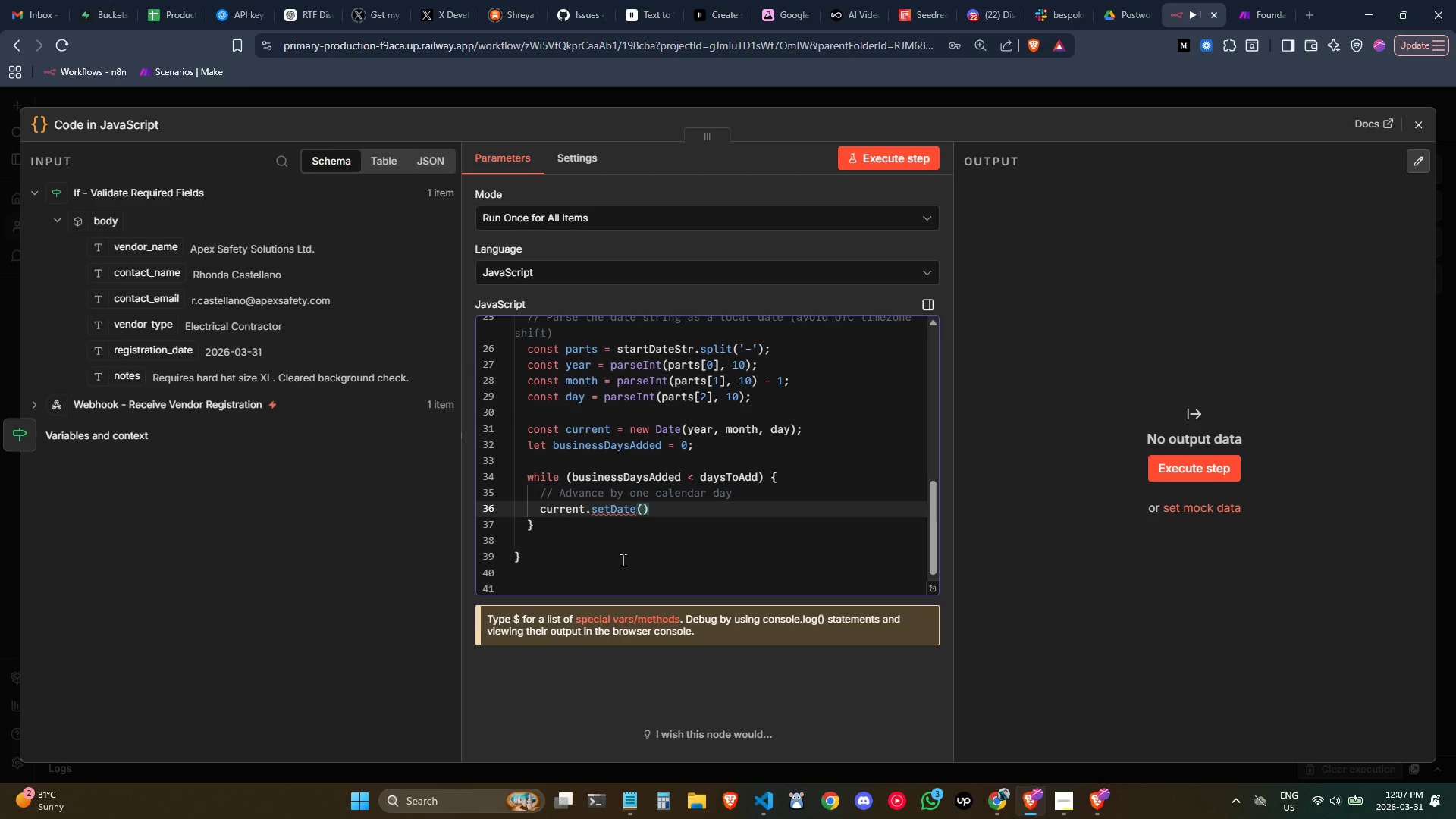 
key(ArrowLeft)
 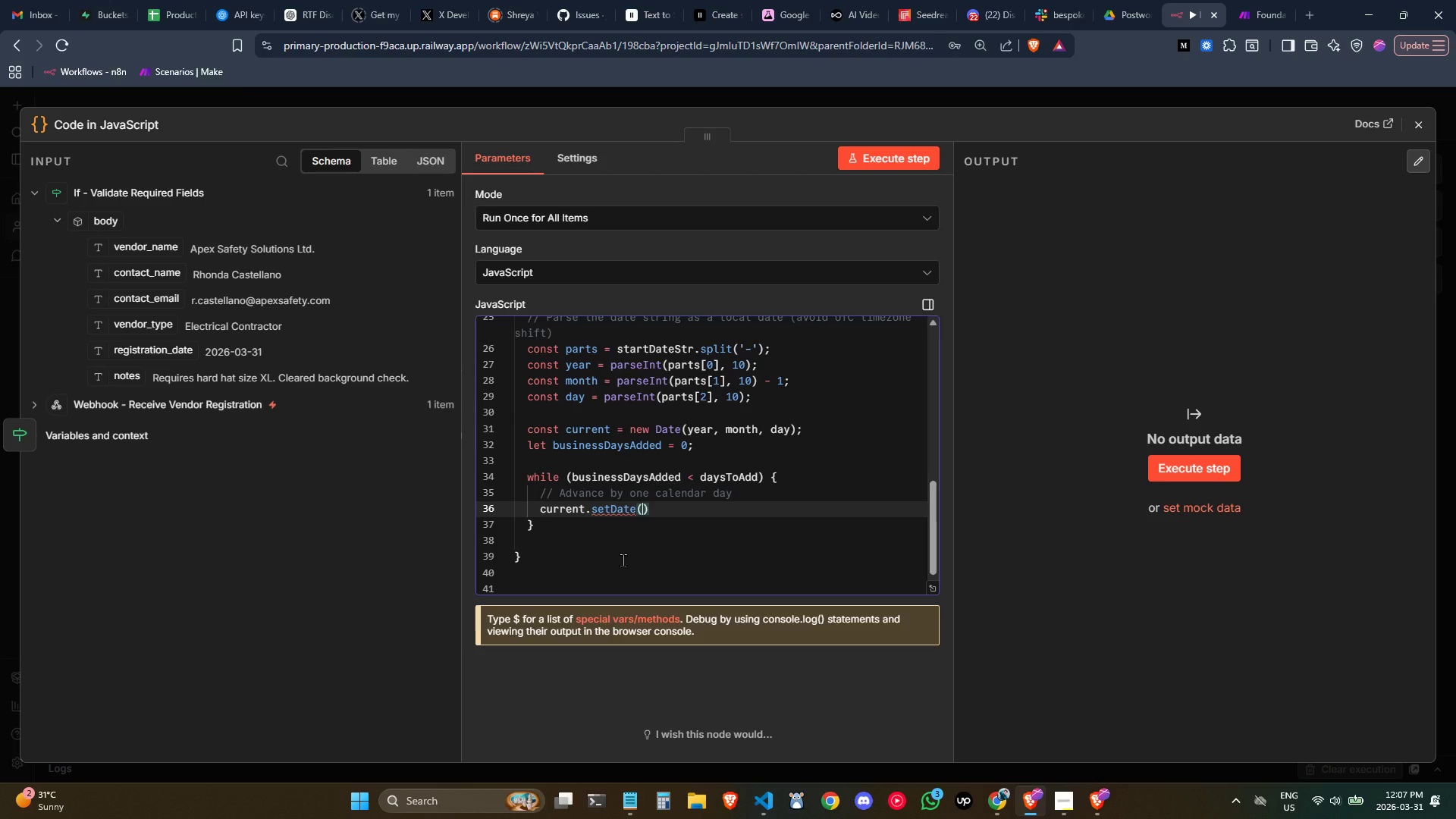 
type(curr)
 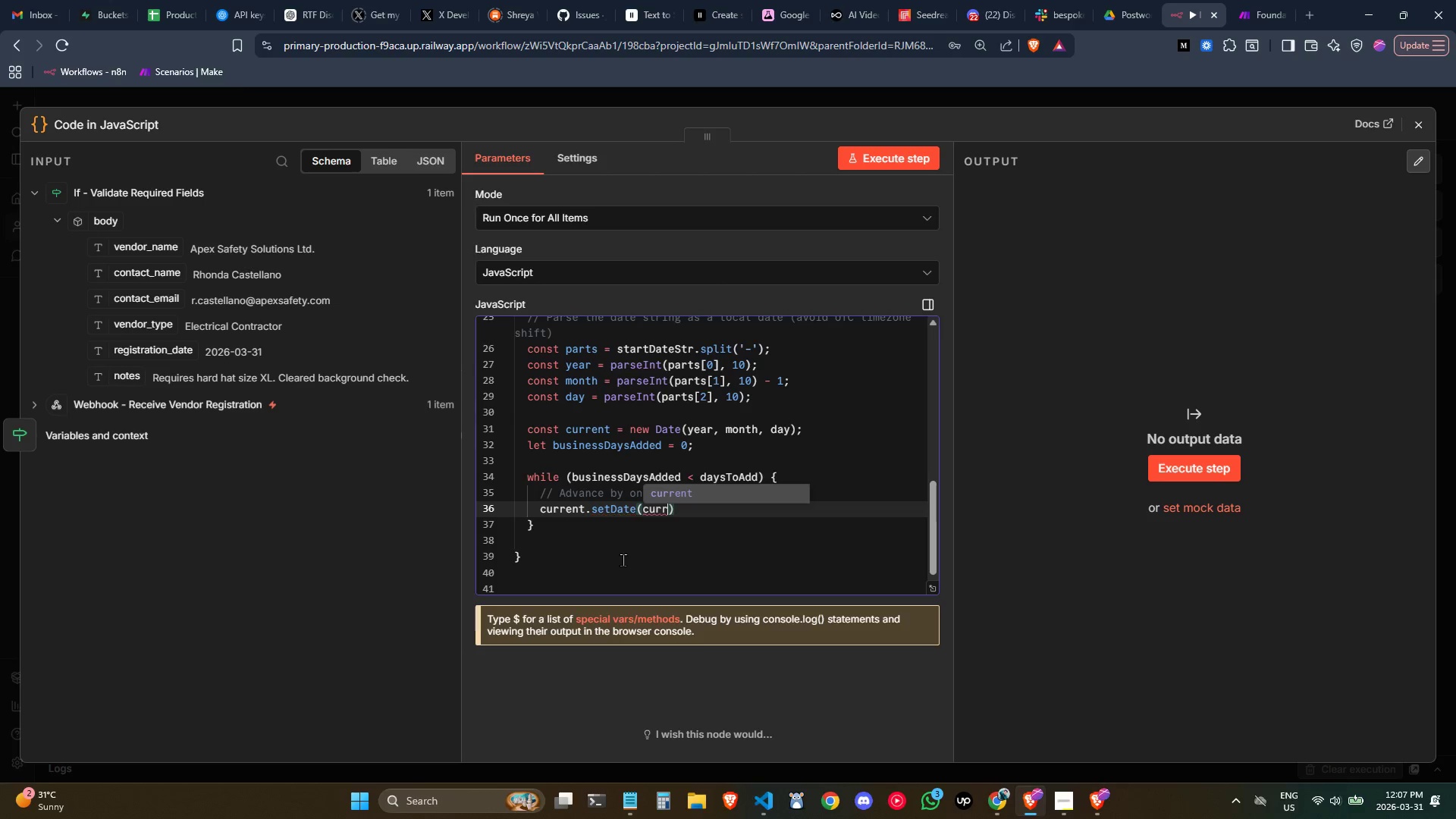 
key(Enter)
 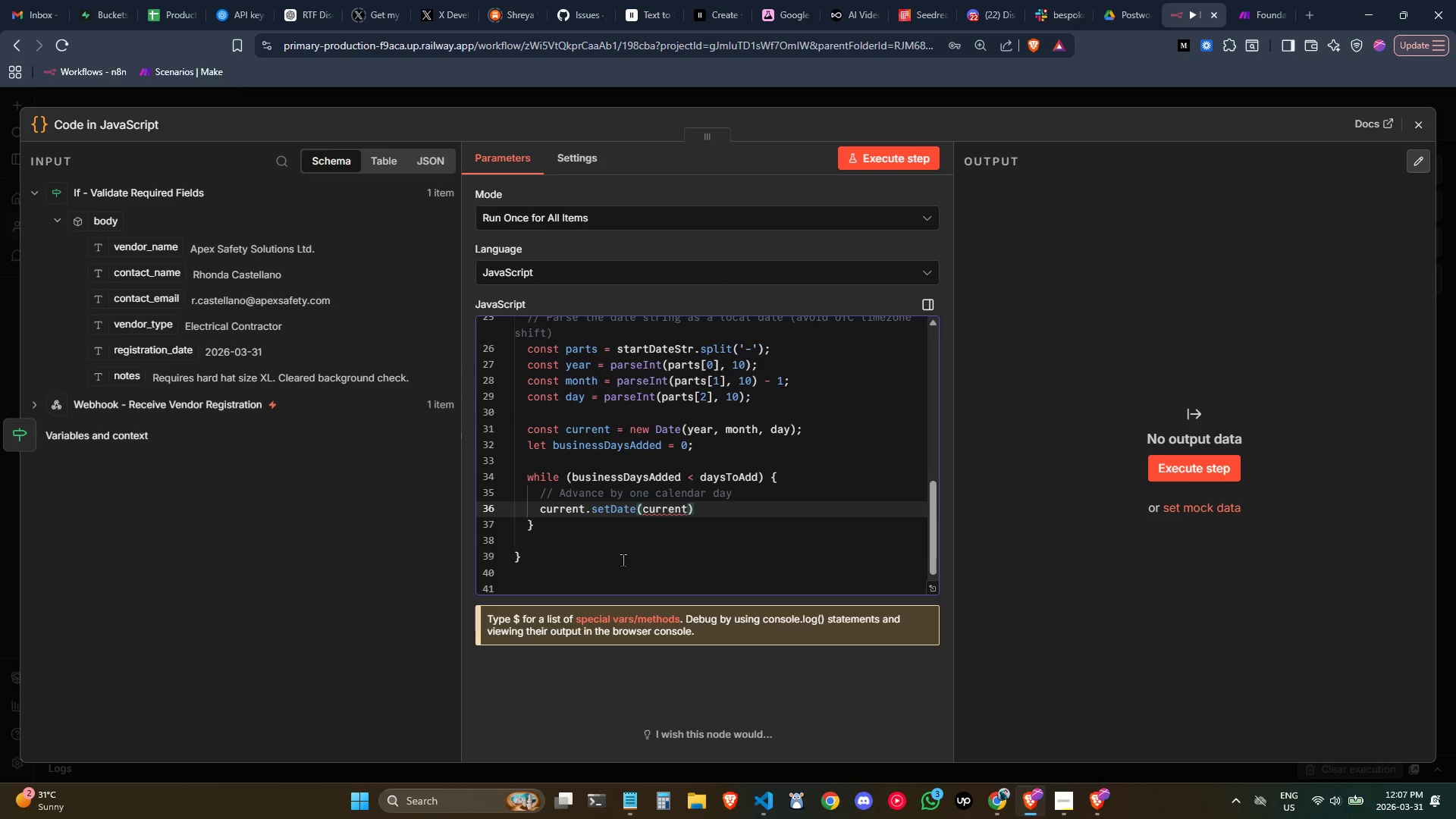 
type(.getDate)
 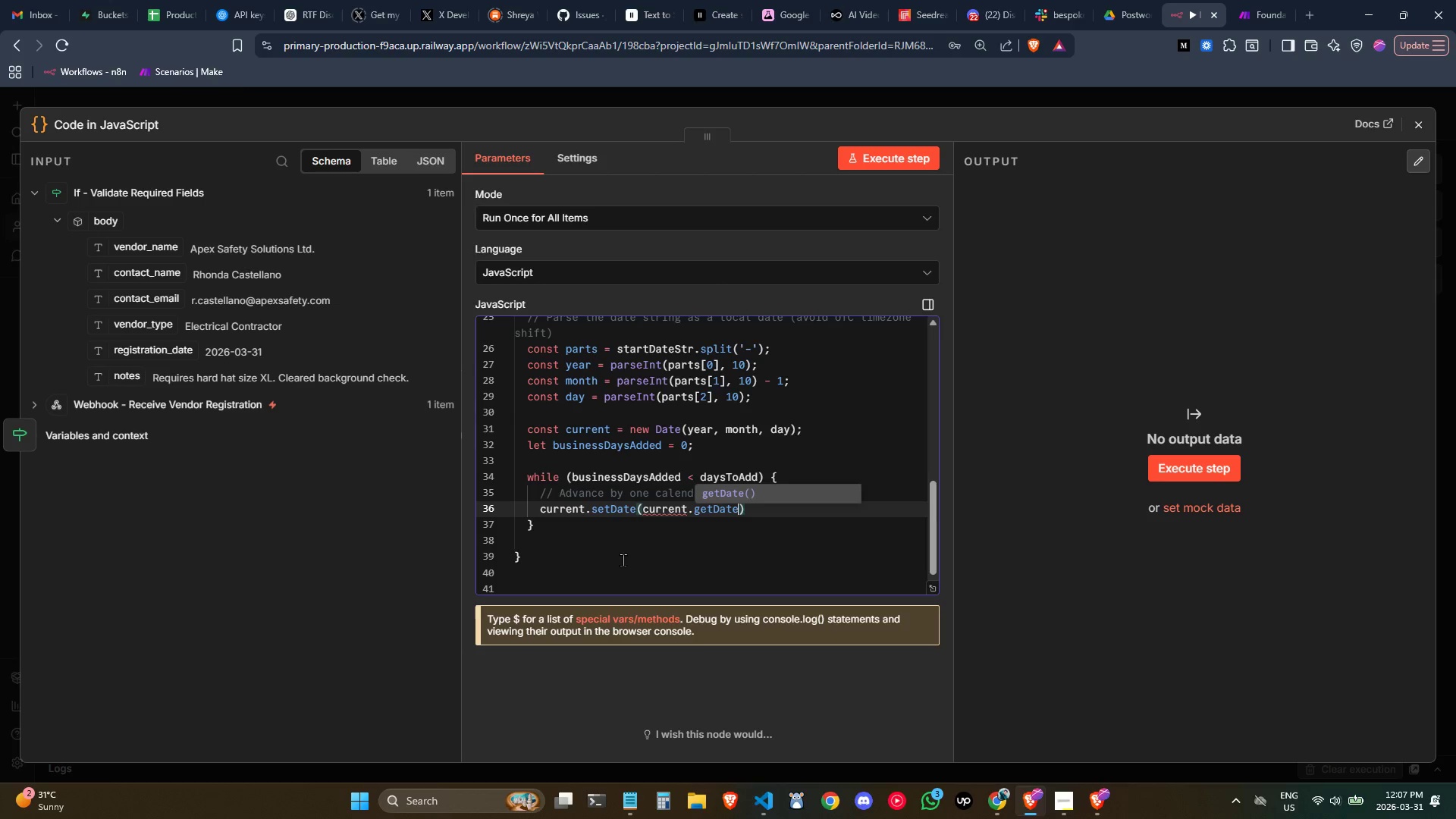 
key(Enter)
 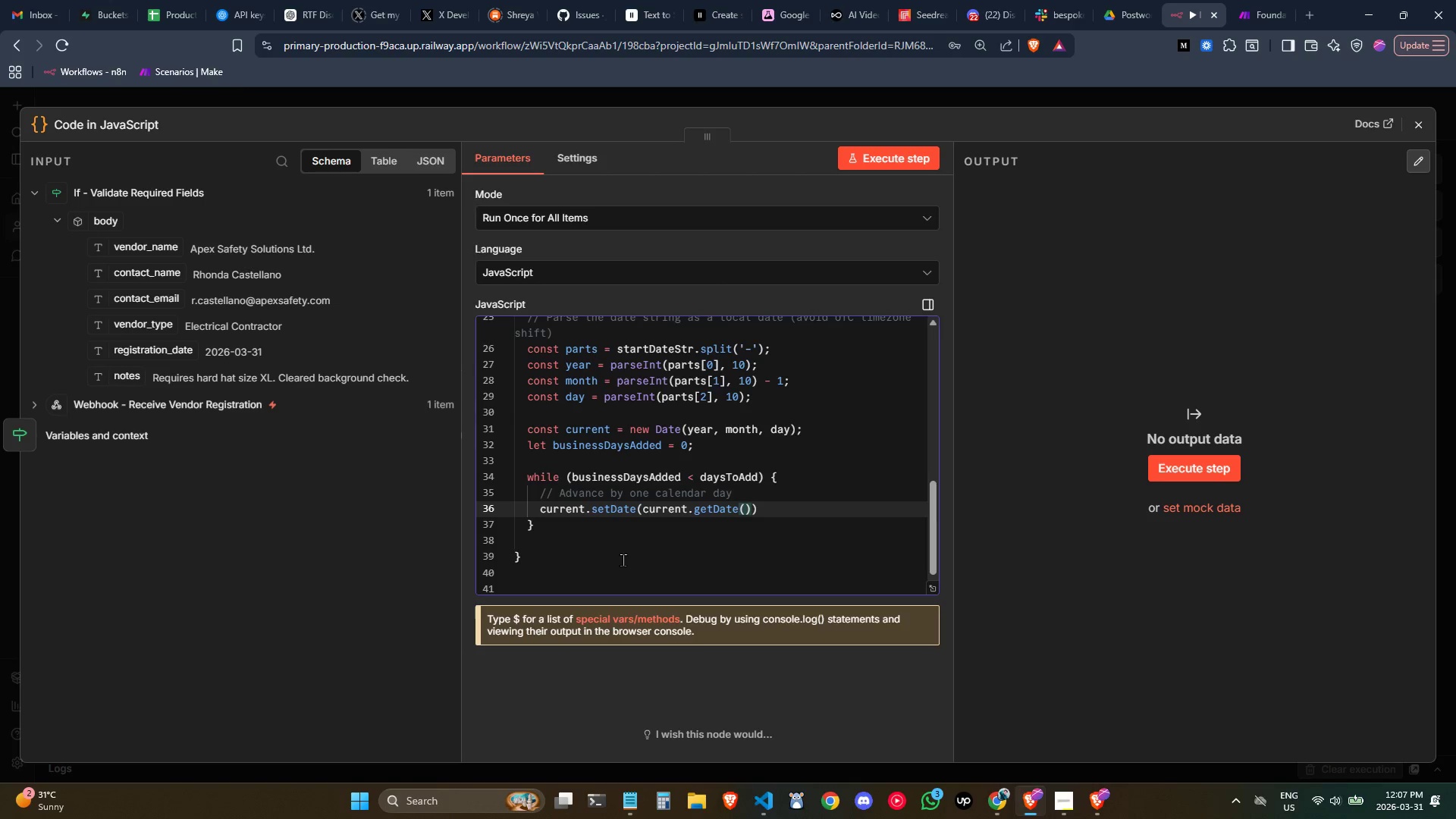 
key(Space)
 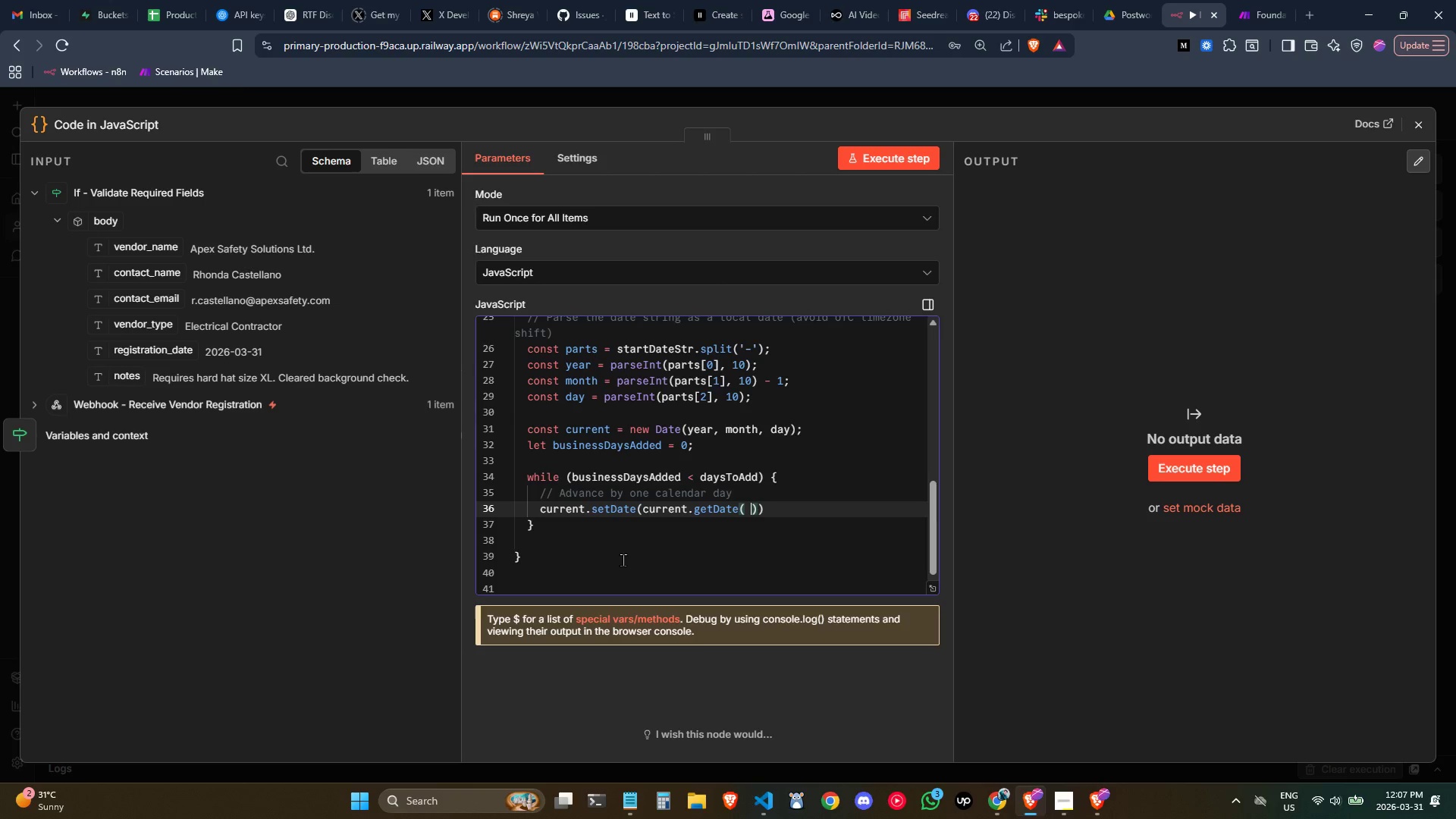 
key(Shift+ShiftLeft)
 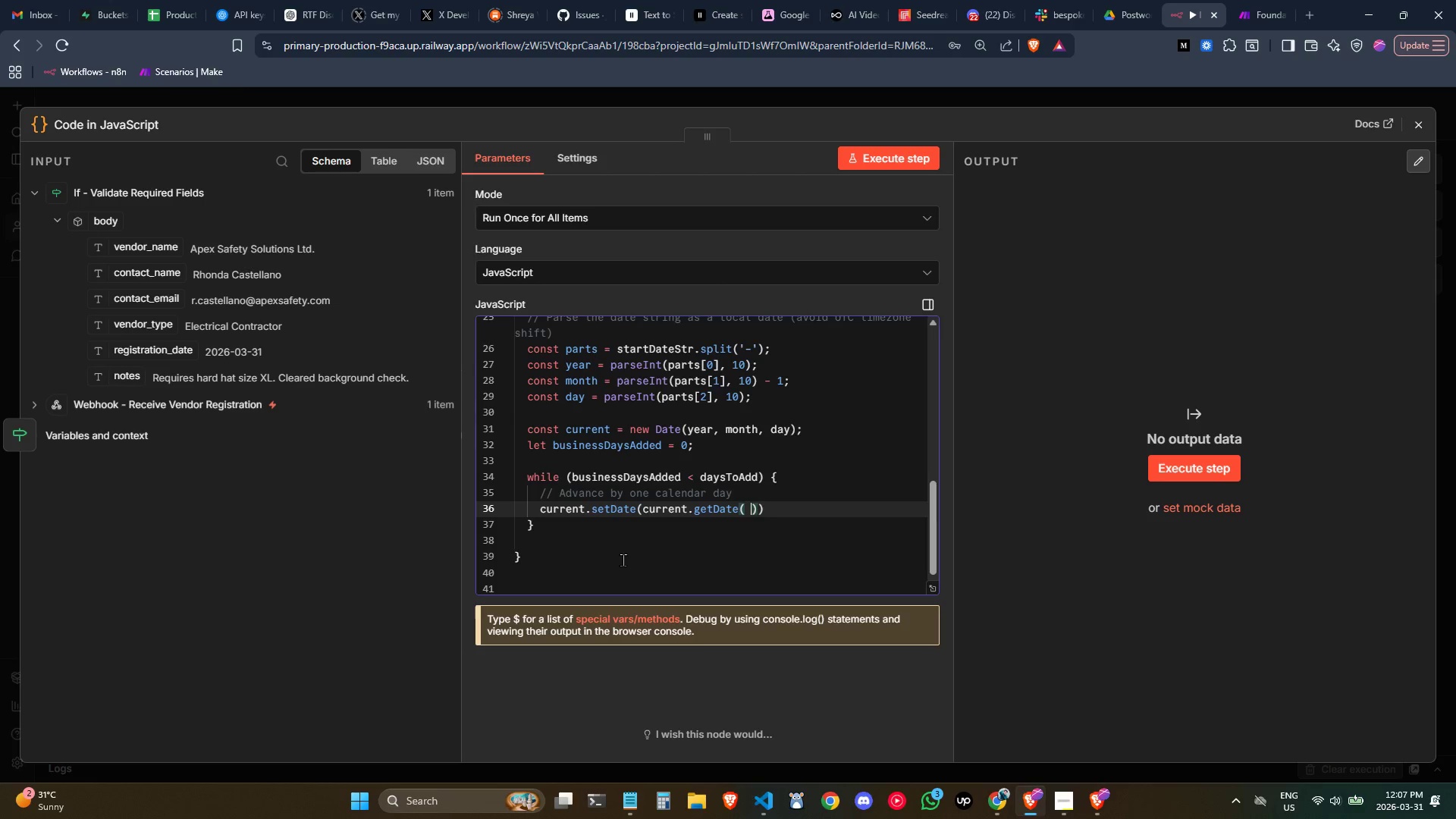 
key(Shift+Equal)
 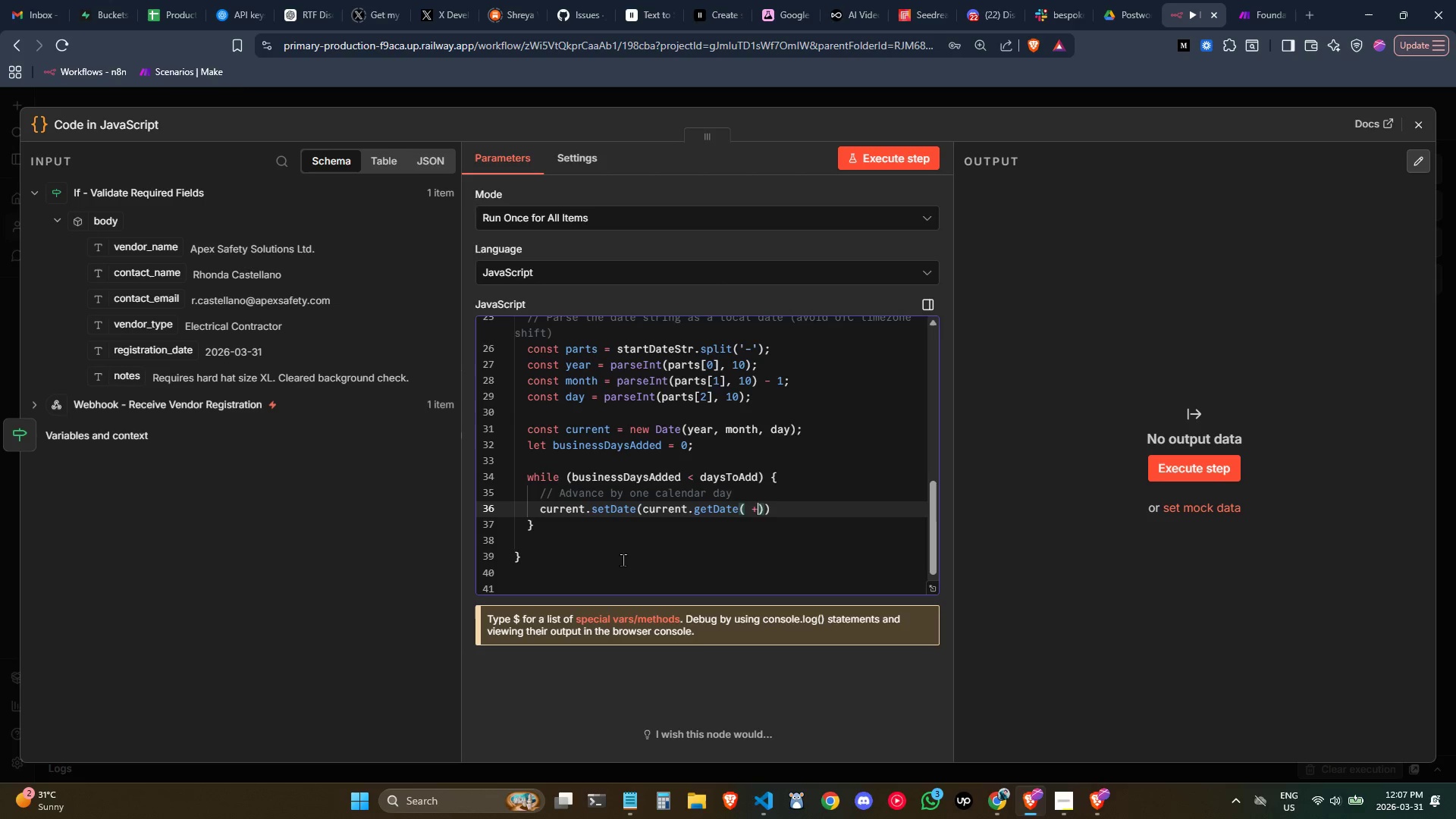 
key(Shift+Space)
 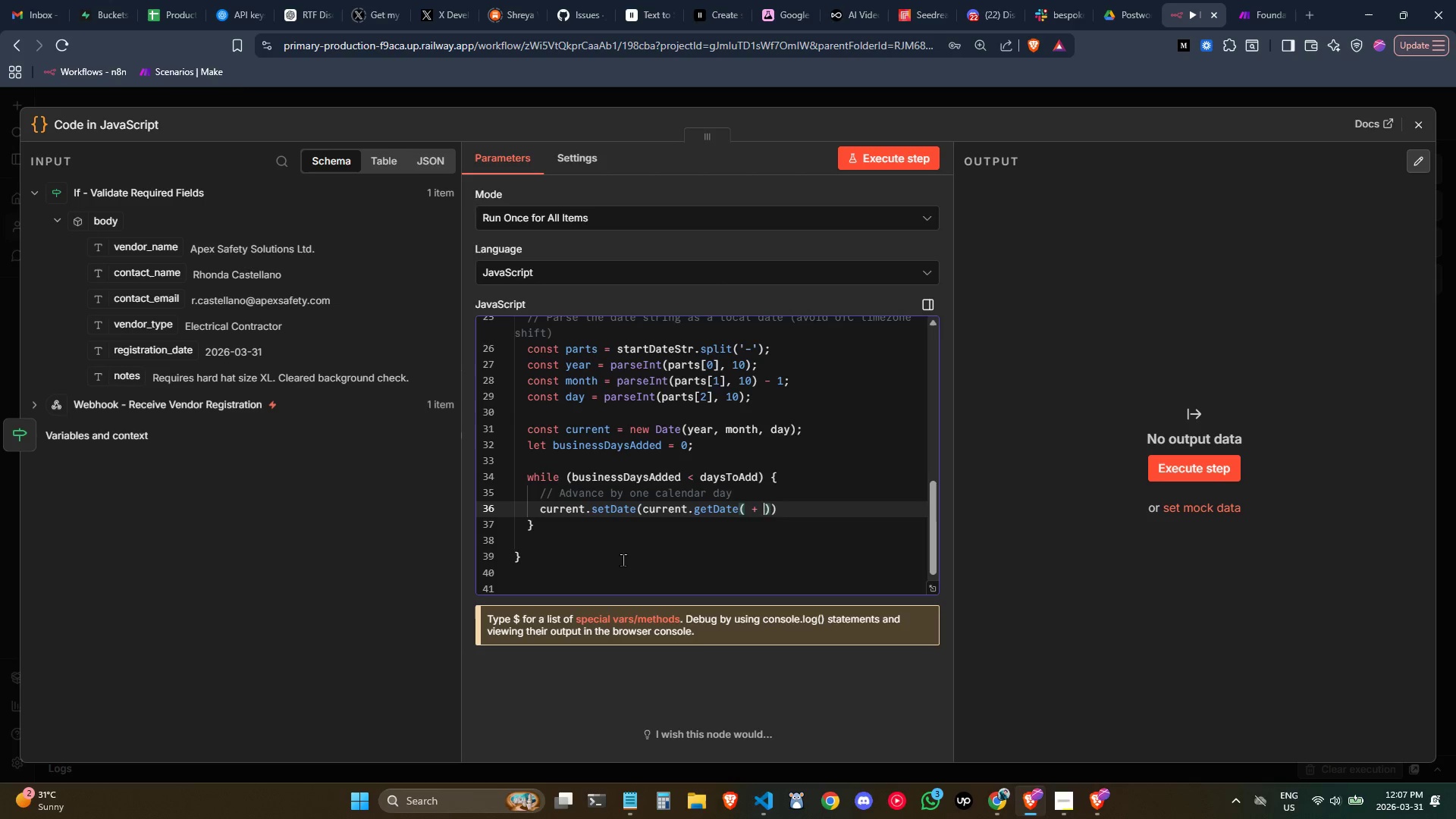 
key(1)
 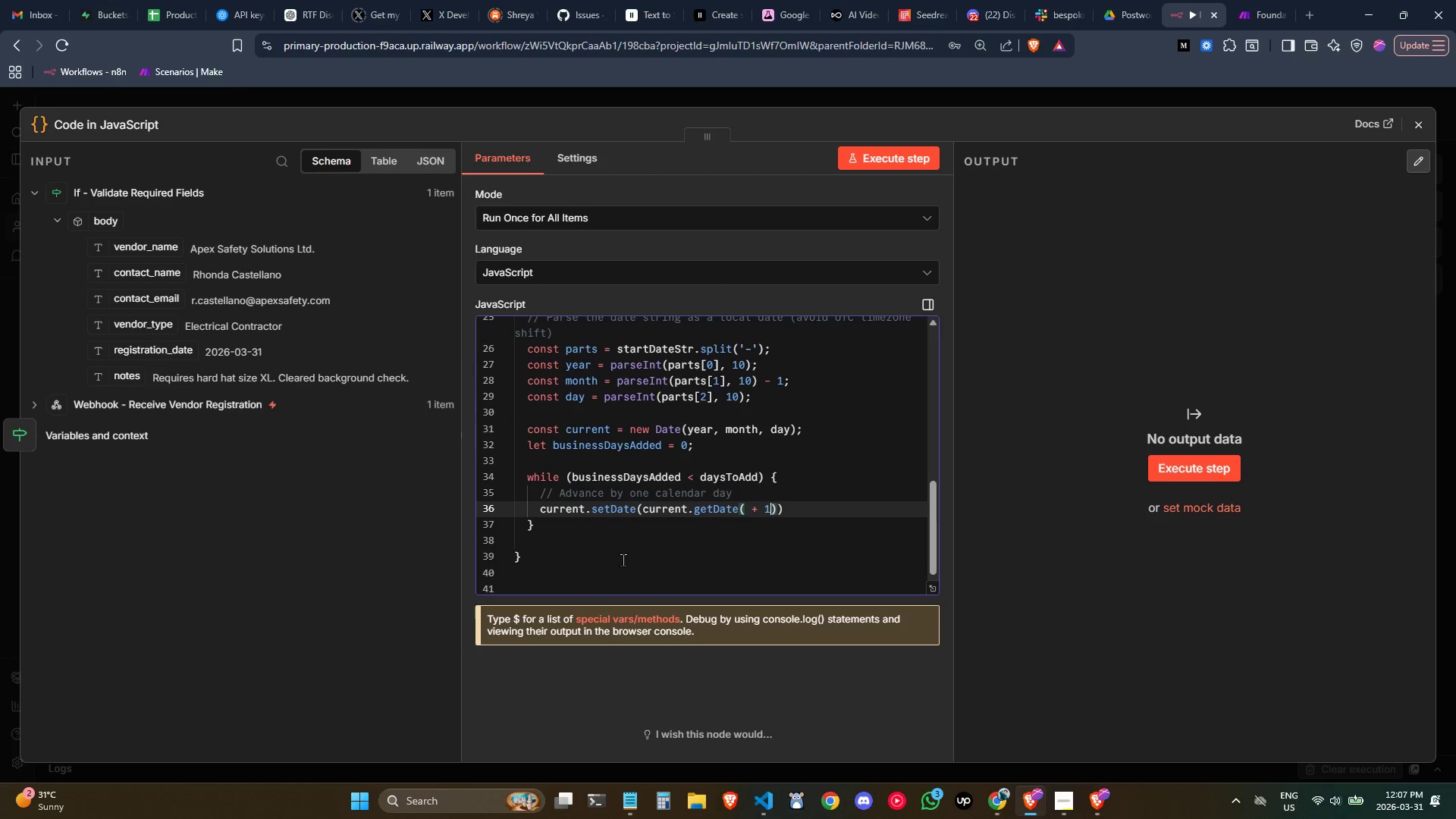 
key(Backspace)
 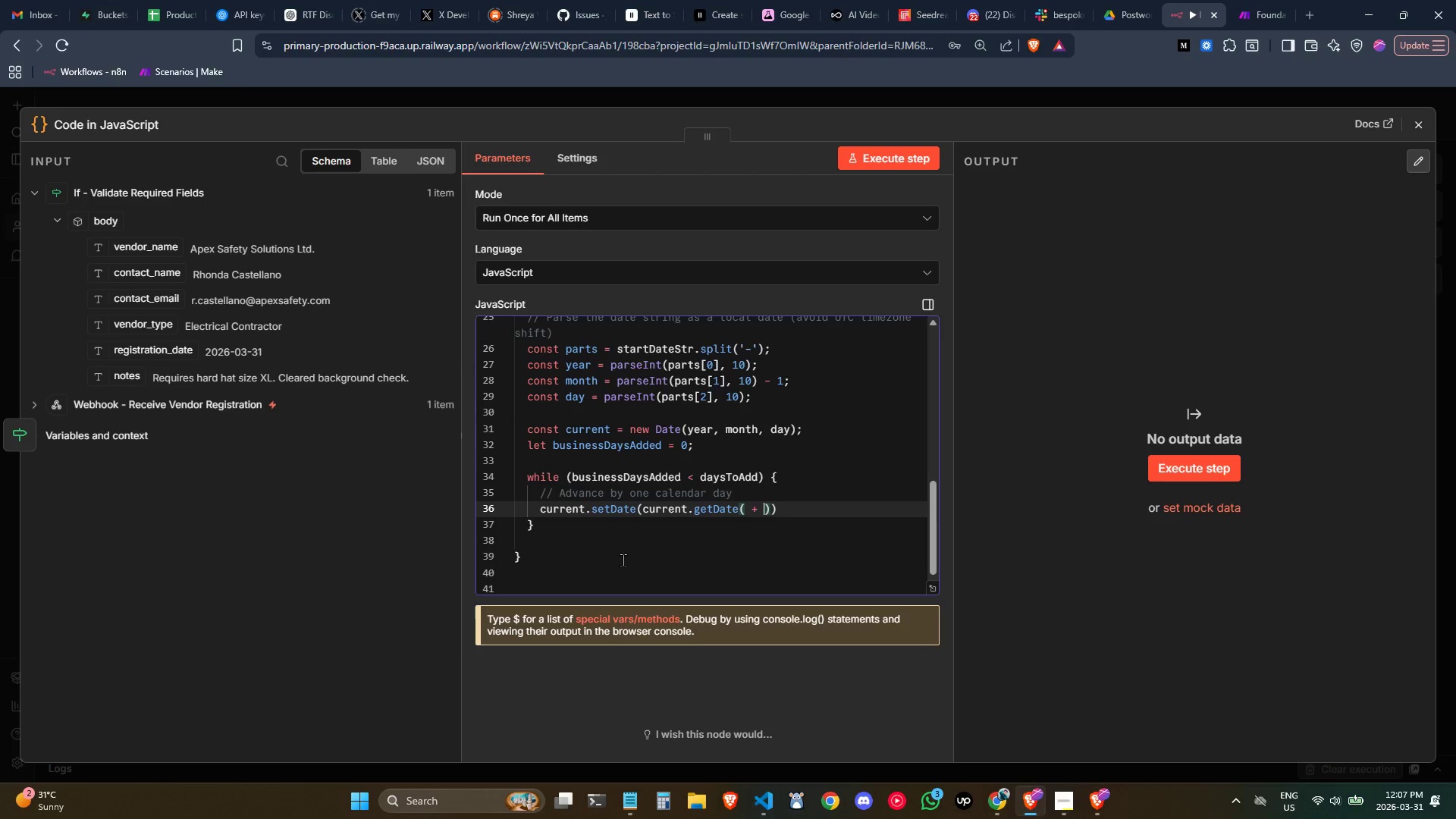 
key(Backspace)
 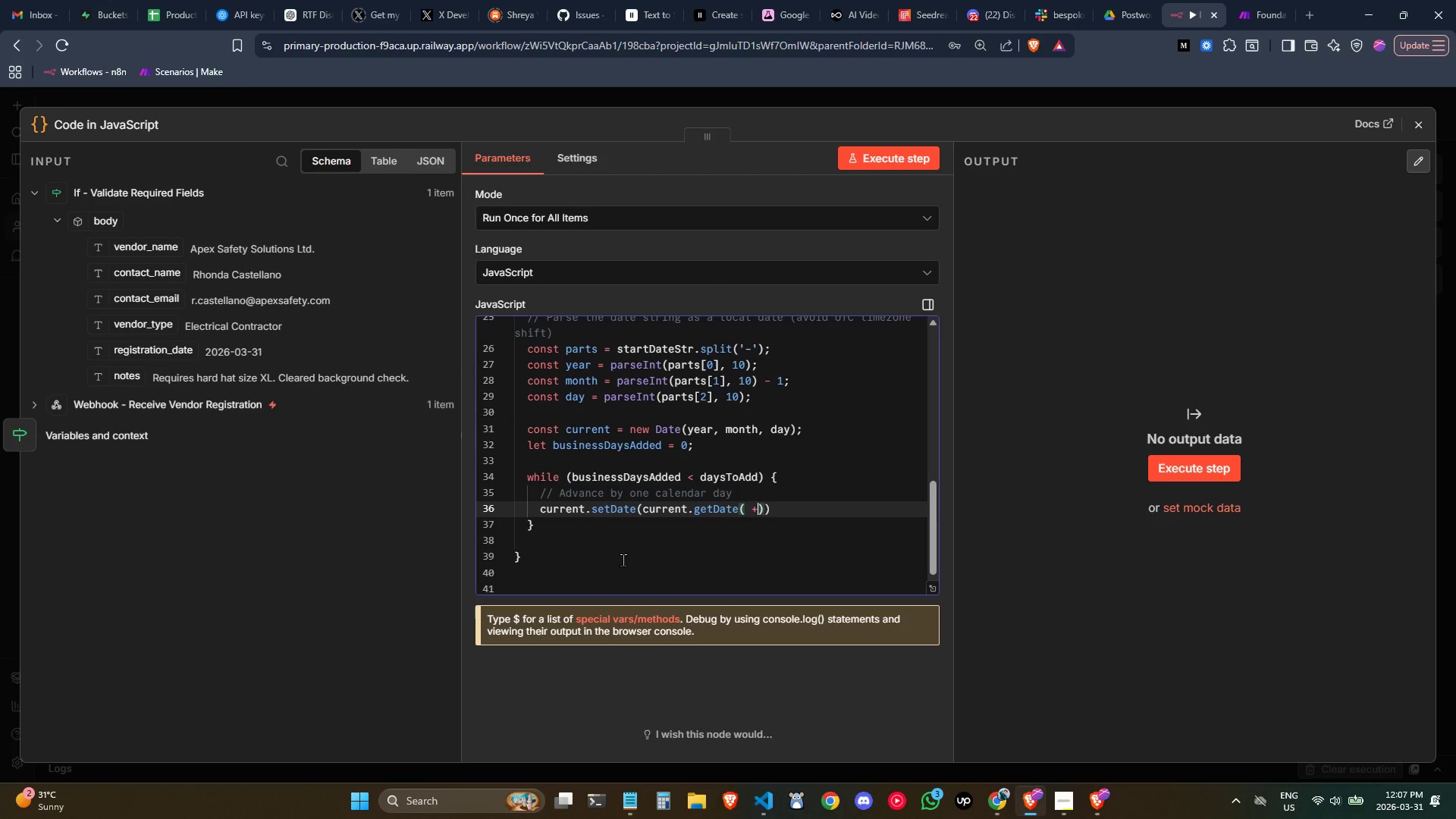 
key(Backspace)
 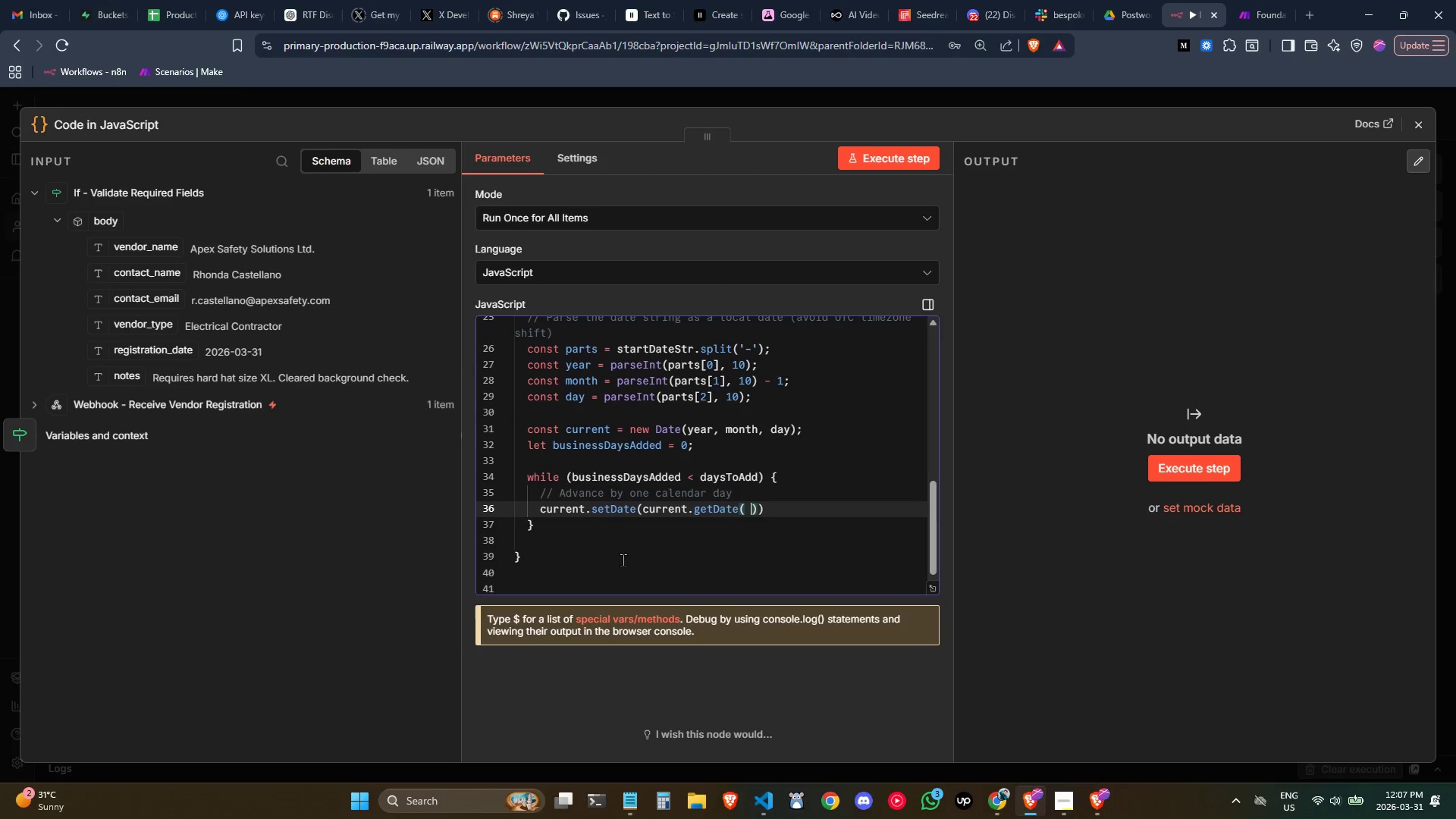 
key(Backspace)
 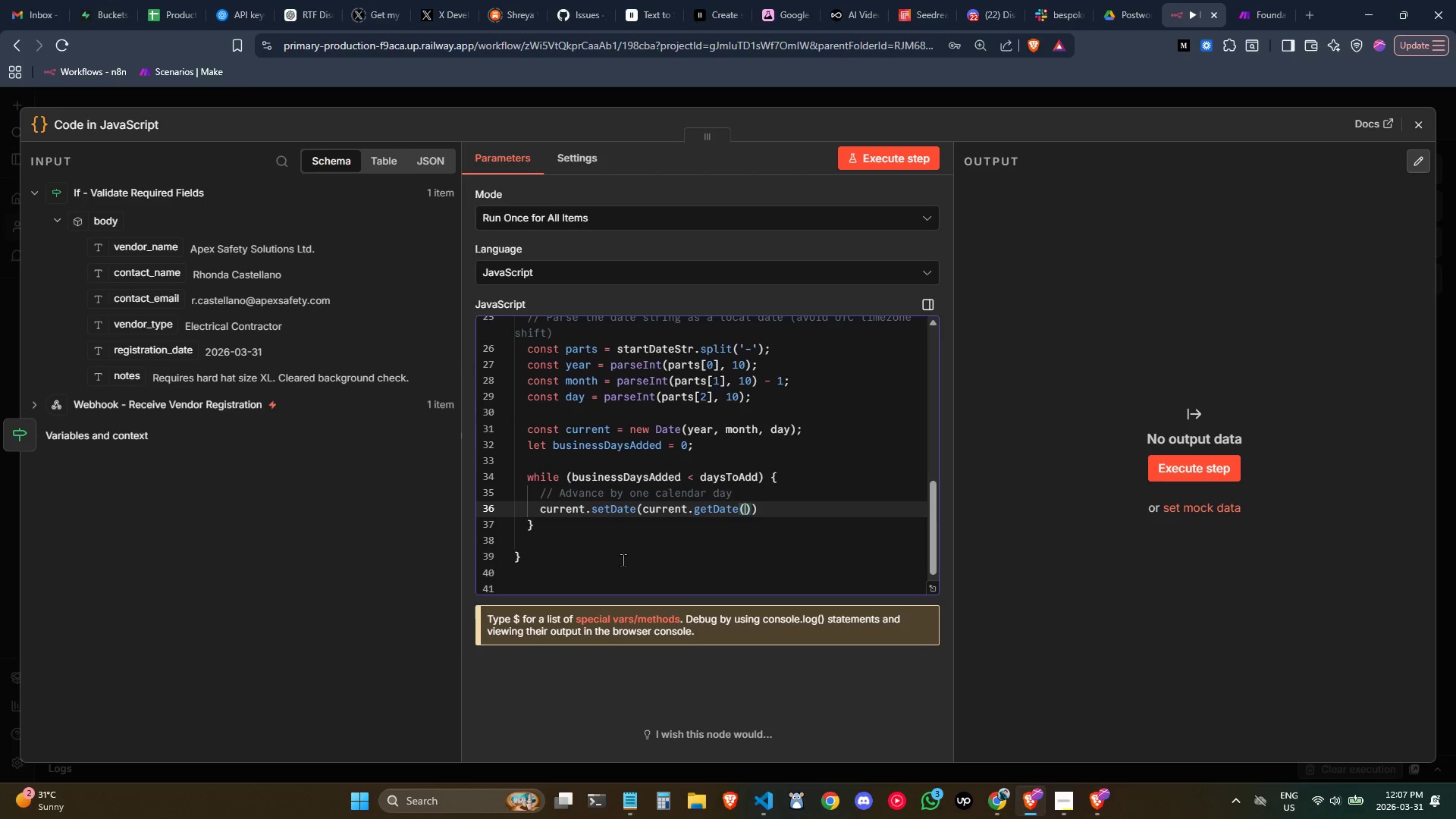 
key(ArrowRight)
 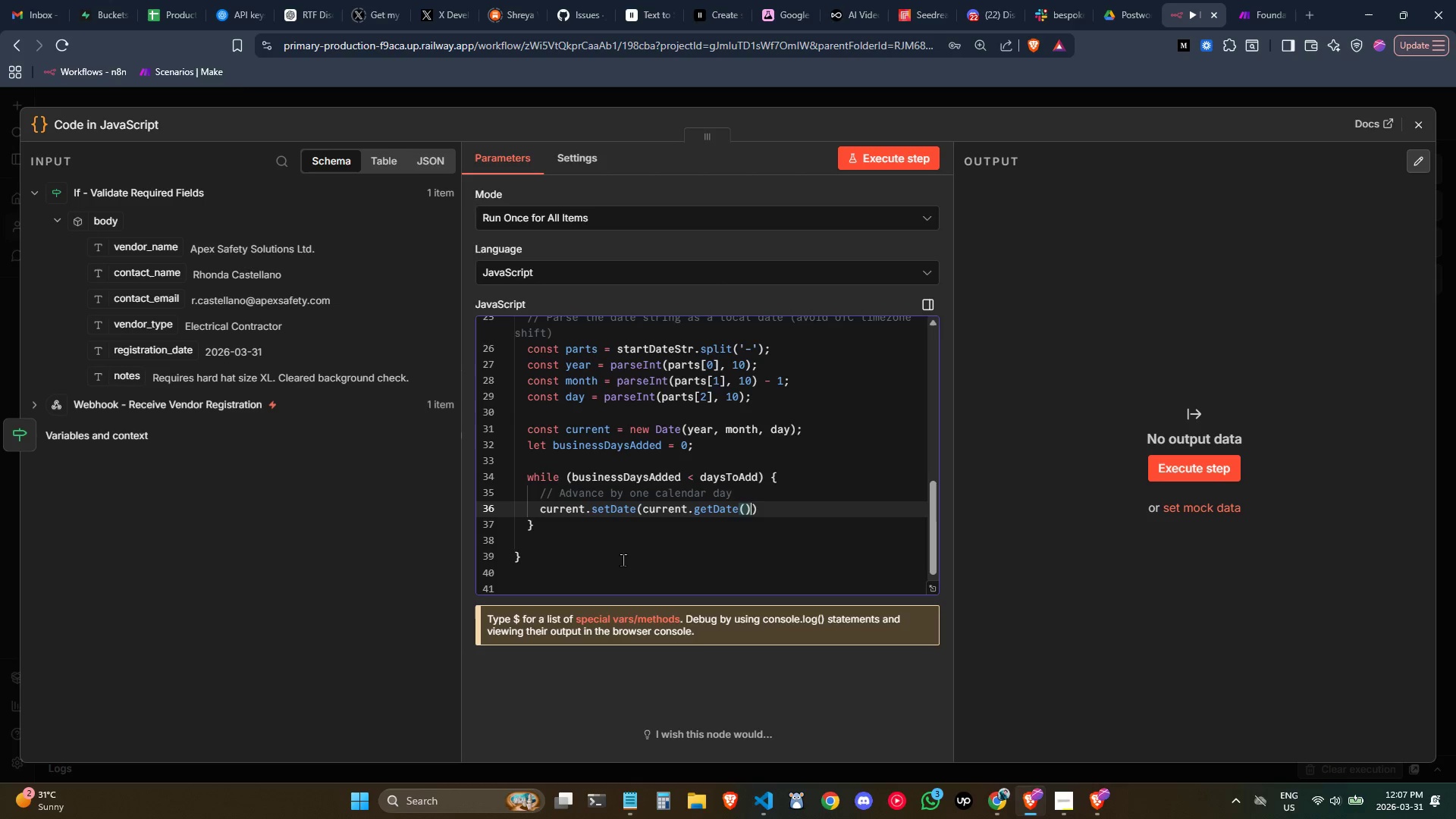 
key(Space)
 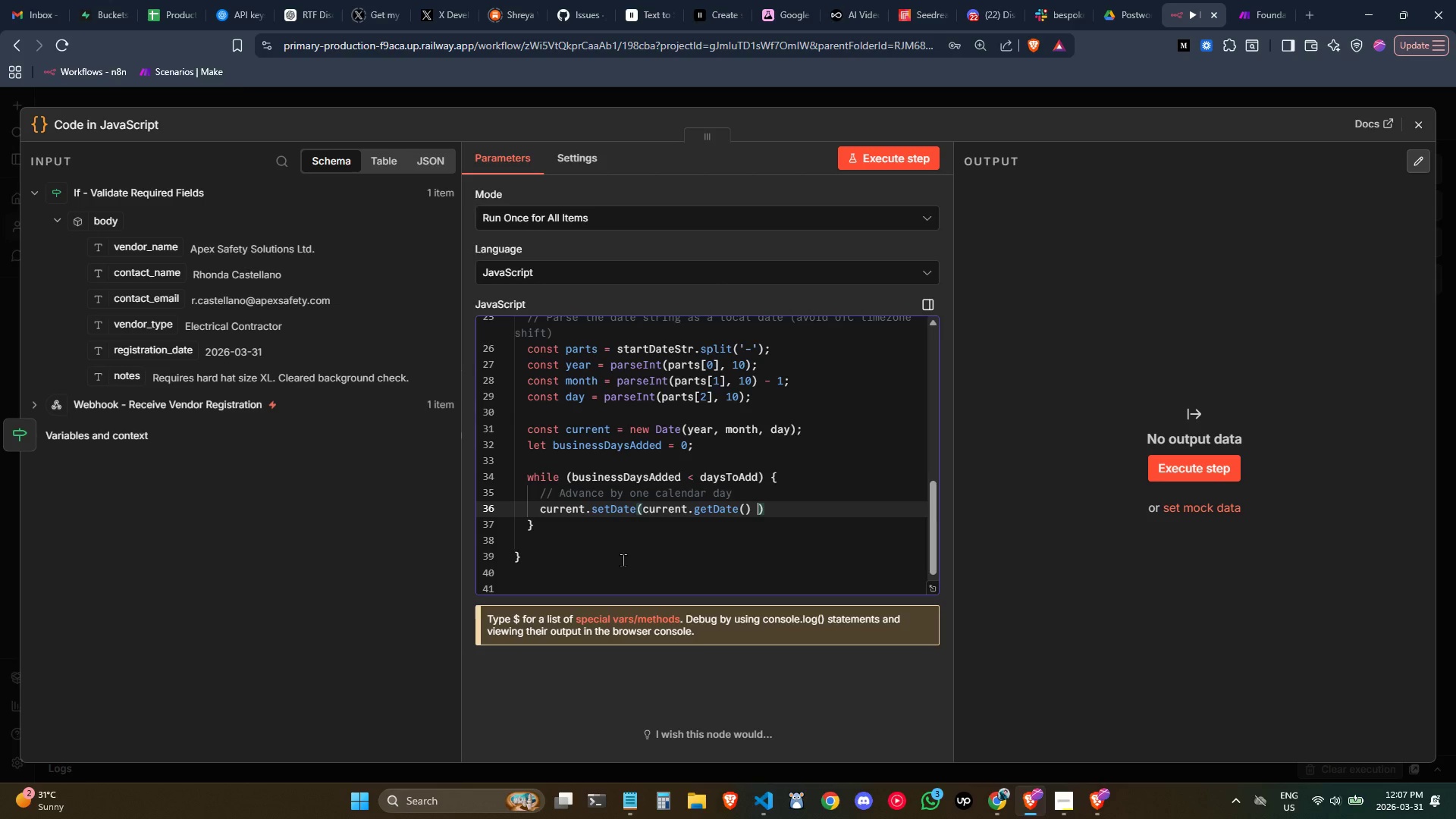 
key(Shift+Equal)
 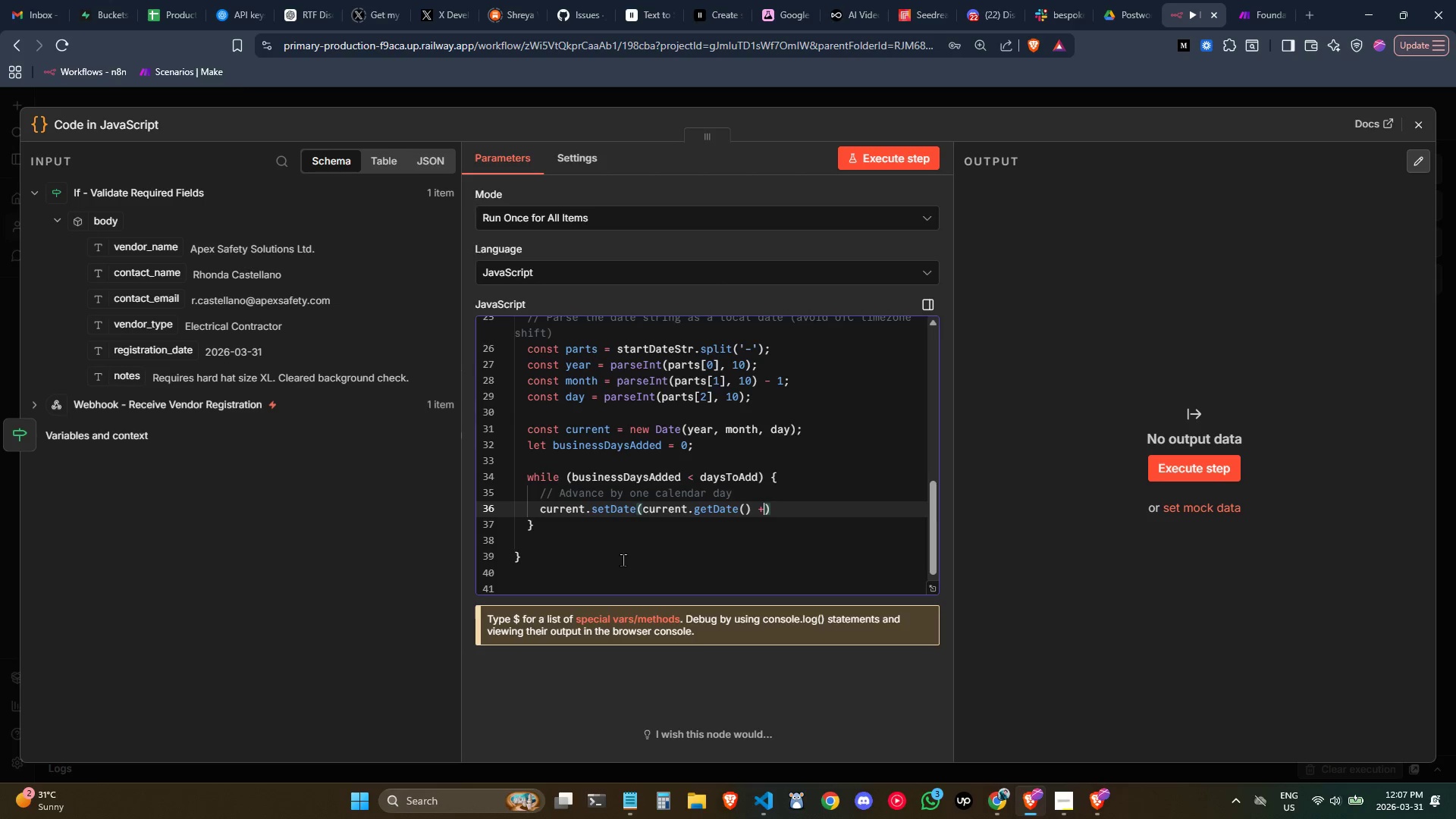 
key(Space)
 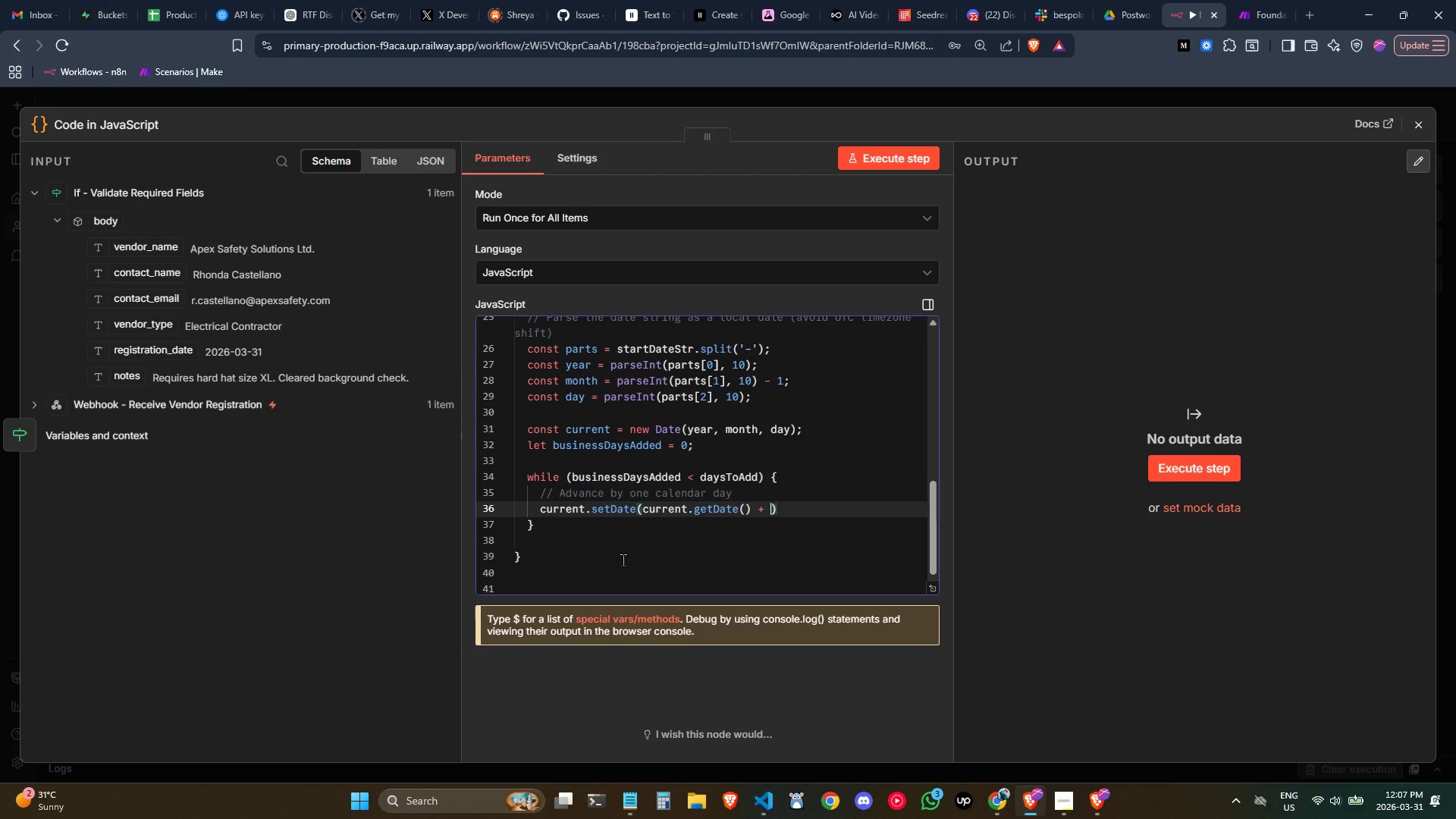 
key(1)
 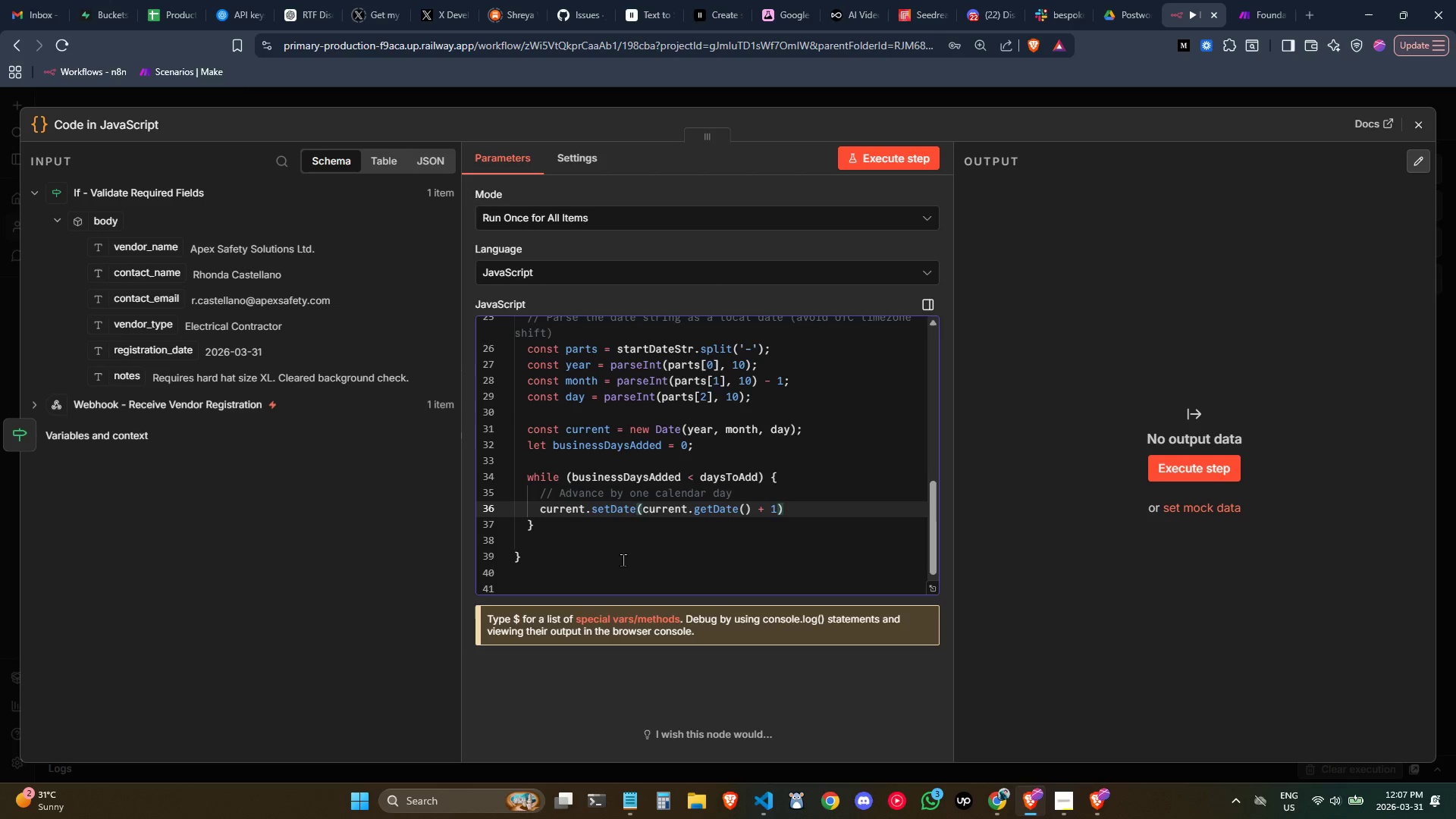 
key(ArrowRight)
 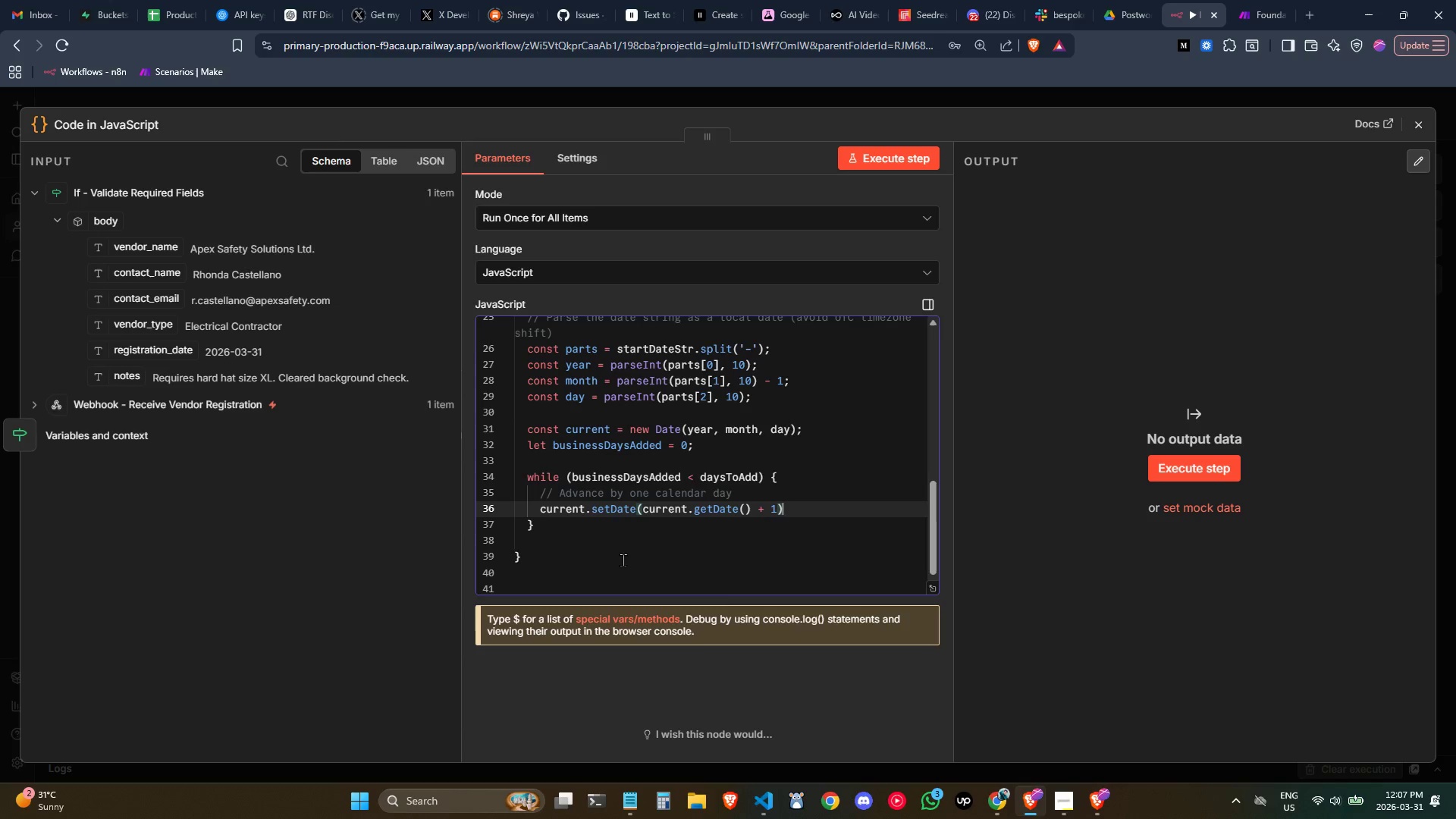 
key(Semicolon)
 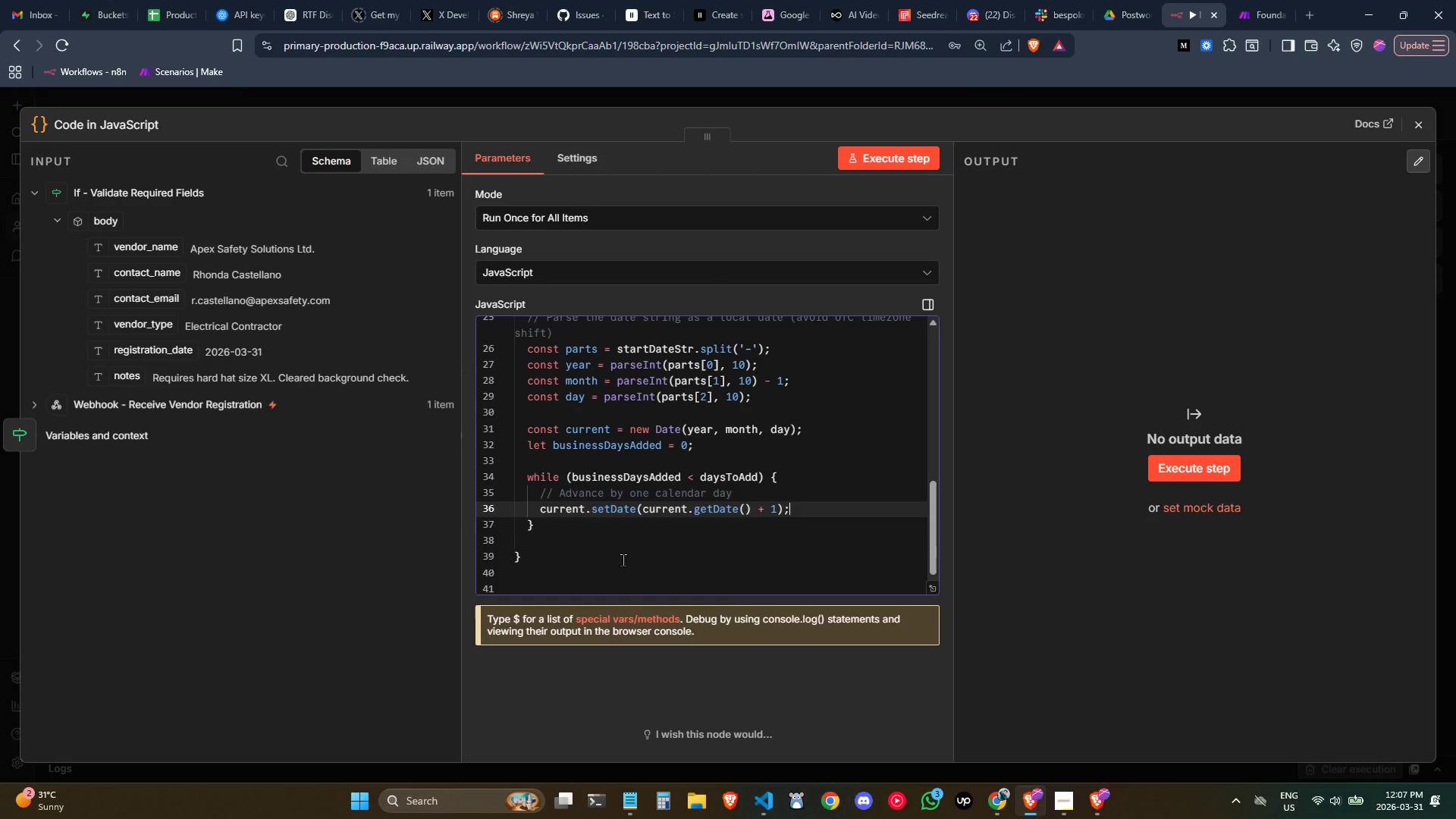 
key(Enter)
 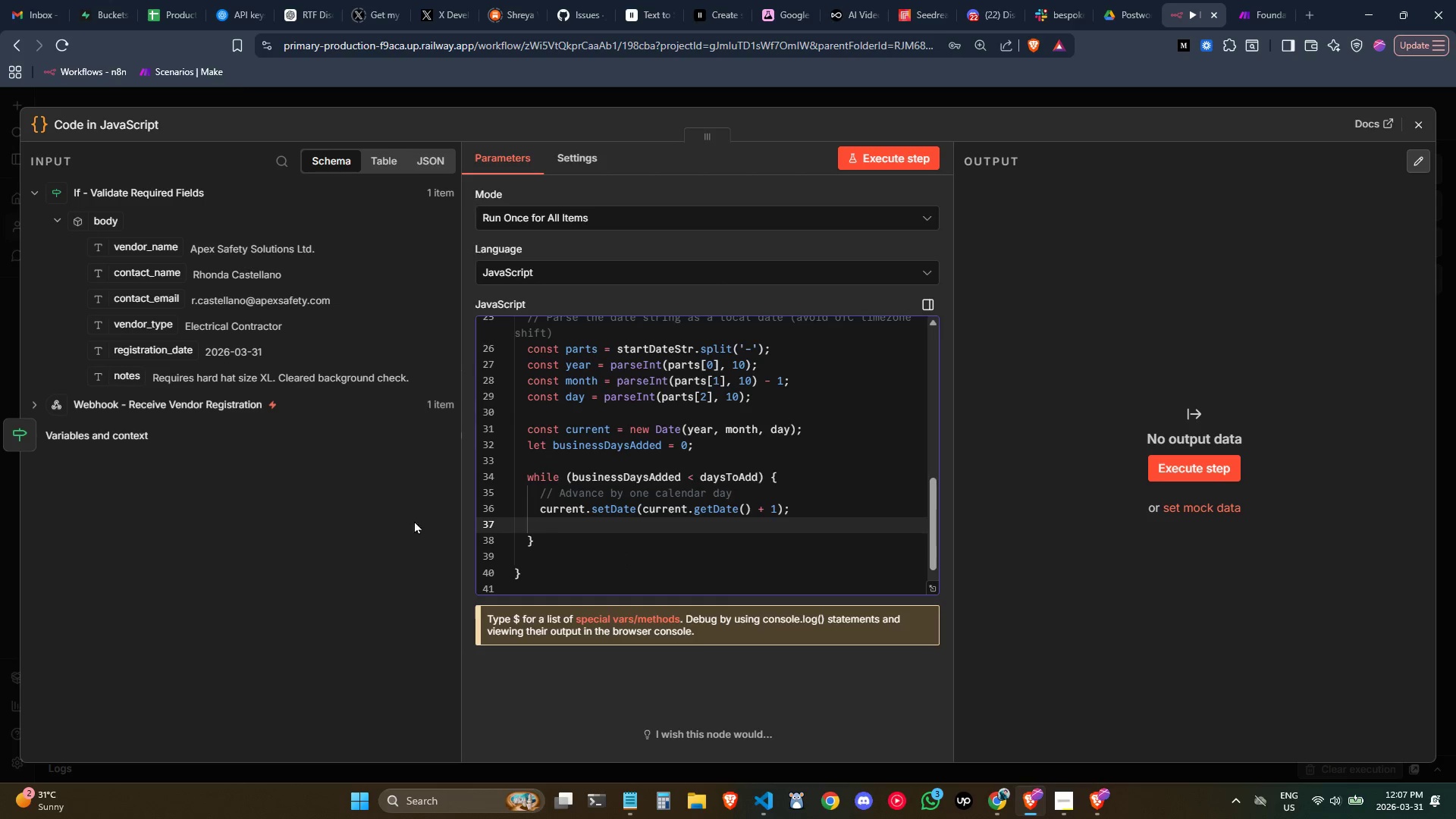 
wait(11.72)
 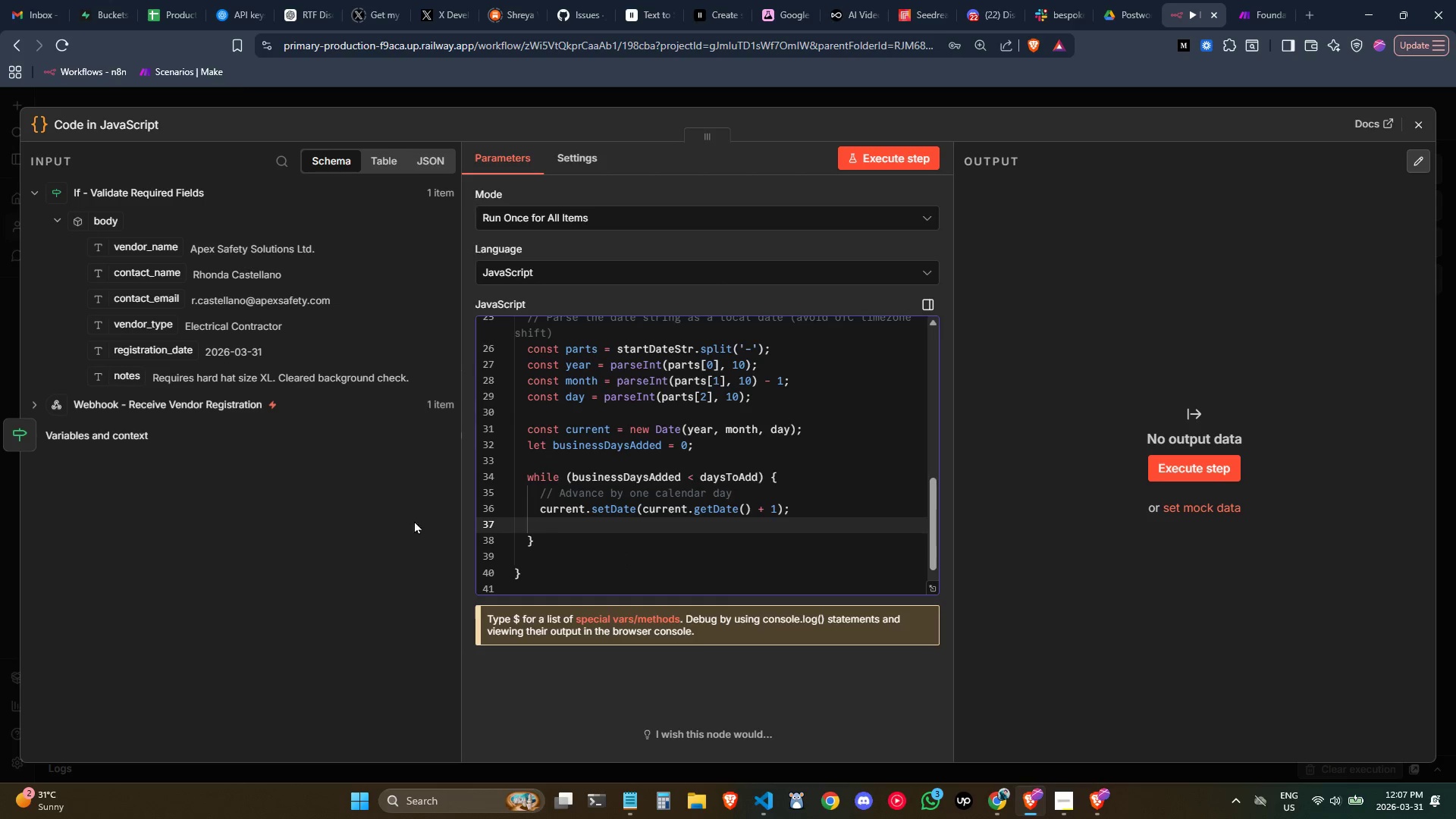 
key(C)
 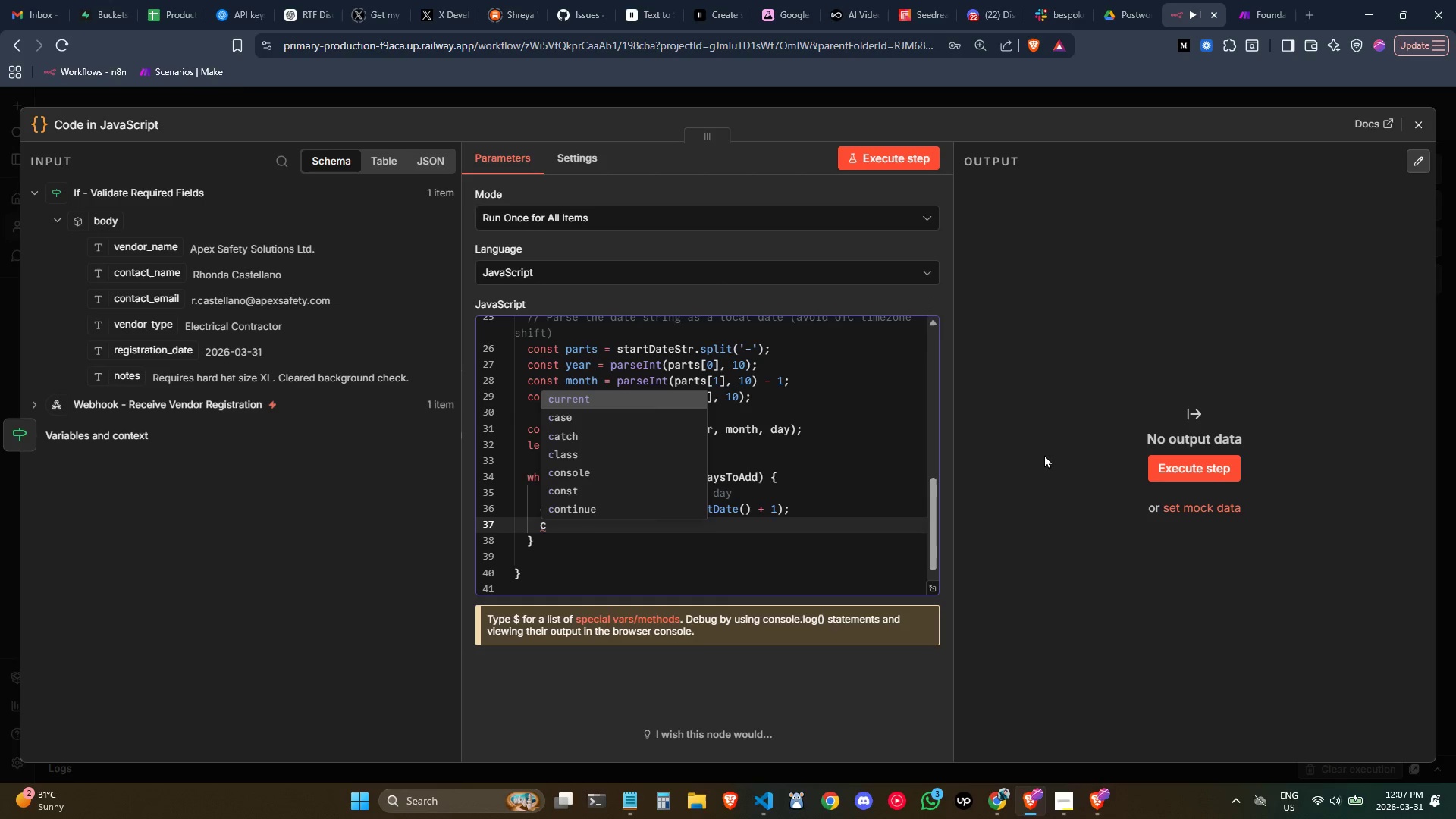 
key(Backspace)
 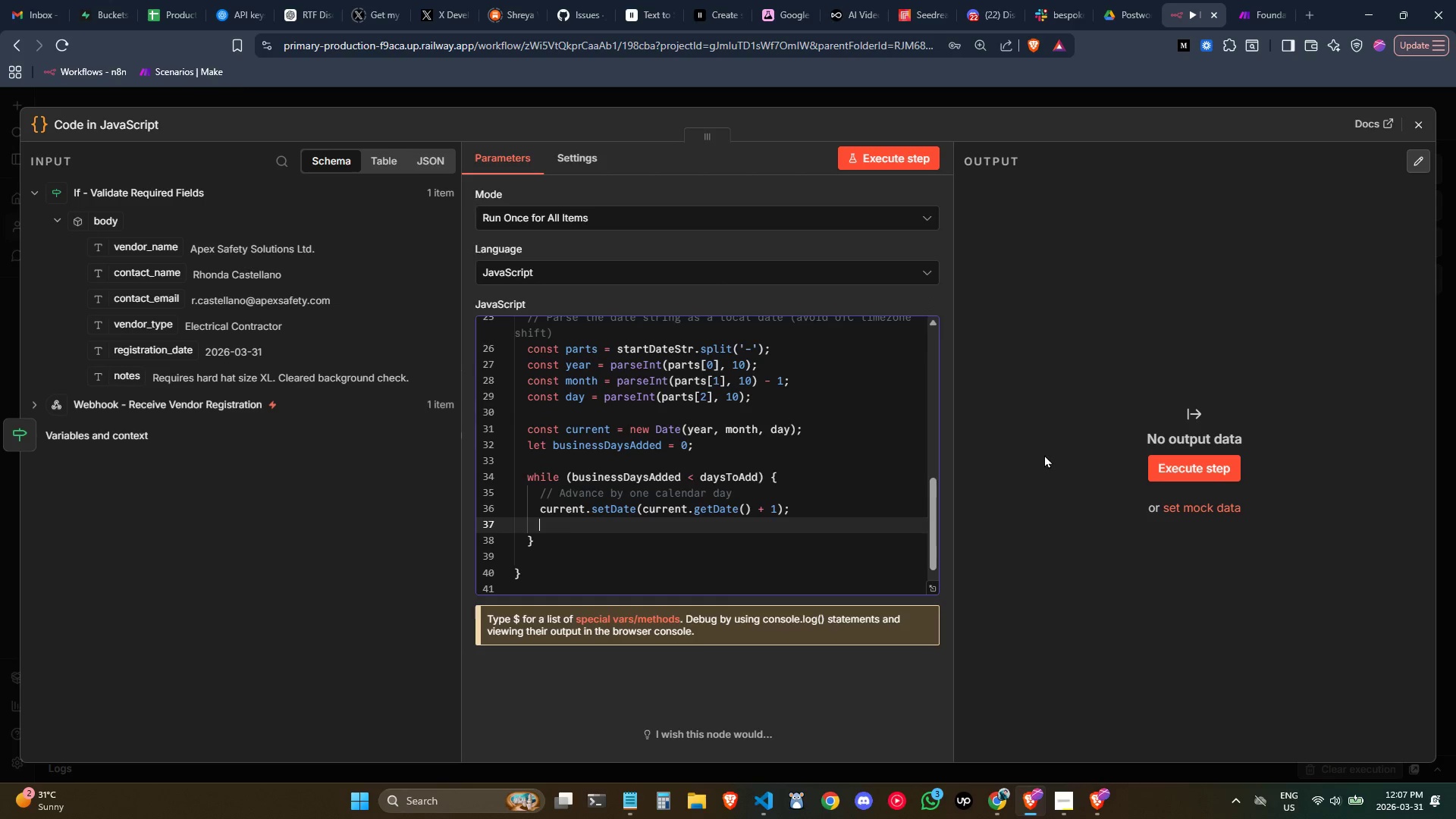 
key(Enter)
 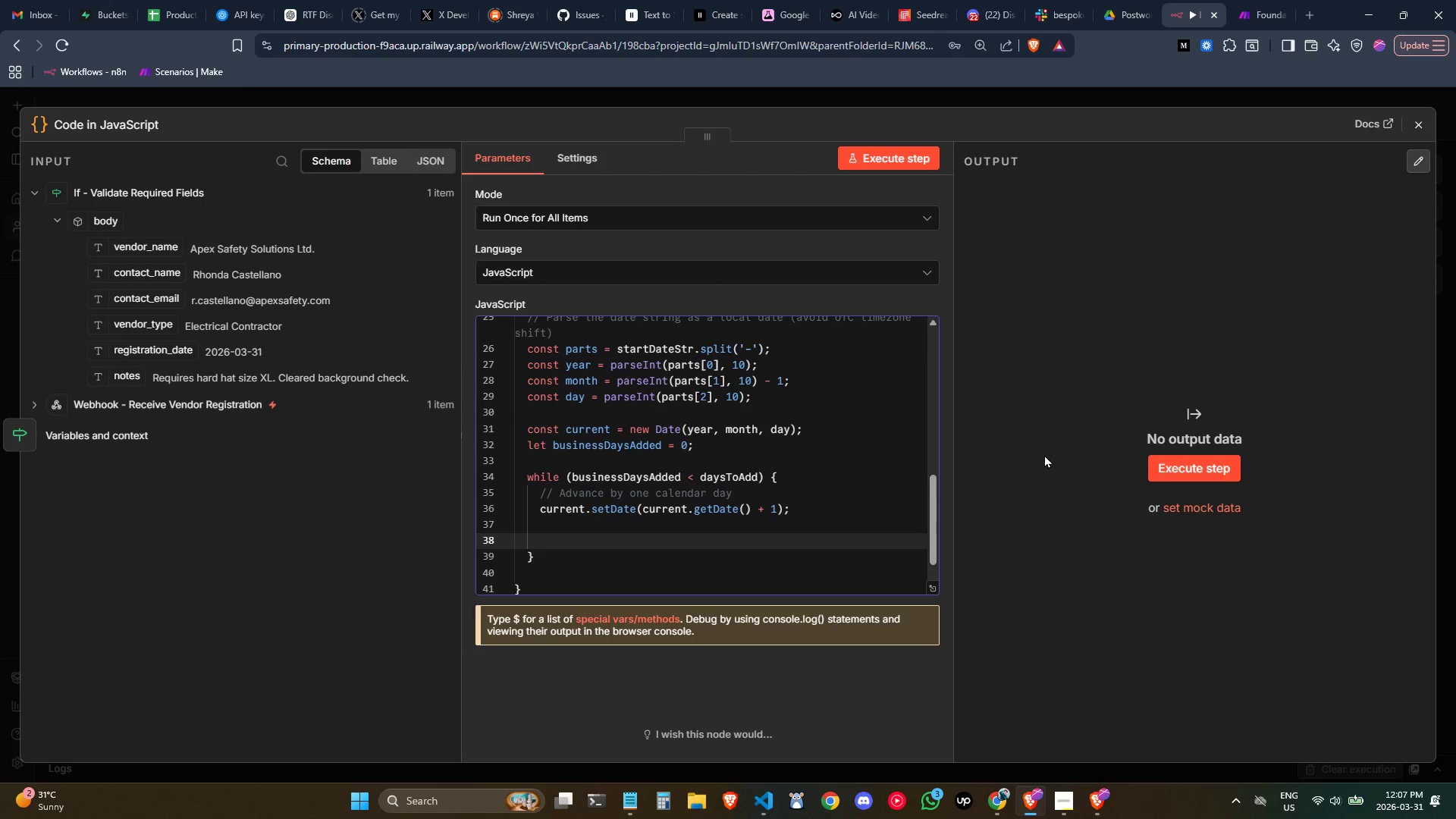 
type(const dayOfWeek = current.get)
 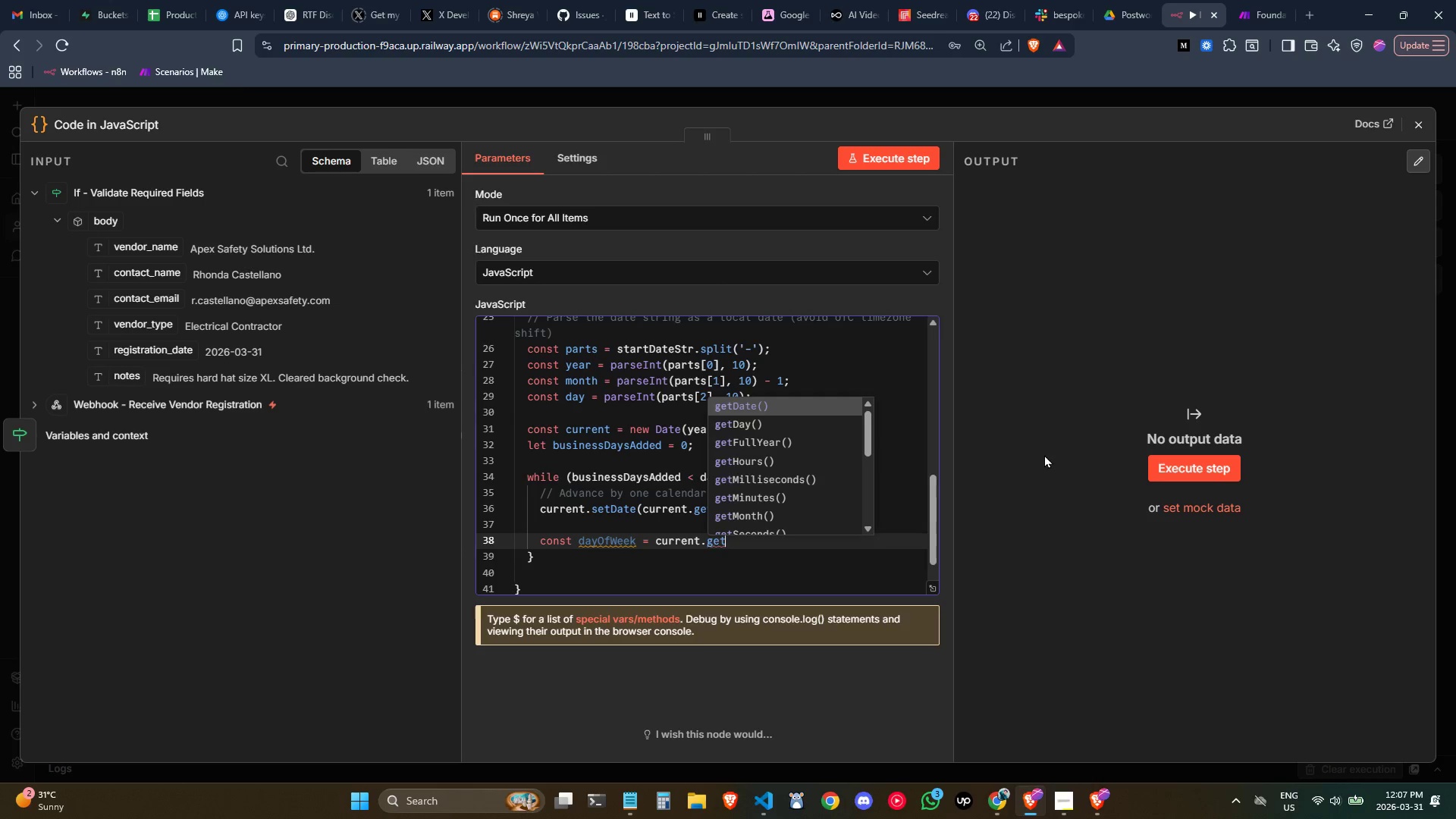 
key(ArrowDown)
 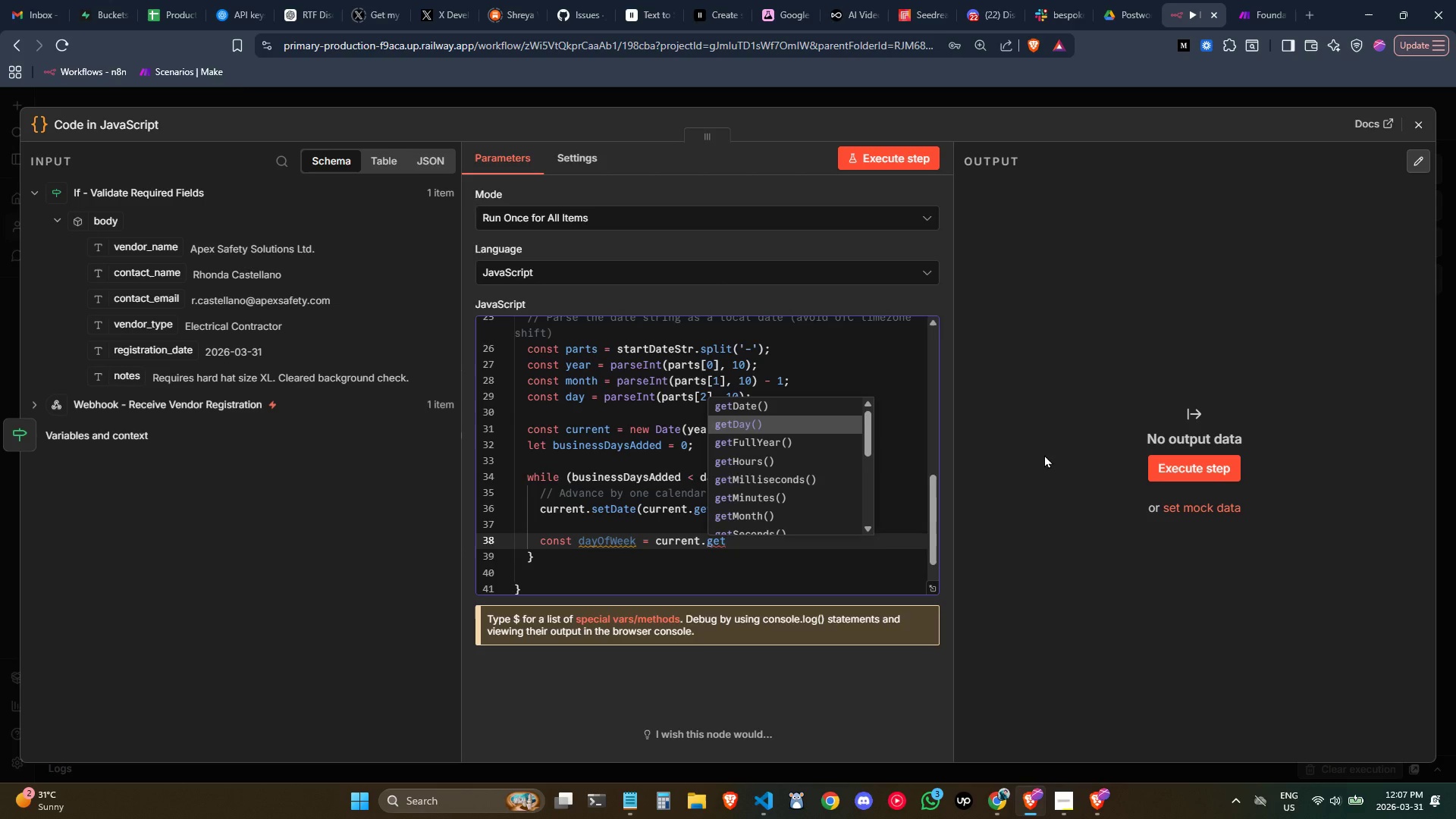 
key(Enter)
 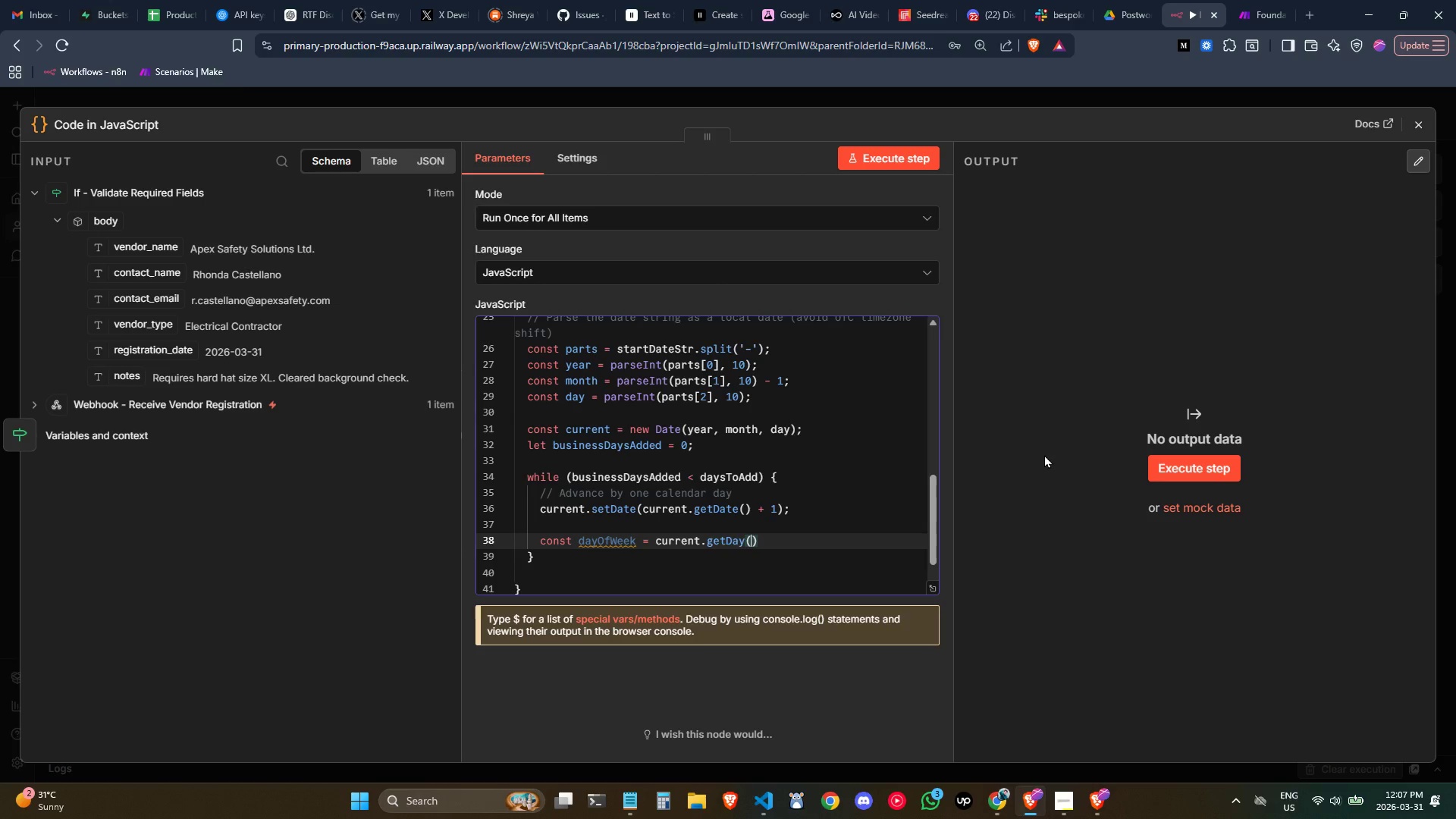 
key(ArrowRight)
 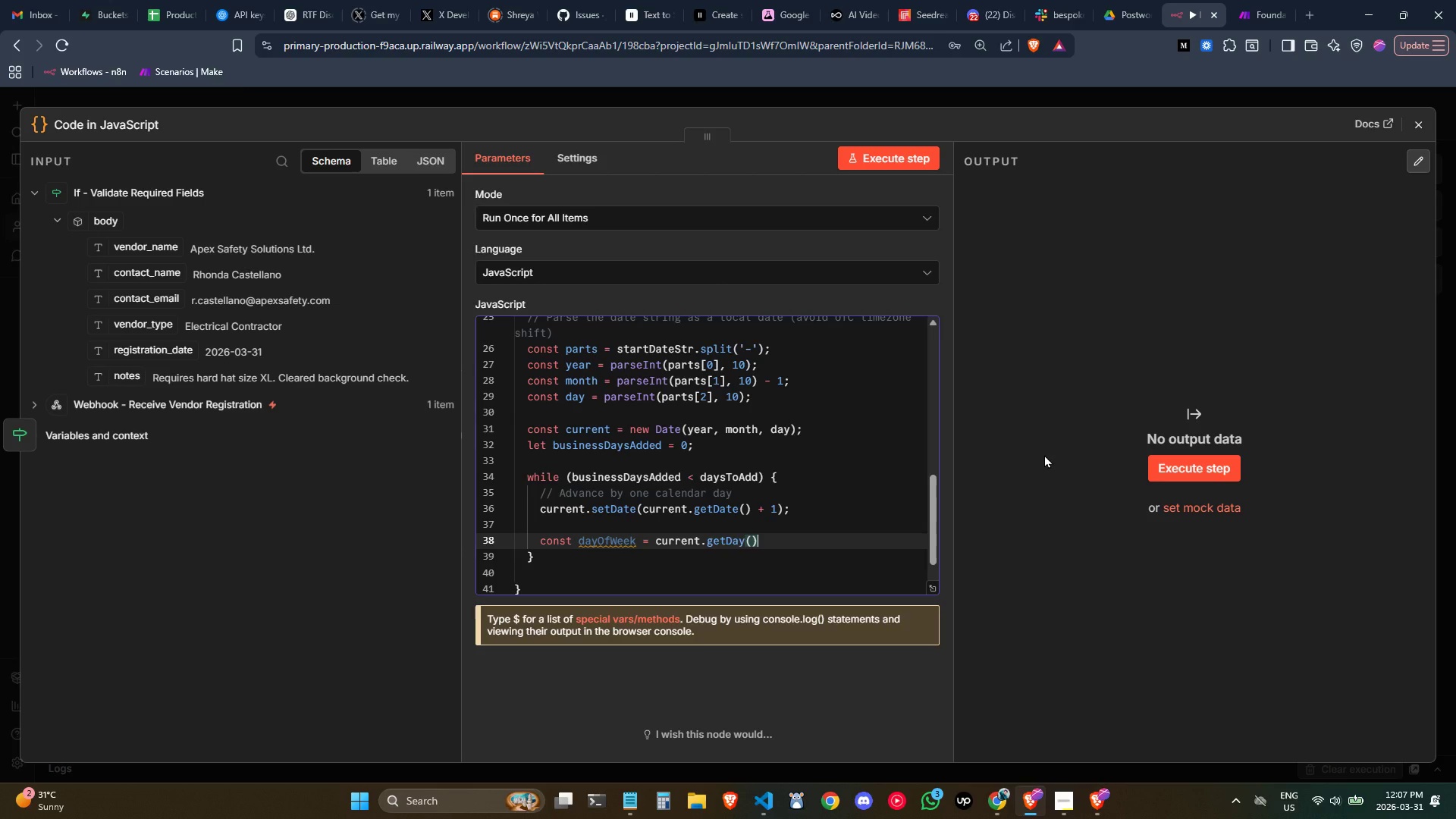 
key(Semicolon)
 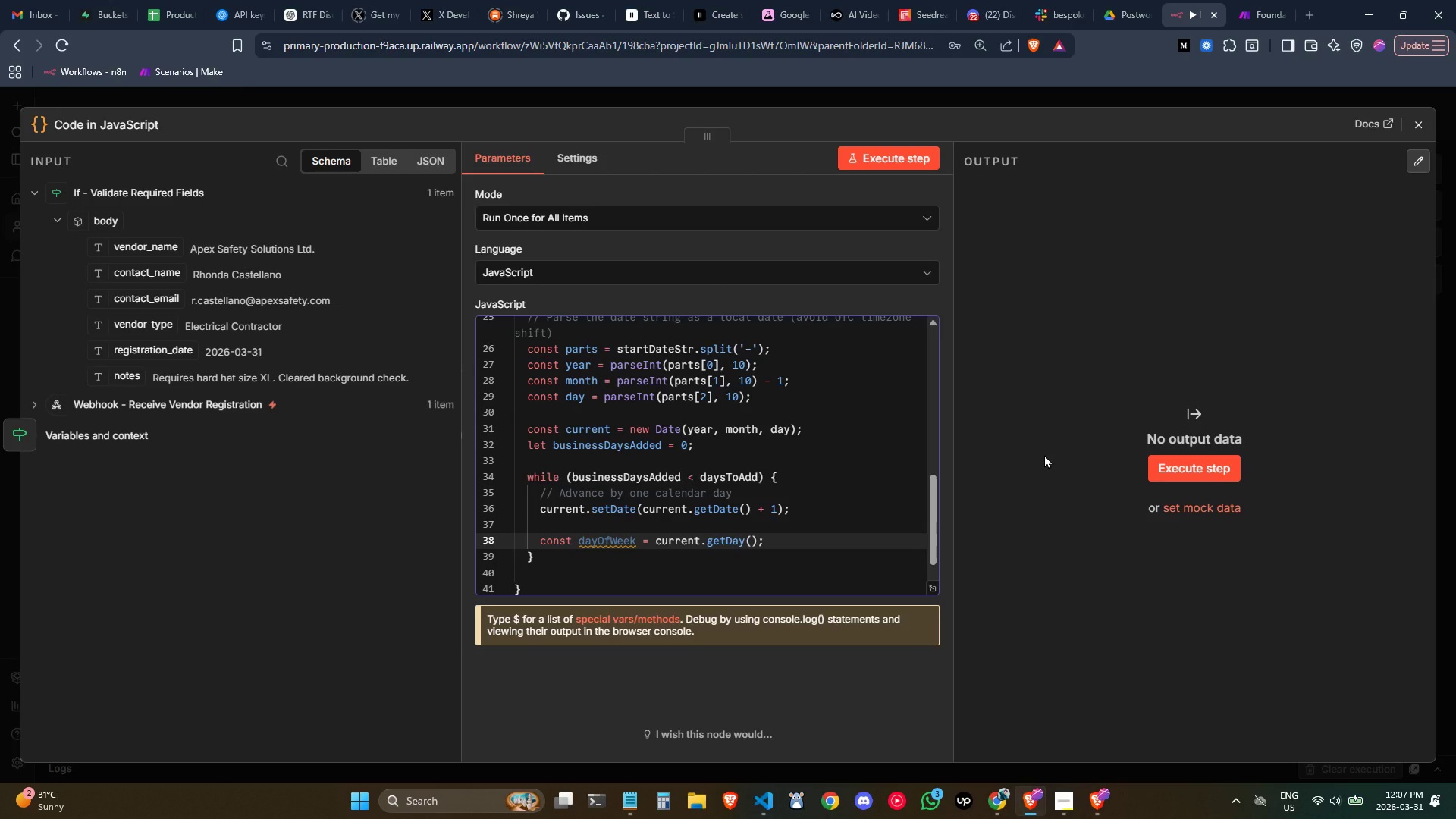 
wait(10.61)
 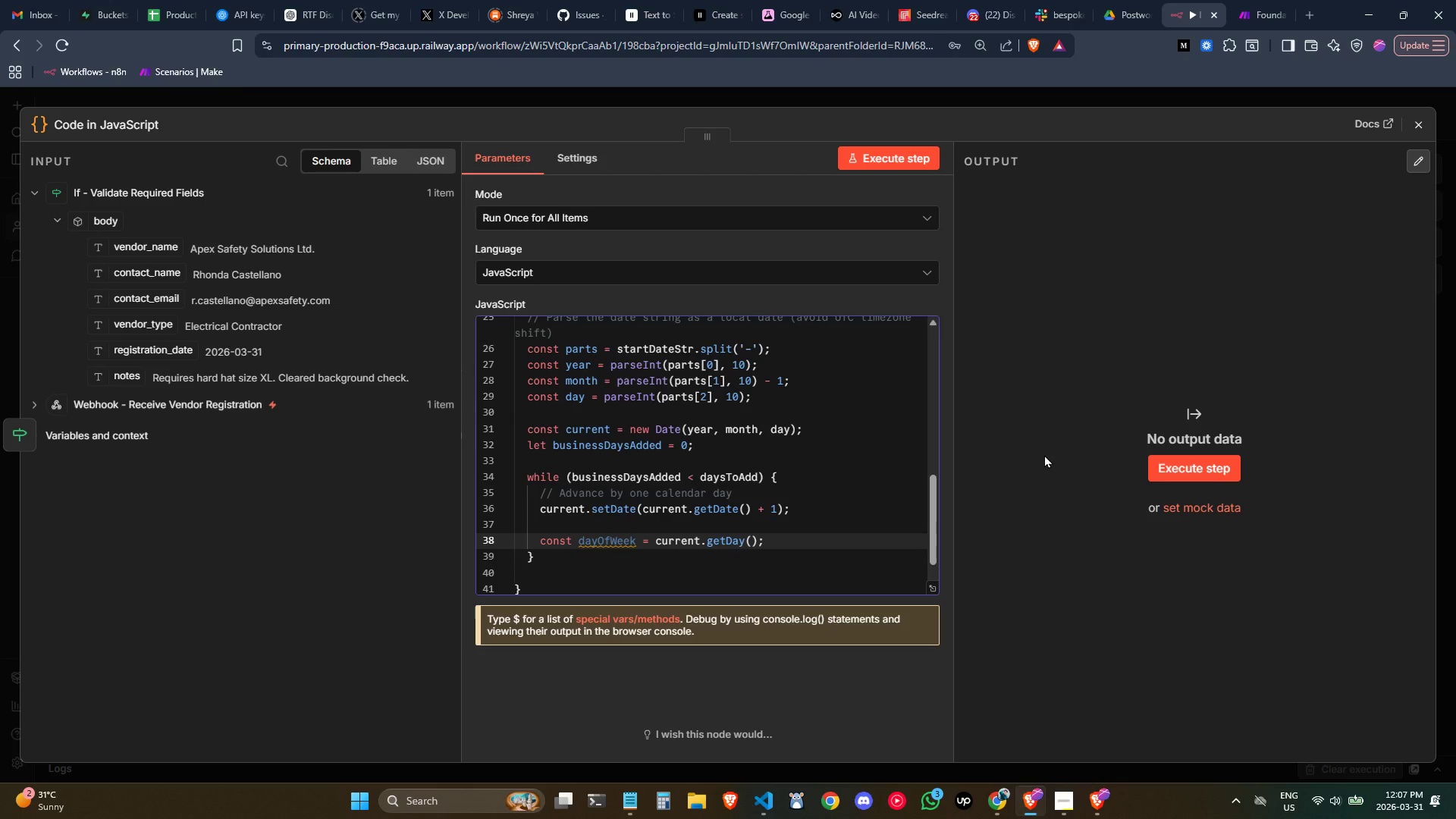 
key(Control+ControlLeft)
 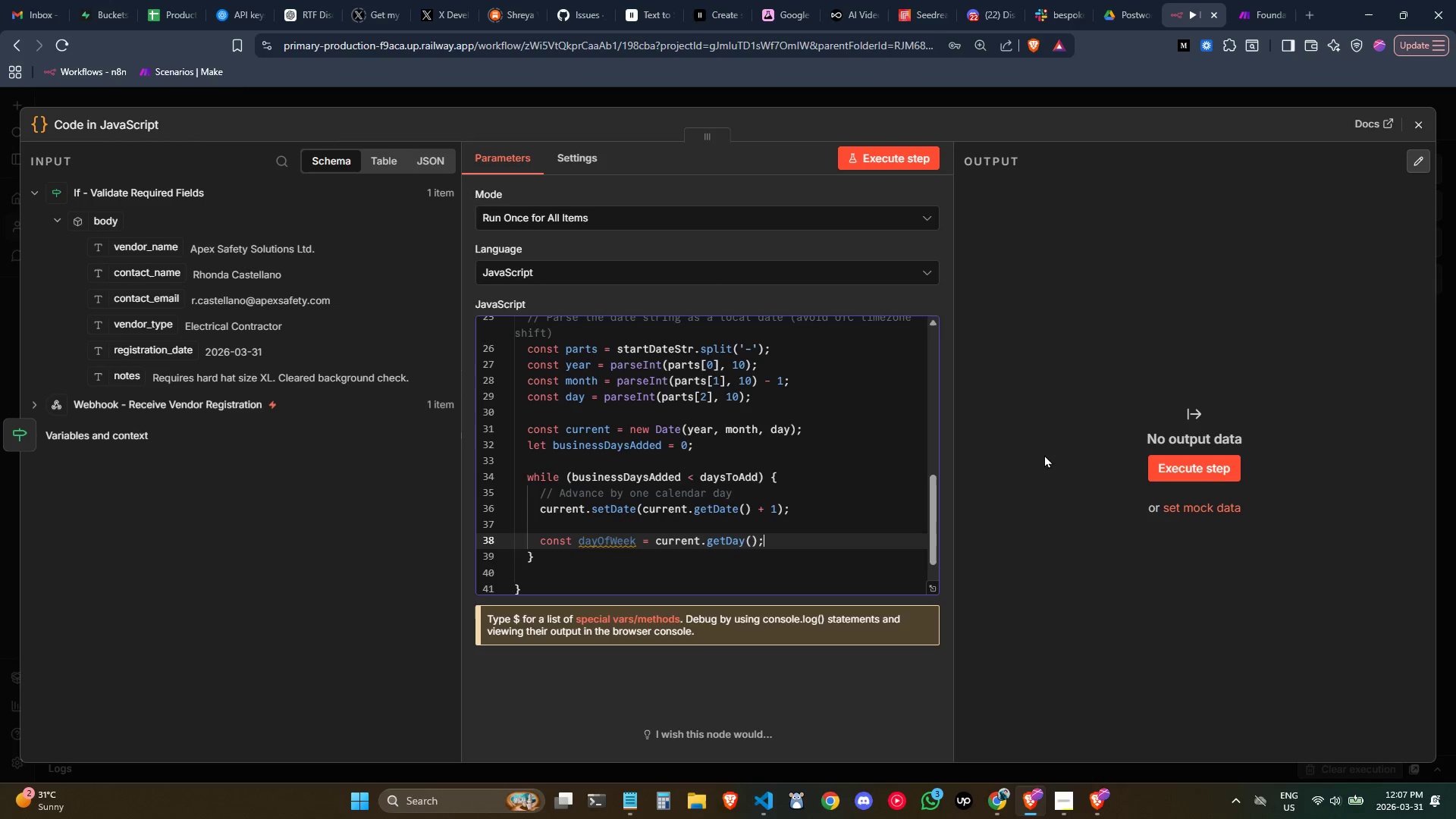 
key(Semicolon)
 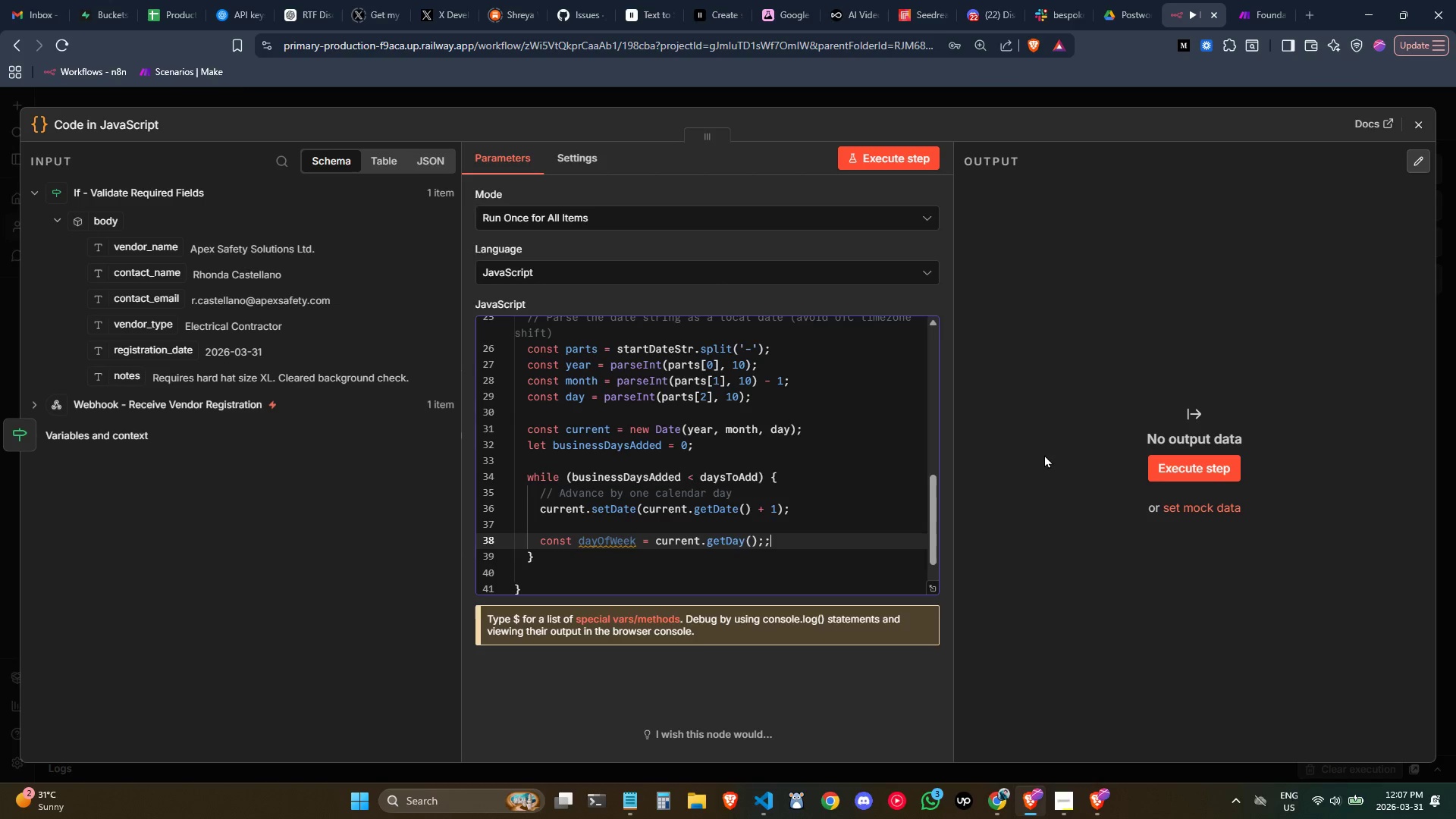 
key(Backspace)
 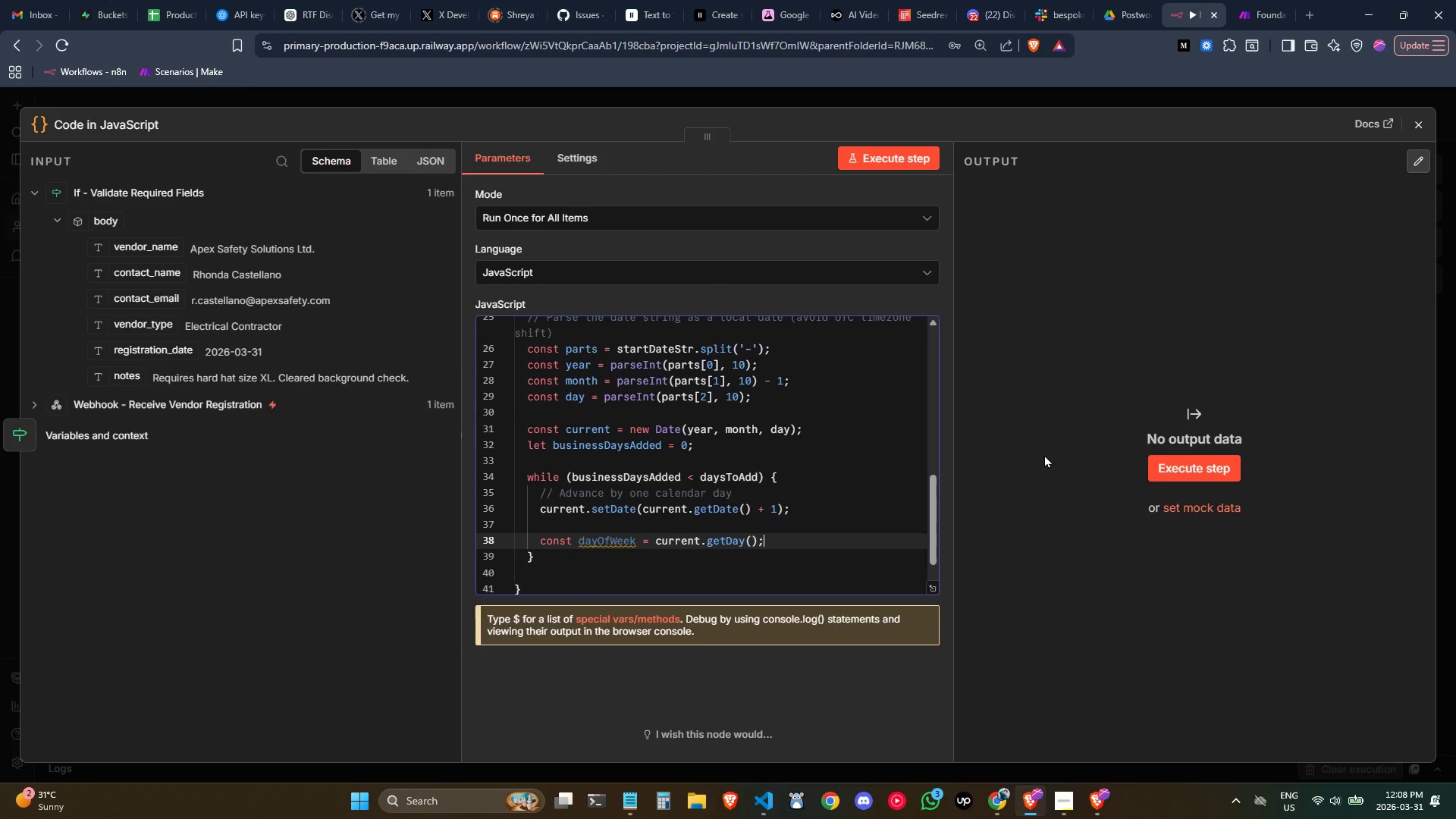 
type( // 0 = Sunday, 6 = Saturday)
 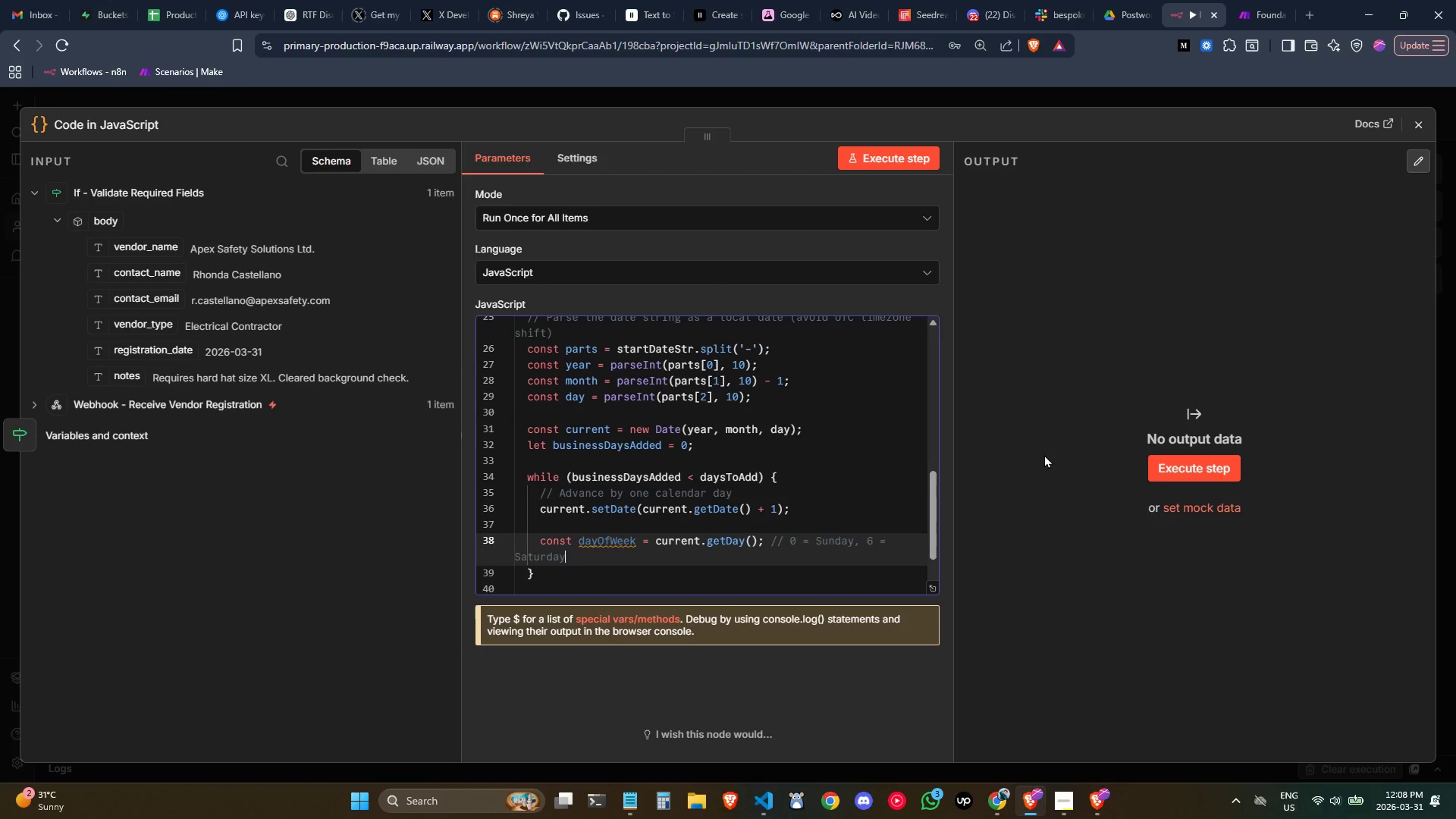 
key(Enter)
 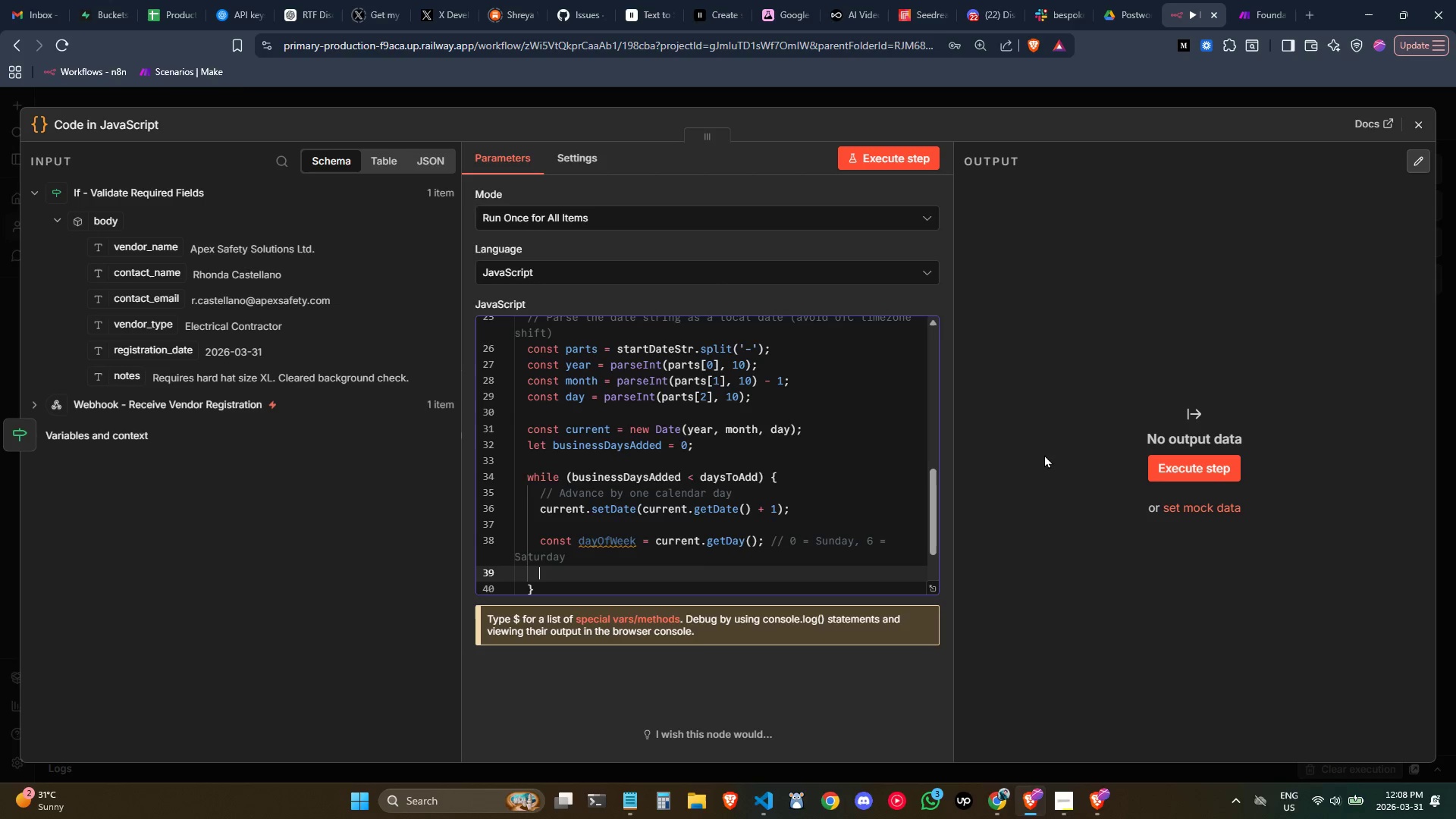 
type(cosn)
key(Backspace)
key(Backspace)
type(nst )
 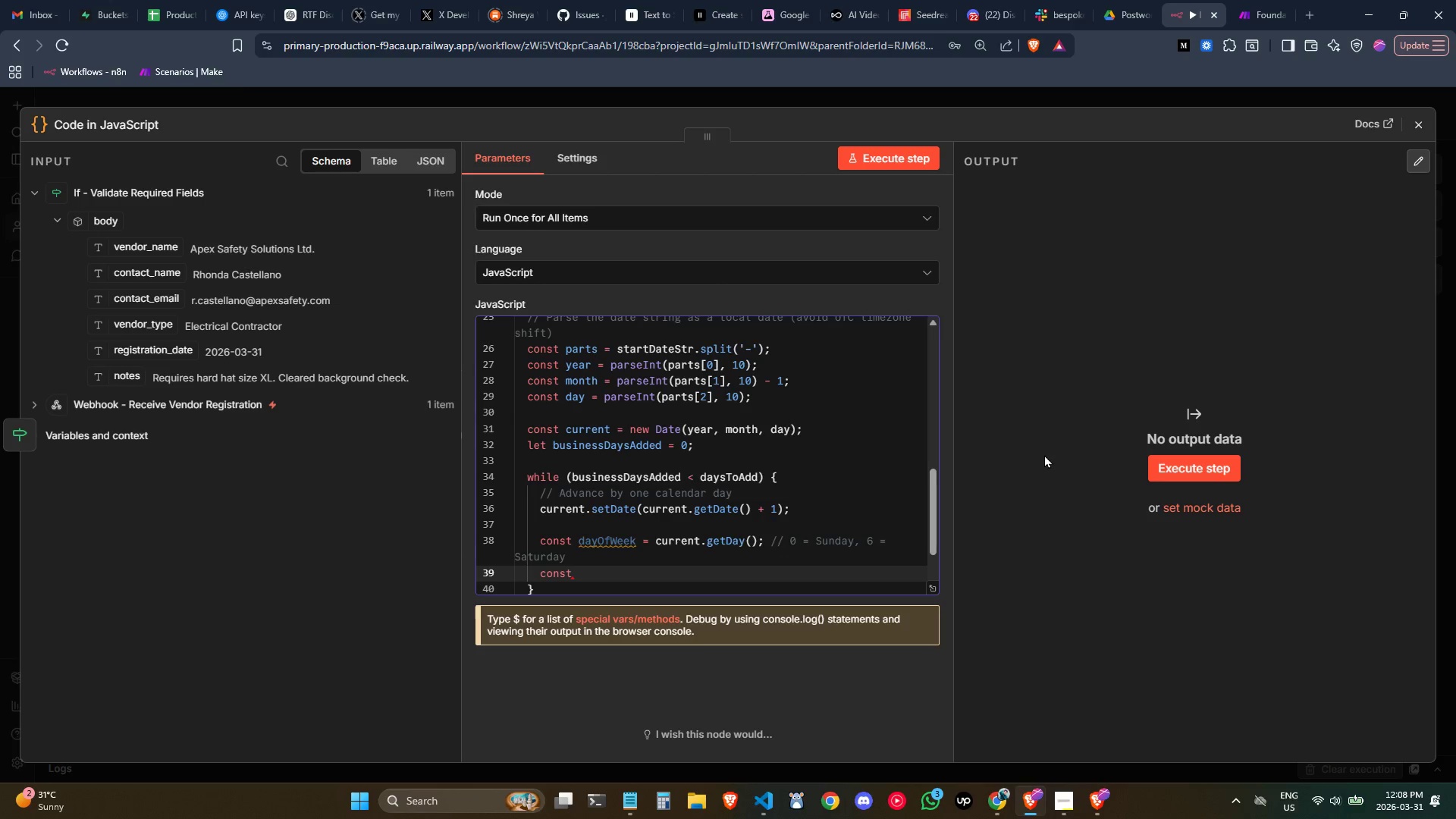 
wait(5.69)
 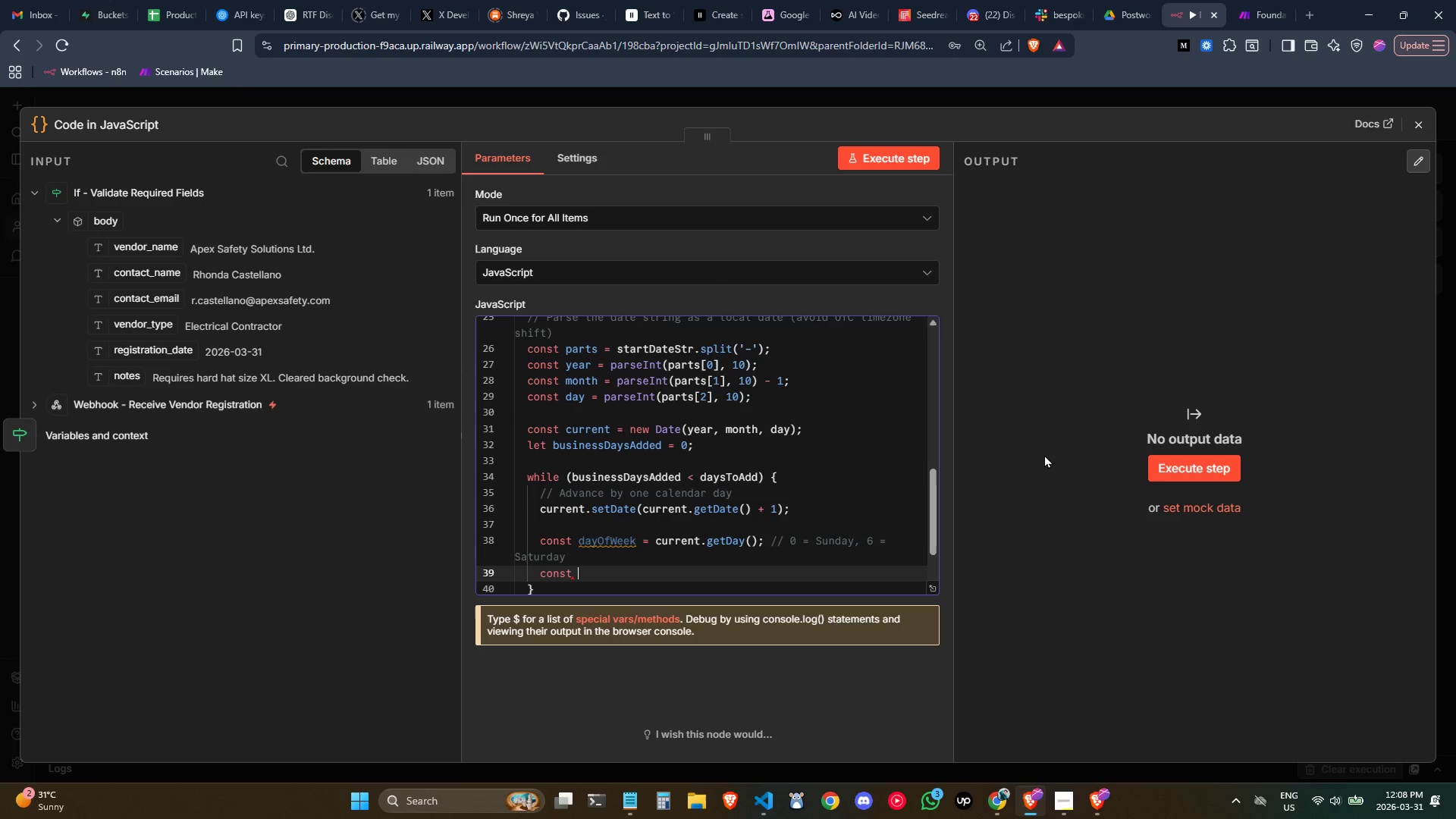 
type(isWeekend = (dayOf )
key(Backspace)
type(Week)
 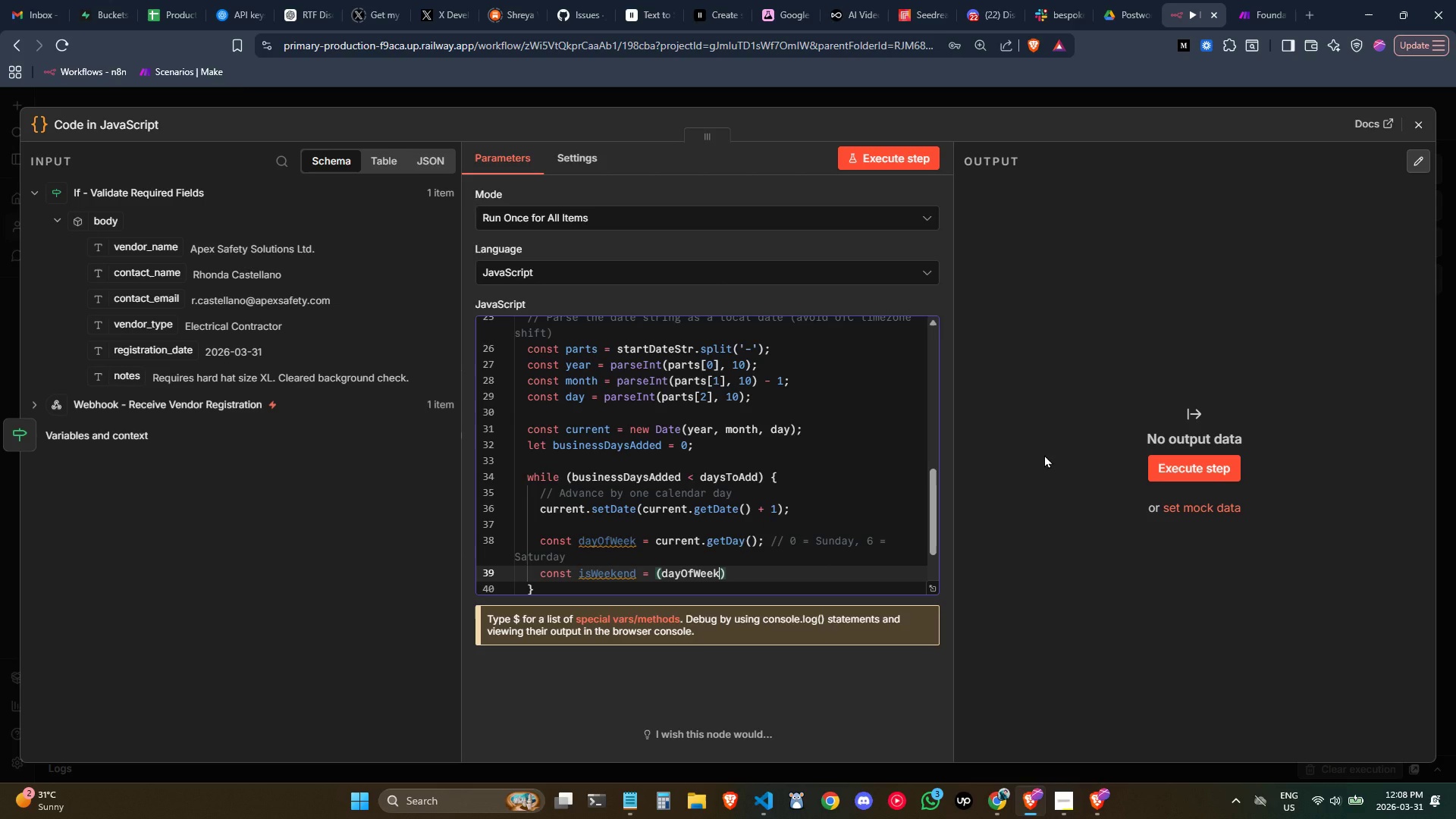 
 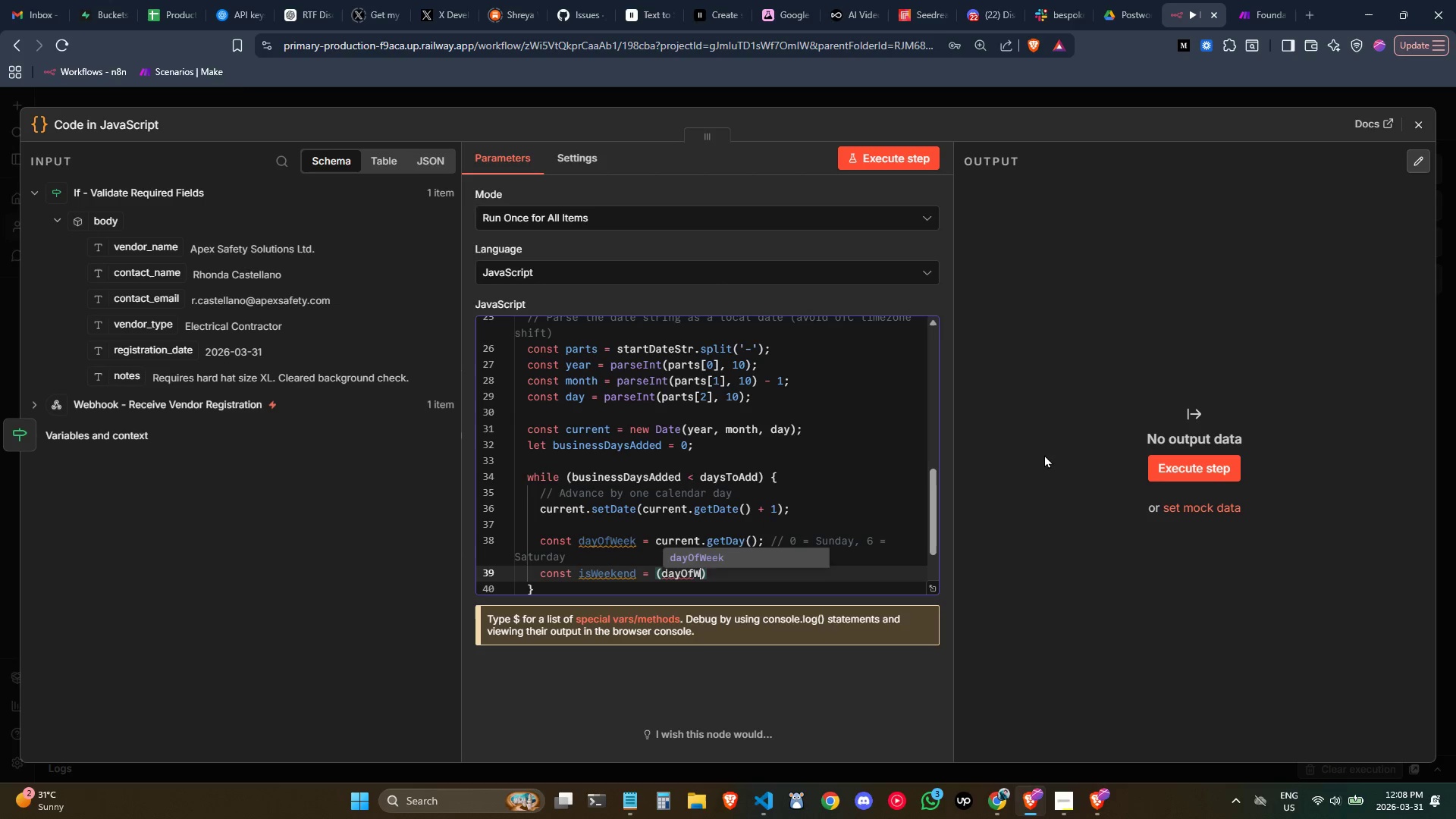 
key(Enter)
 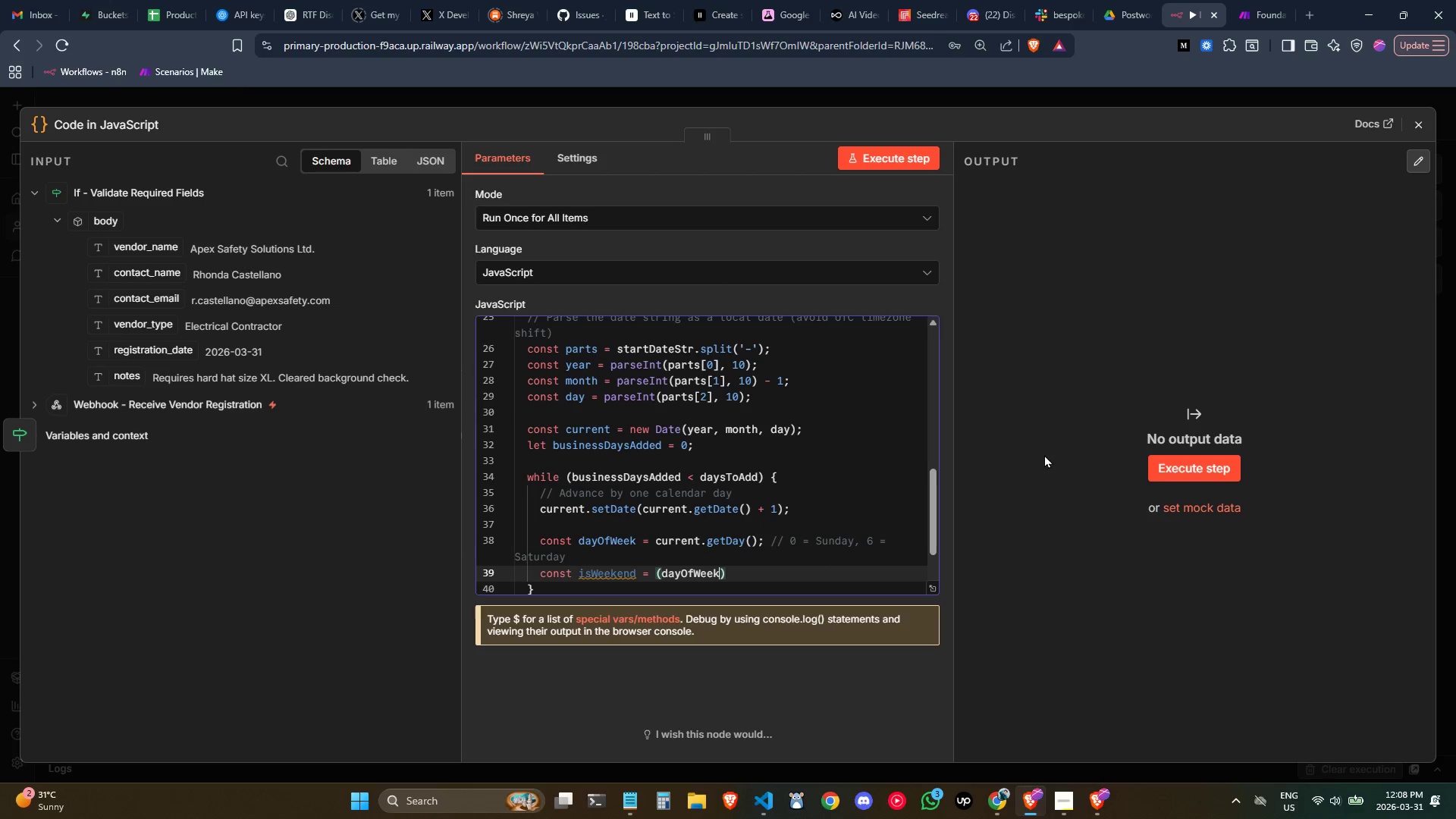 
key(ArrowRight)
 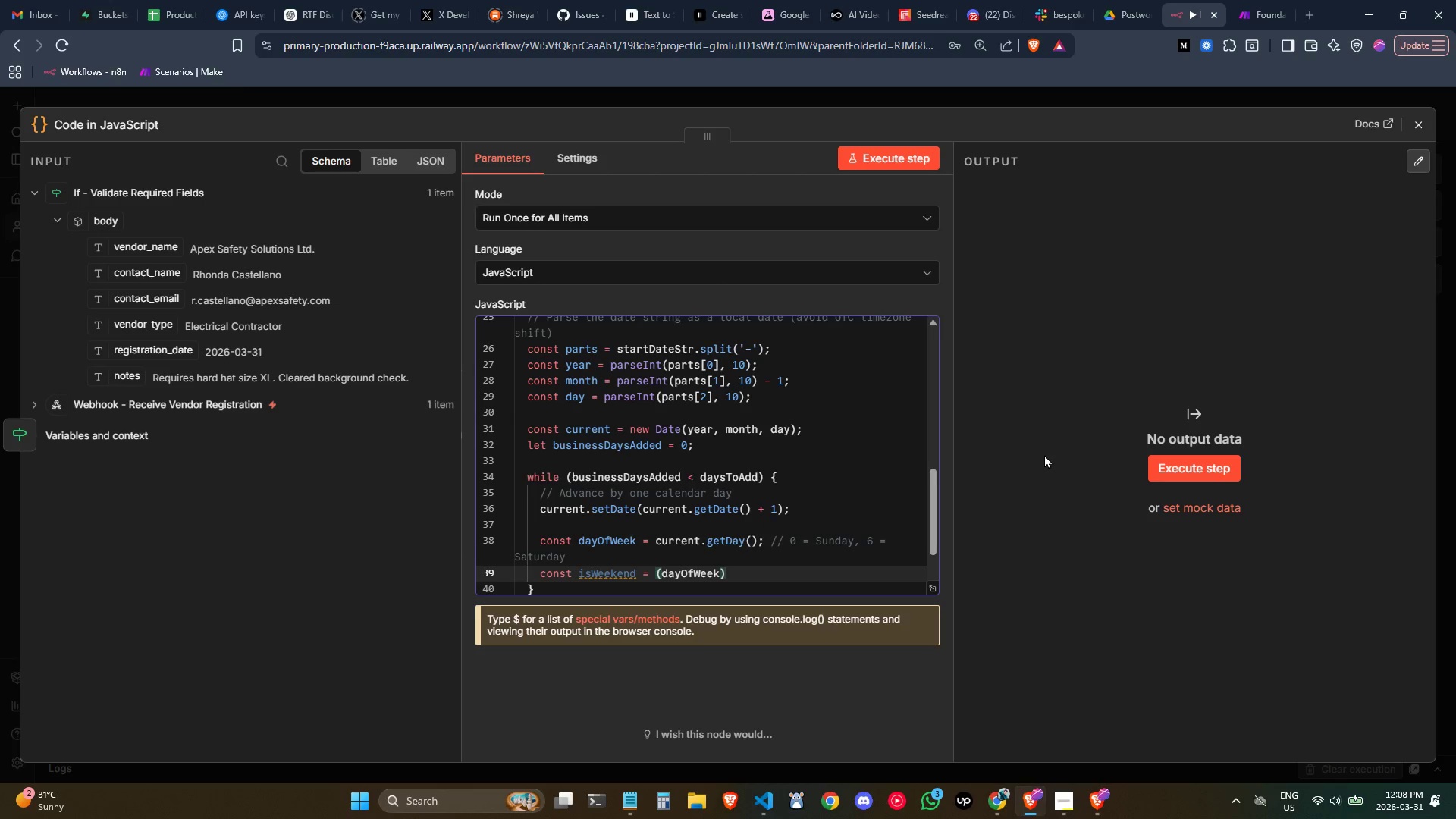 
key(ArrowLeft)
 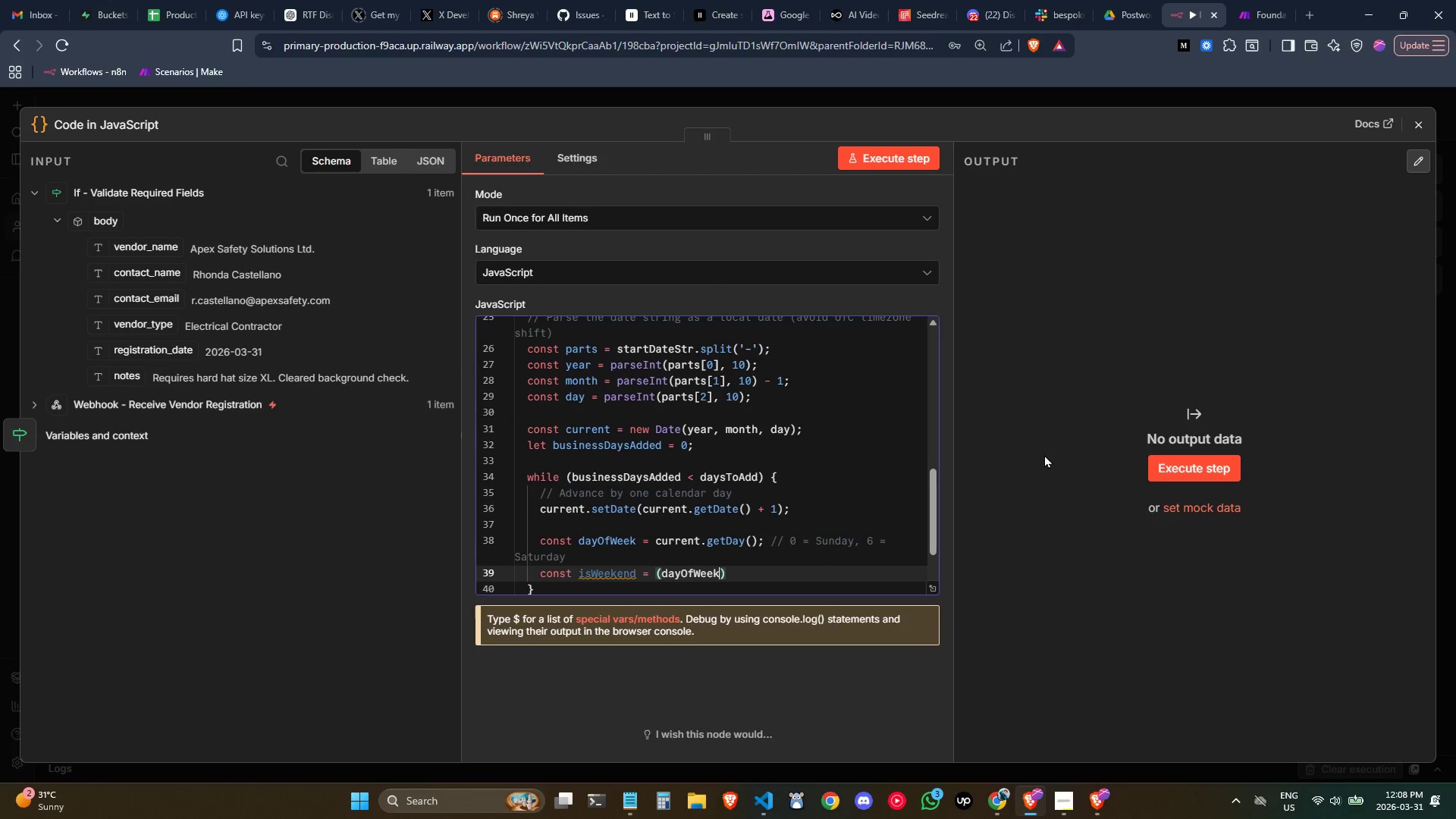 
type( === 0 || dayo)
key(Backspace)
type(O)
 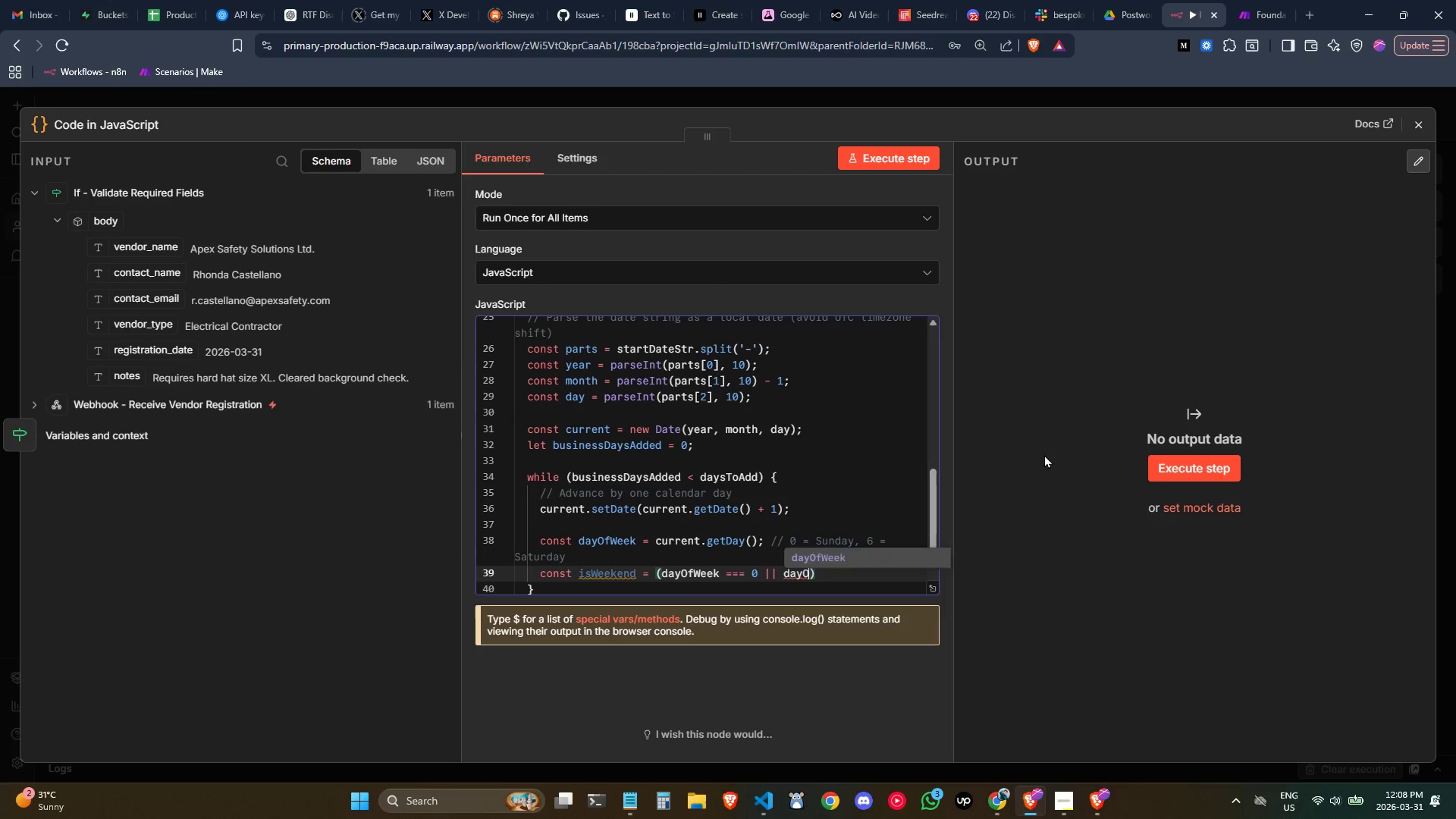 
 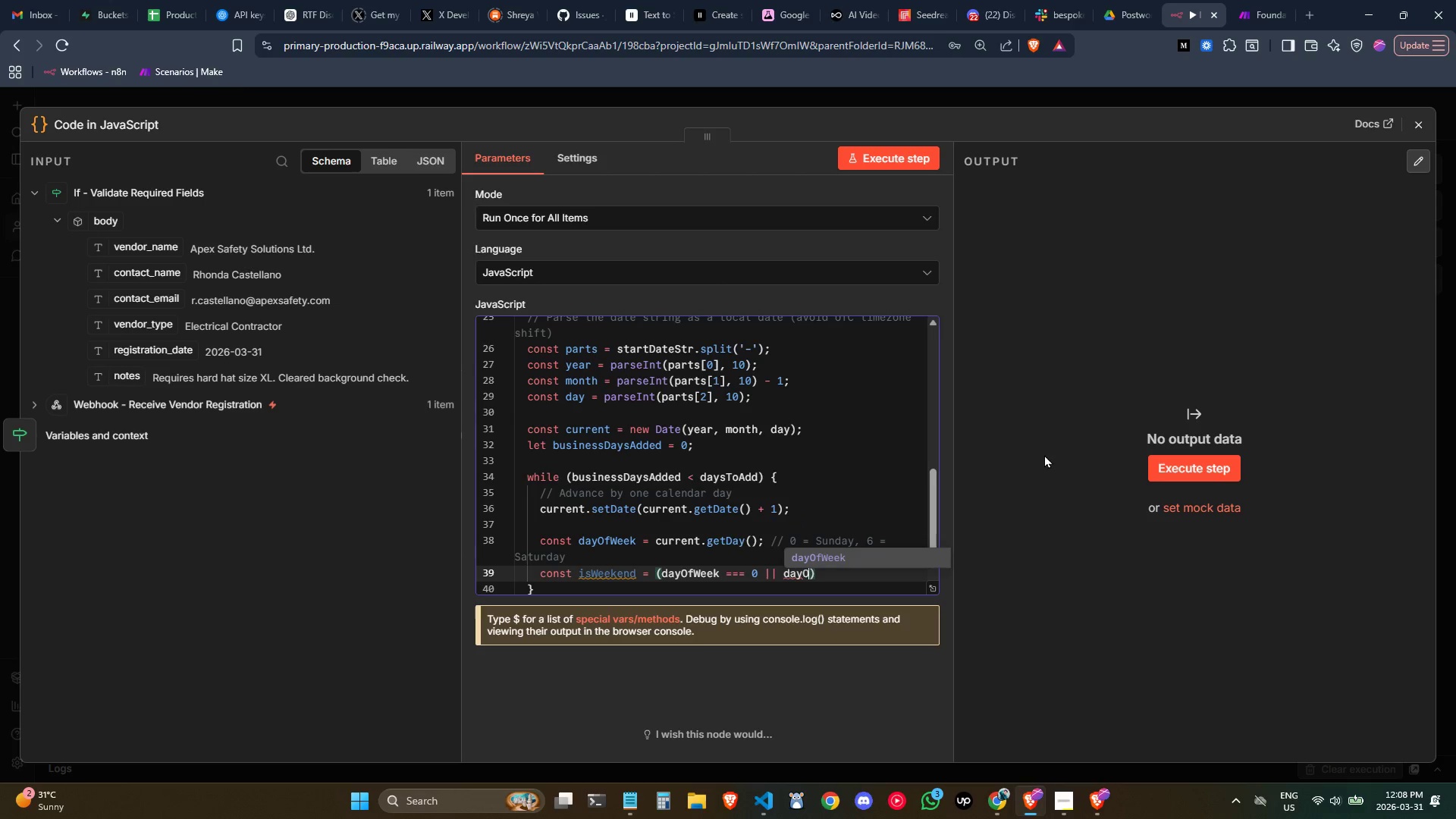 
key(Enter)
 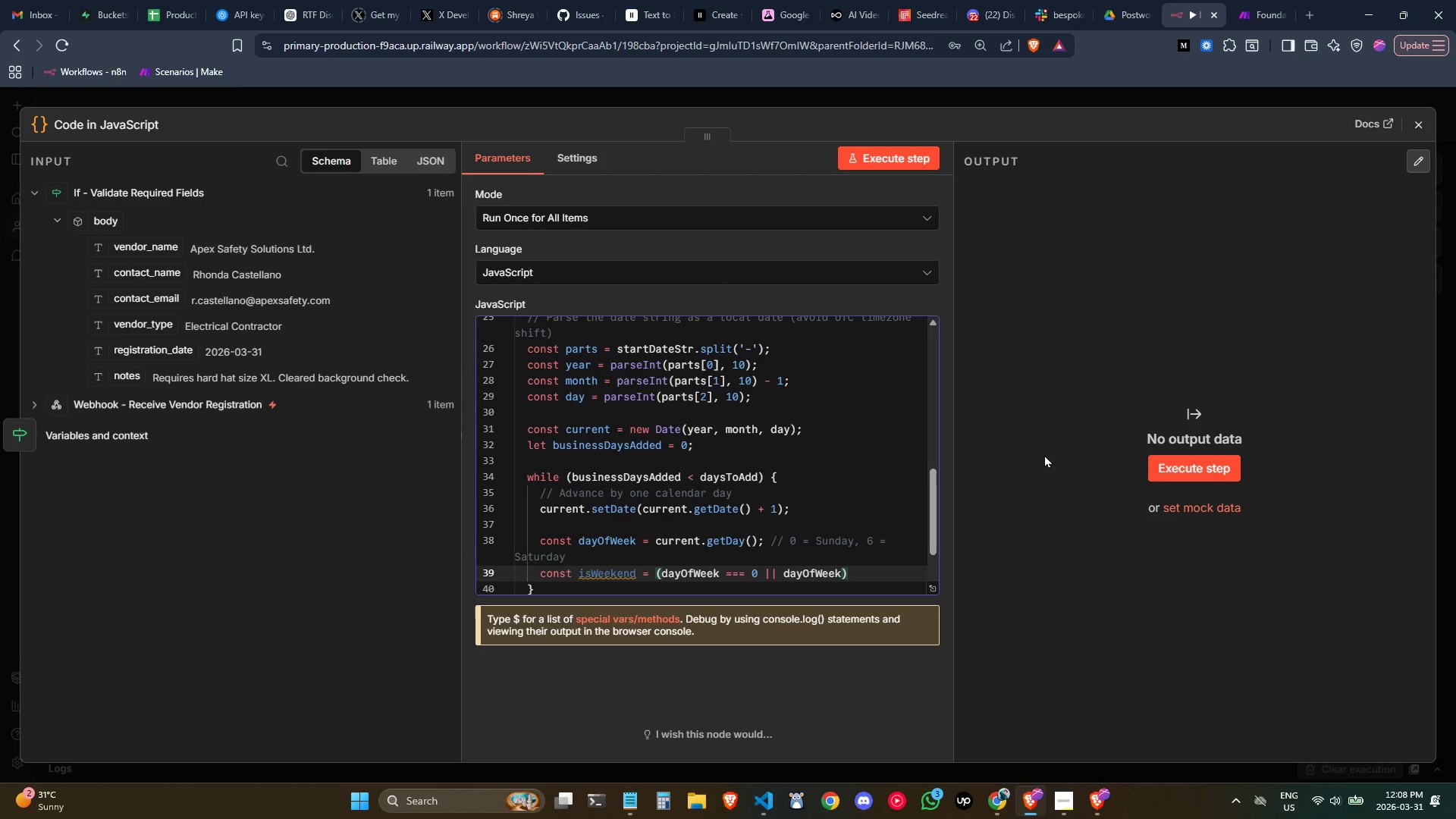 
key(Space)
 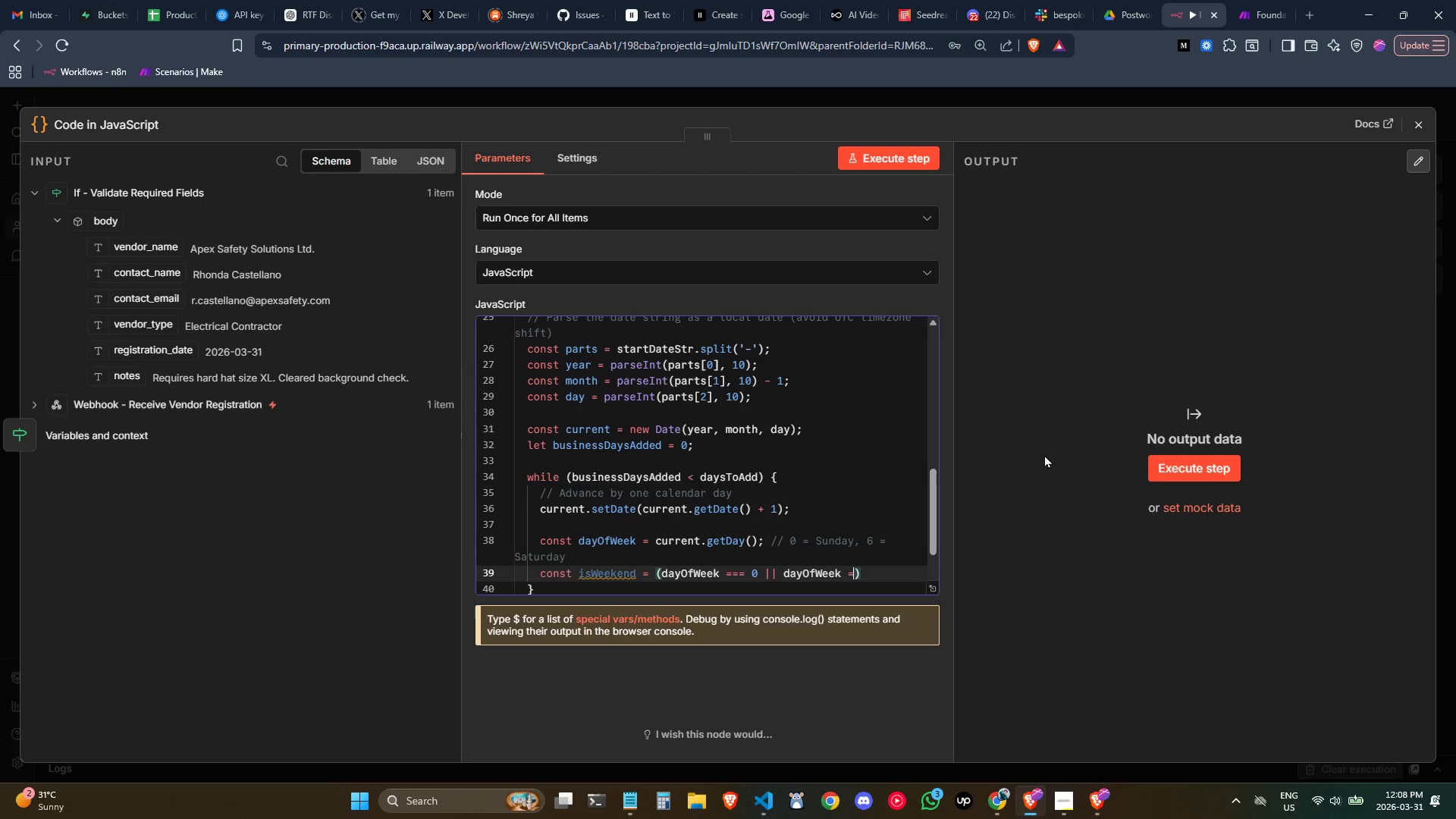 
key(Equal)
 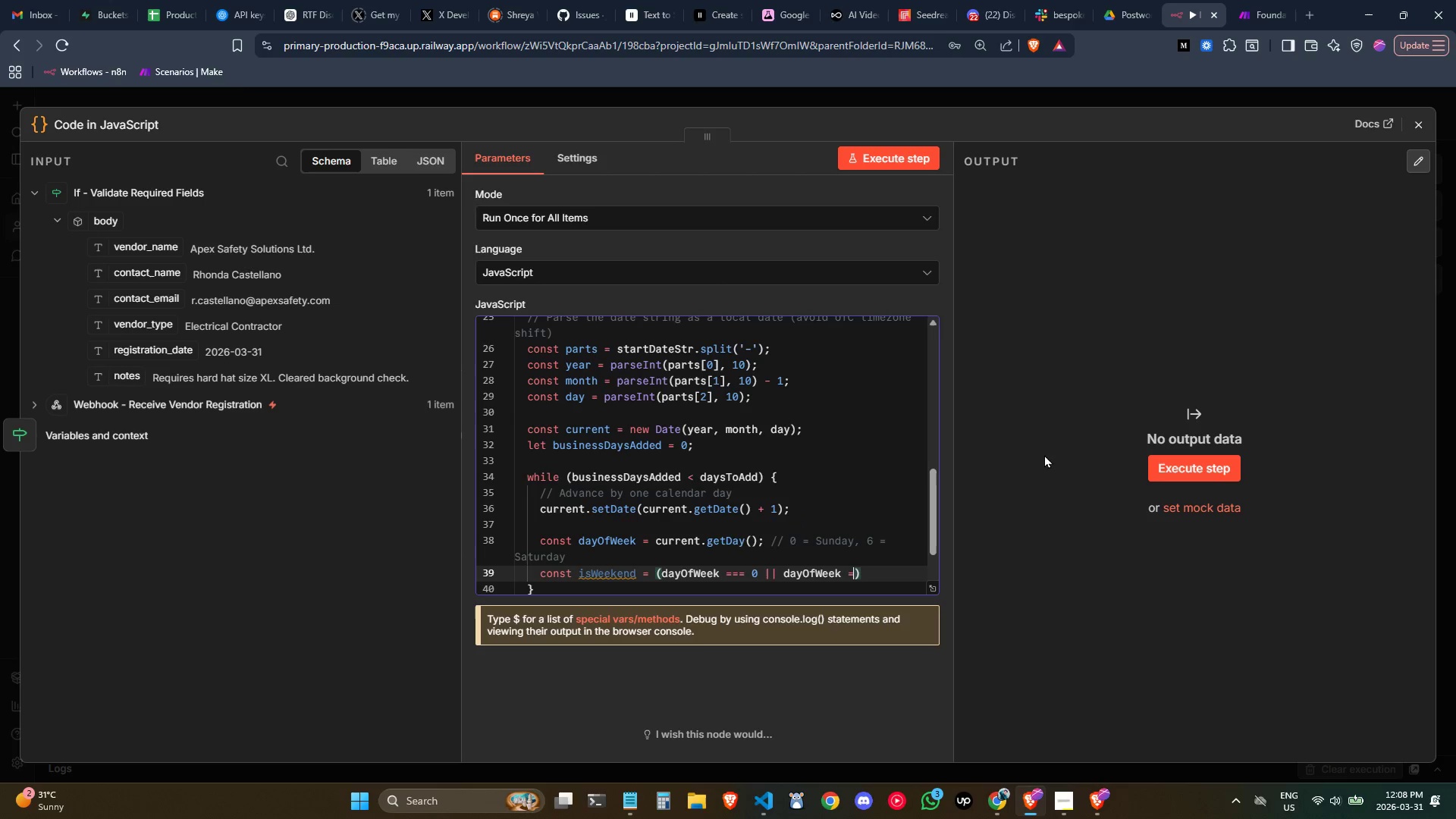 
key(Equal)
 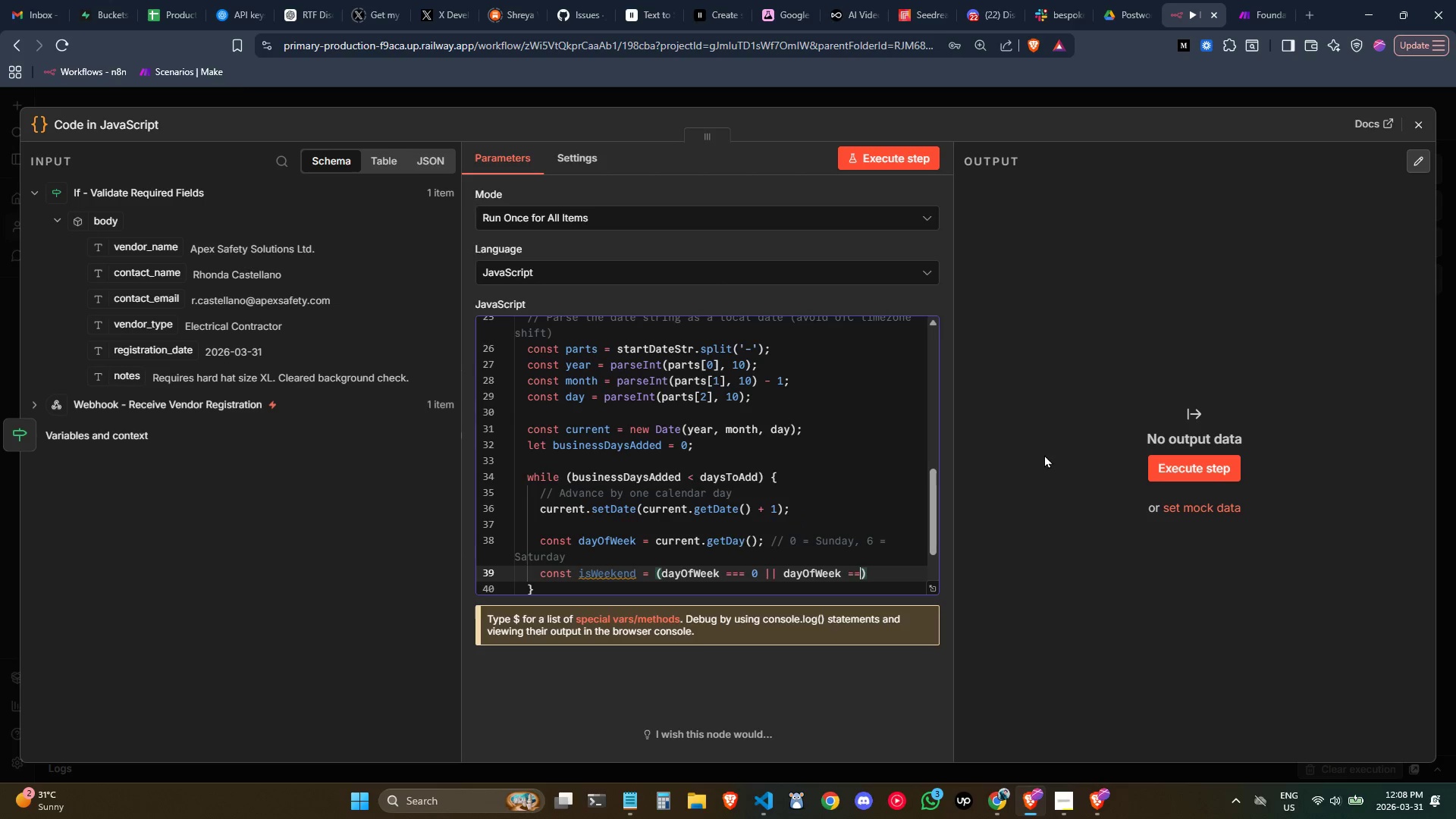 
key(Equal)
 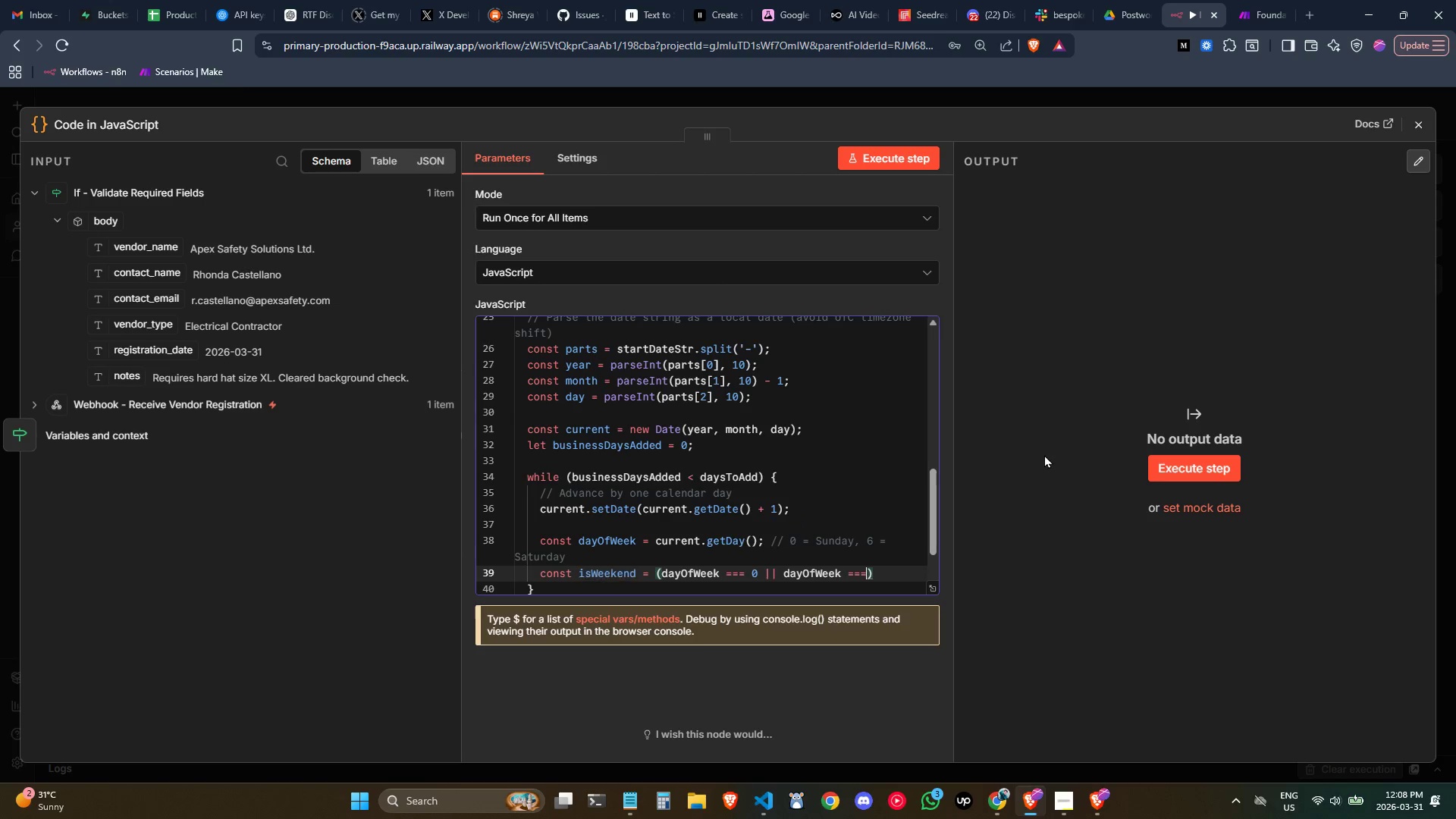 
key(Space)
 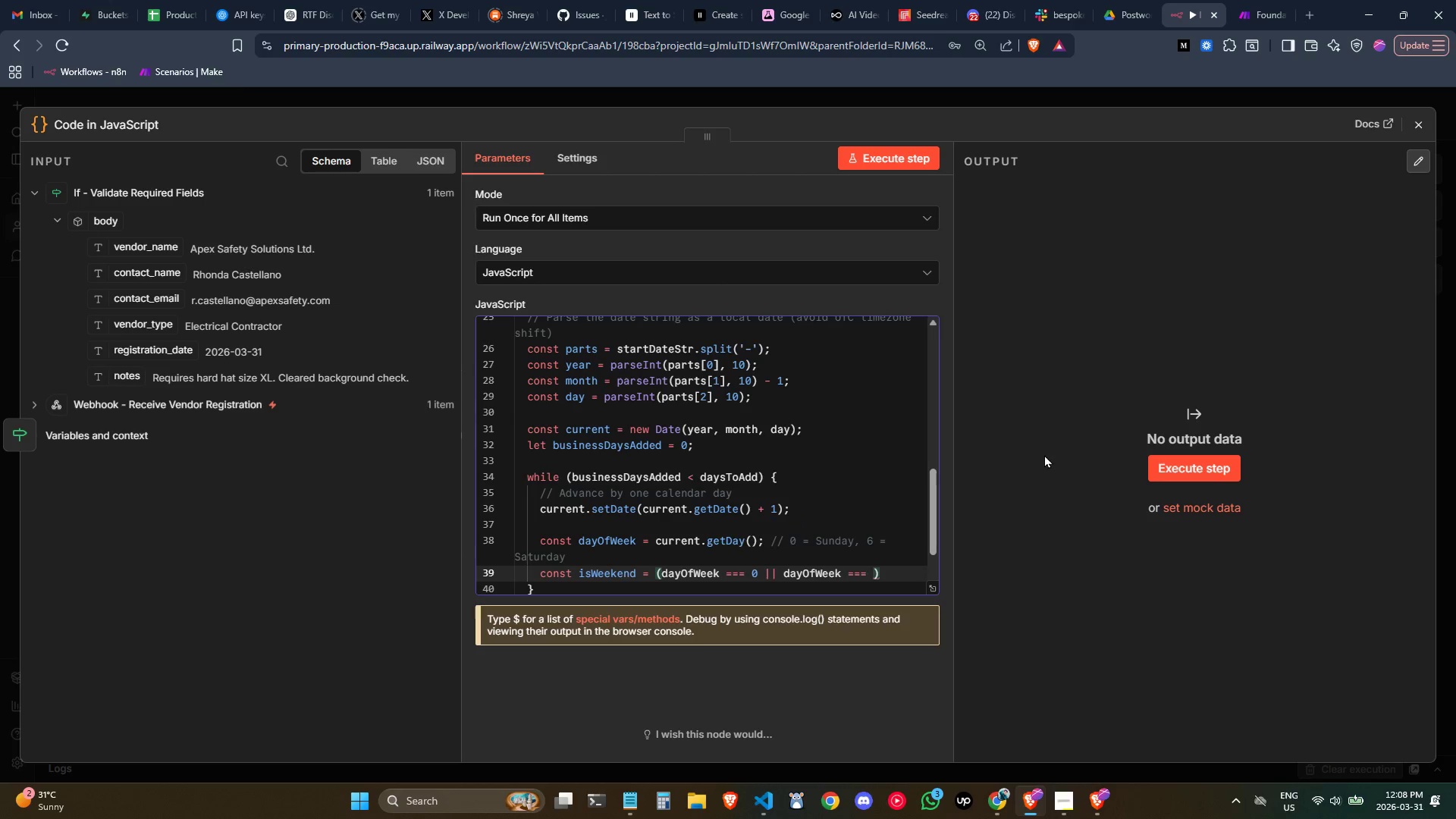 
key(Backspace)
 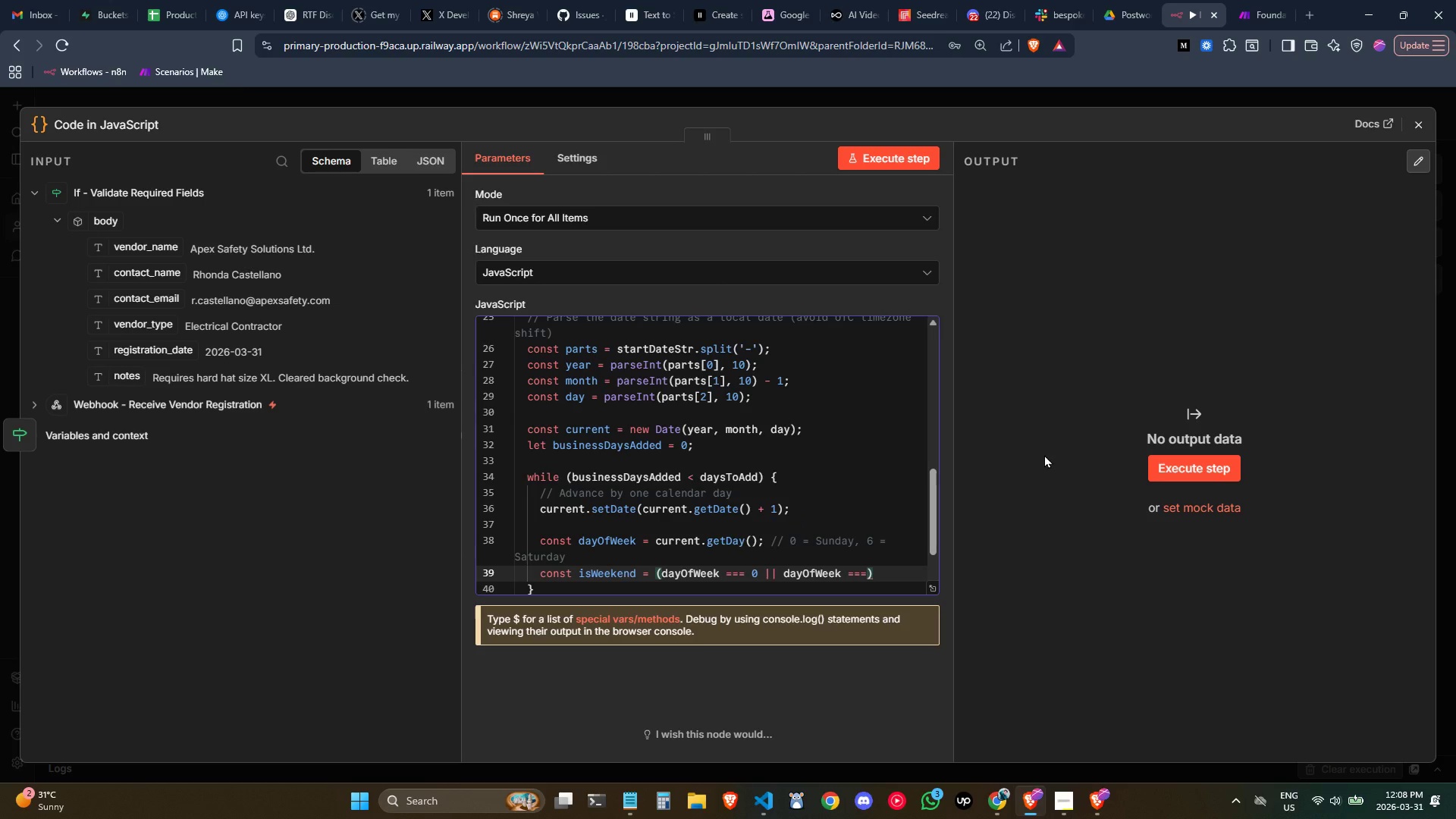 
key(6)
 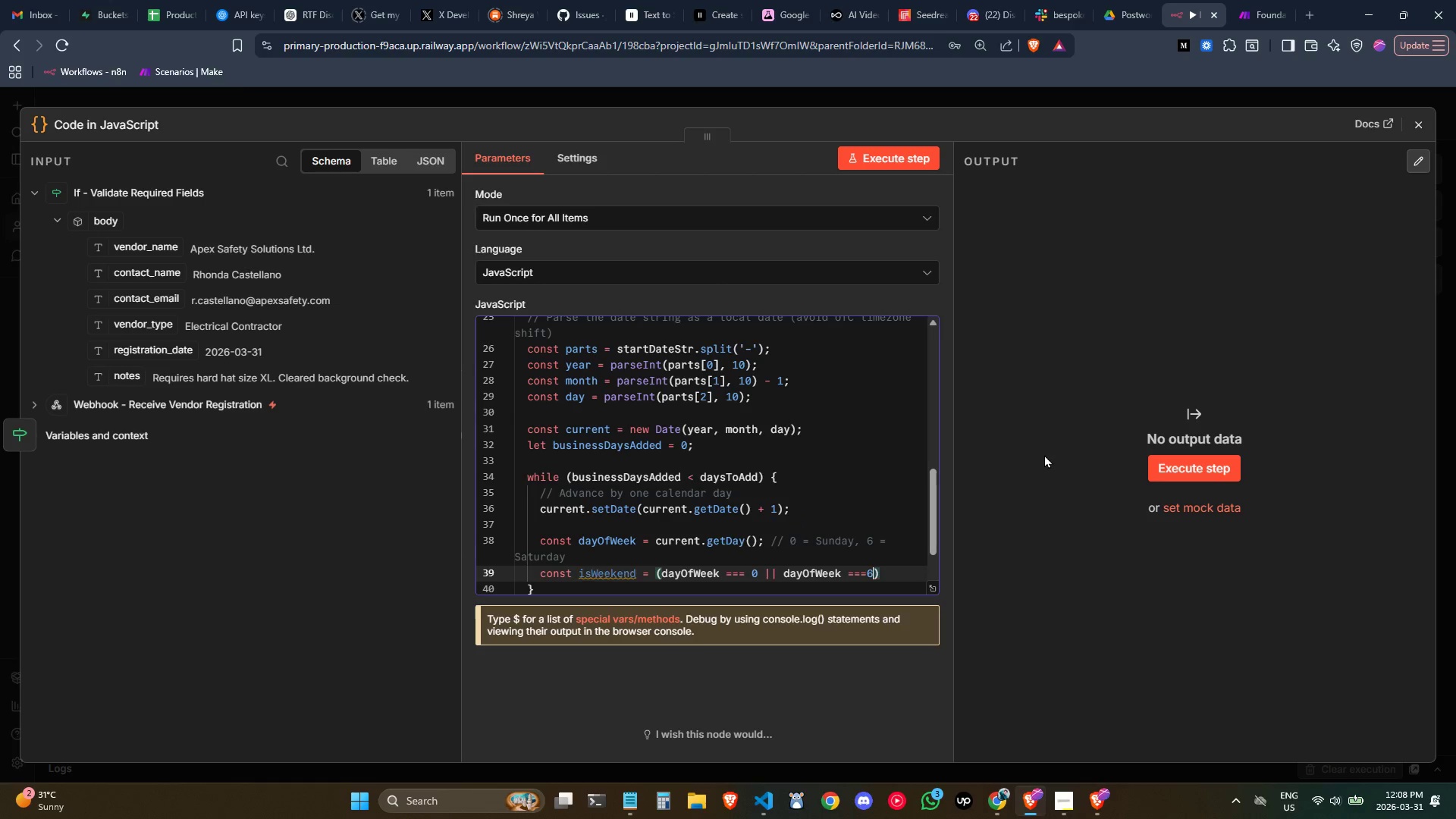 
key(ArrowRight)
 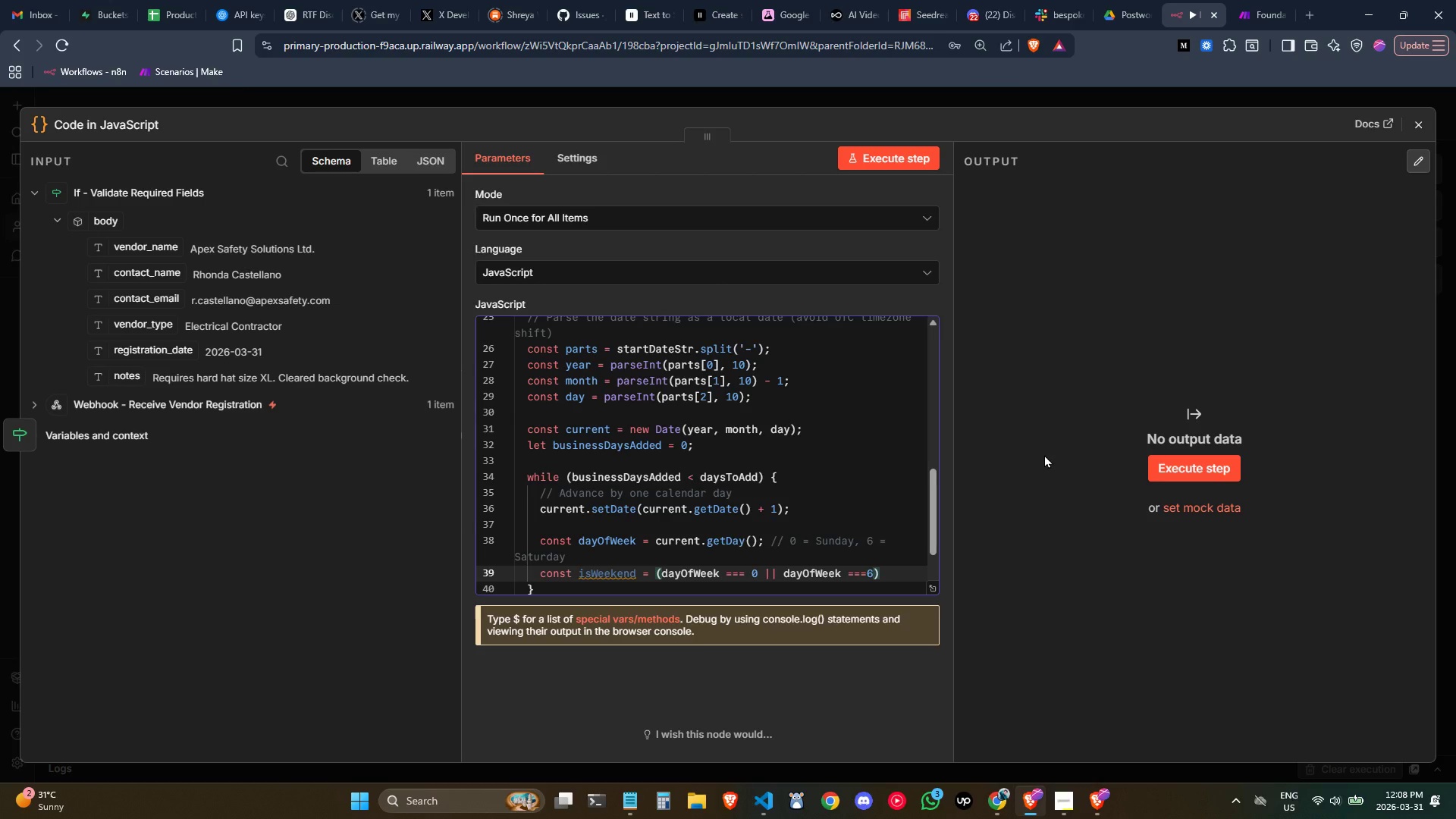 
key(Semicolon)
 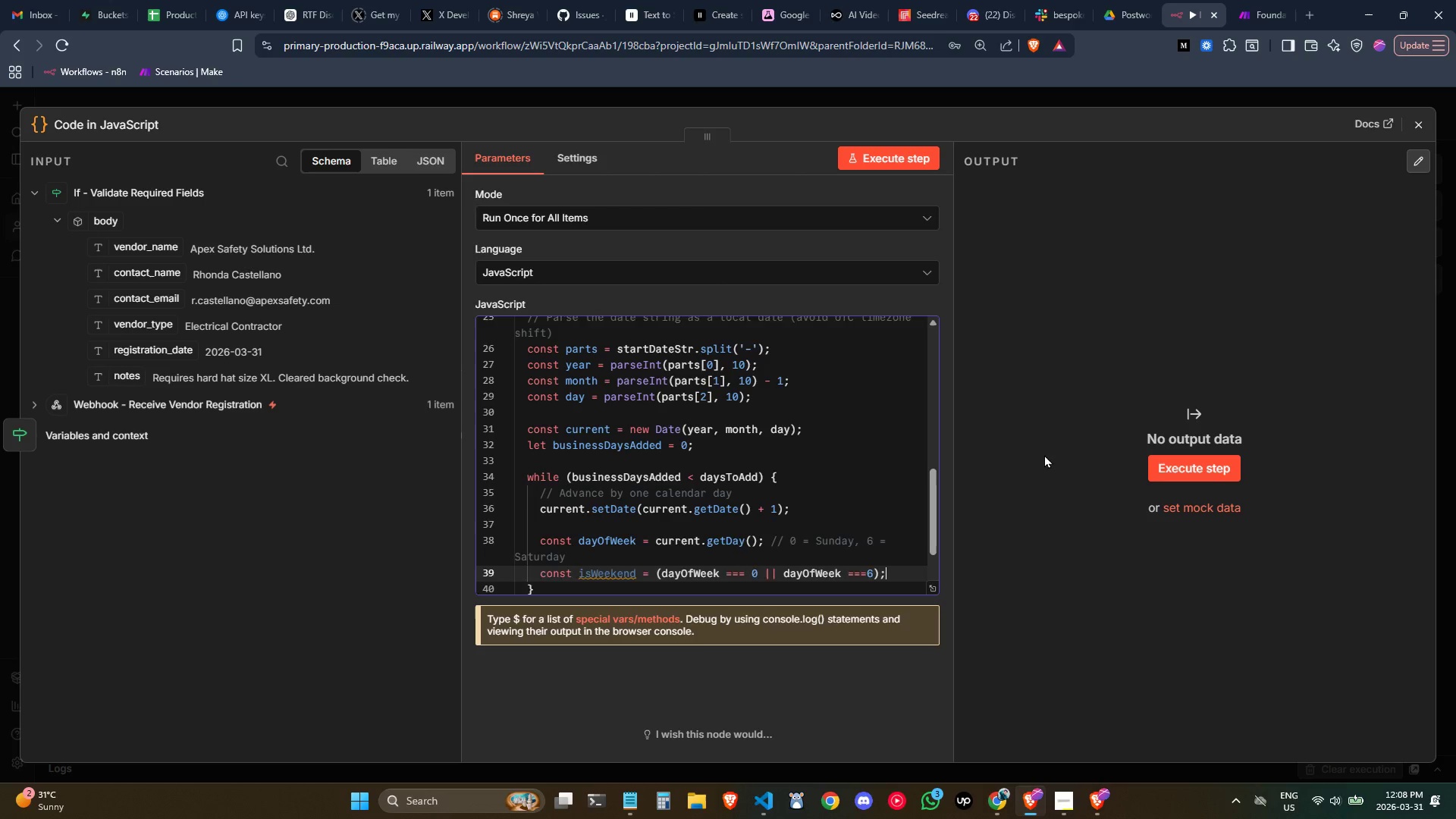 
key(Enter)
 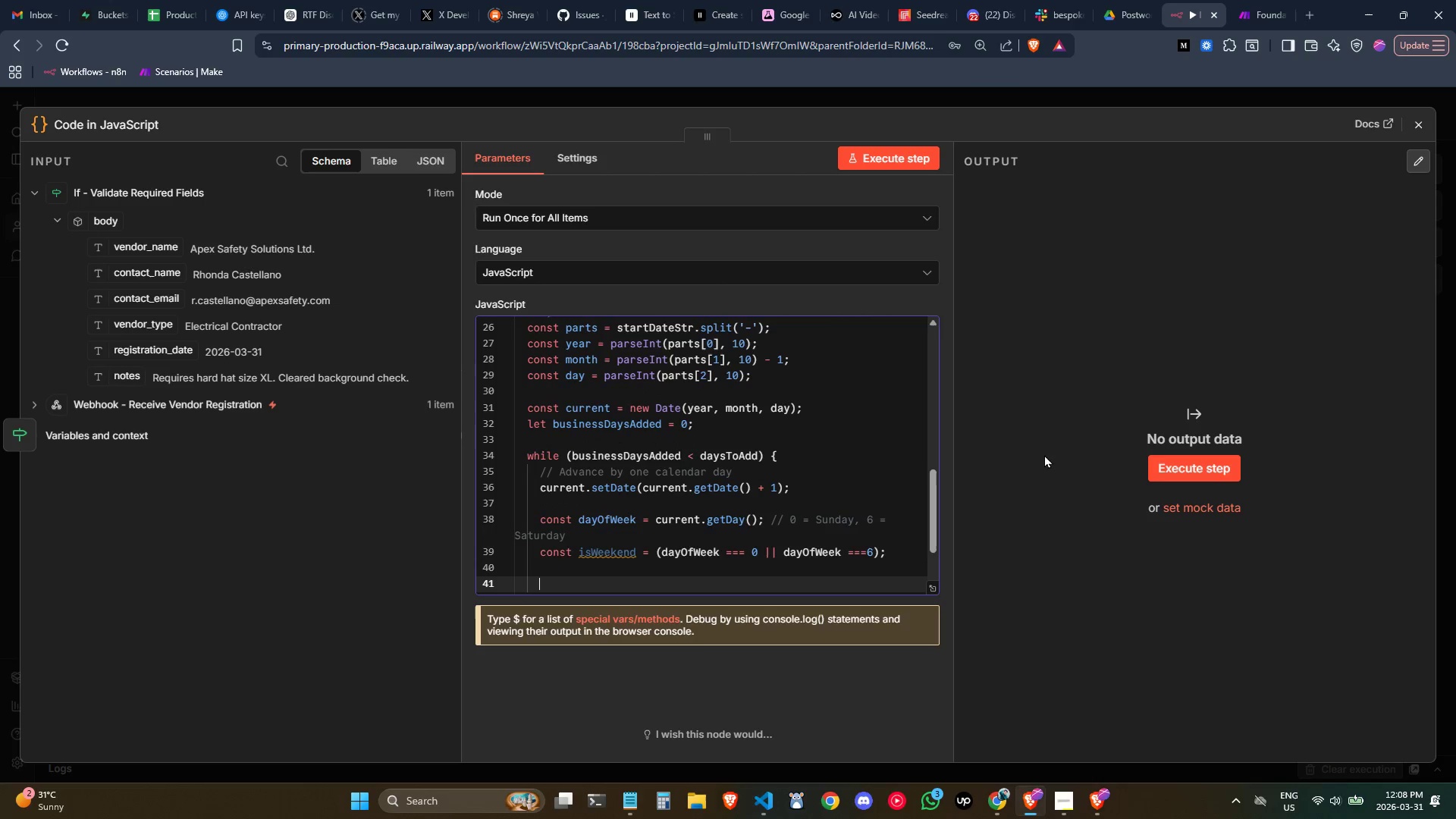 
key(Enter)
 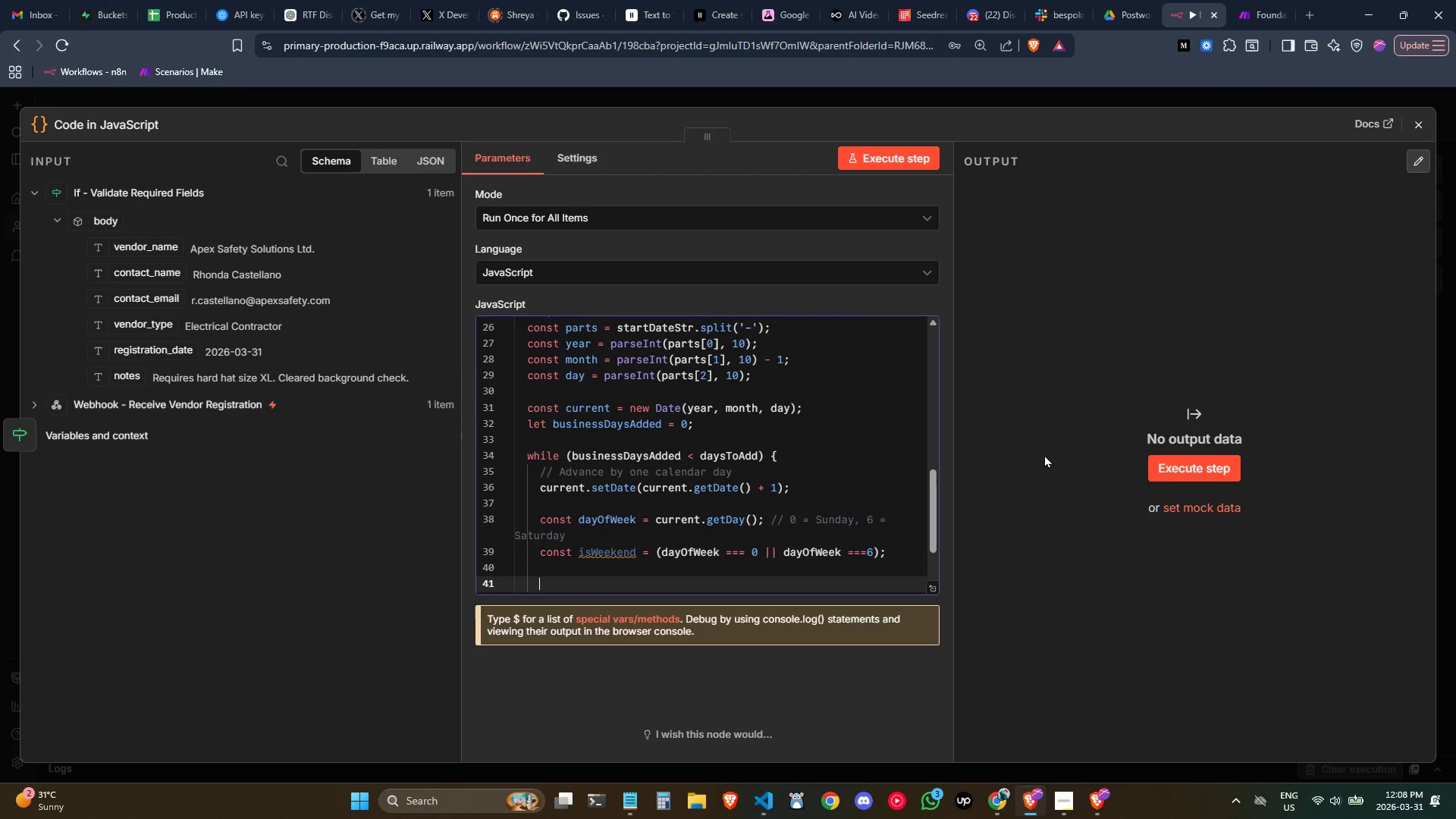 
type(// FOrma)
key(Backspace)
key(Backspace)
key(Backspace)
key(Backspace)
type(ormat as YYYY-MM-DD to check hold)
key(Backspace)
type(iday set)
 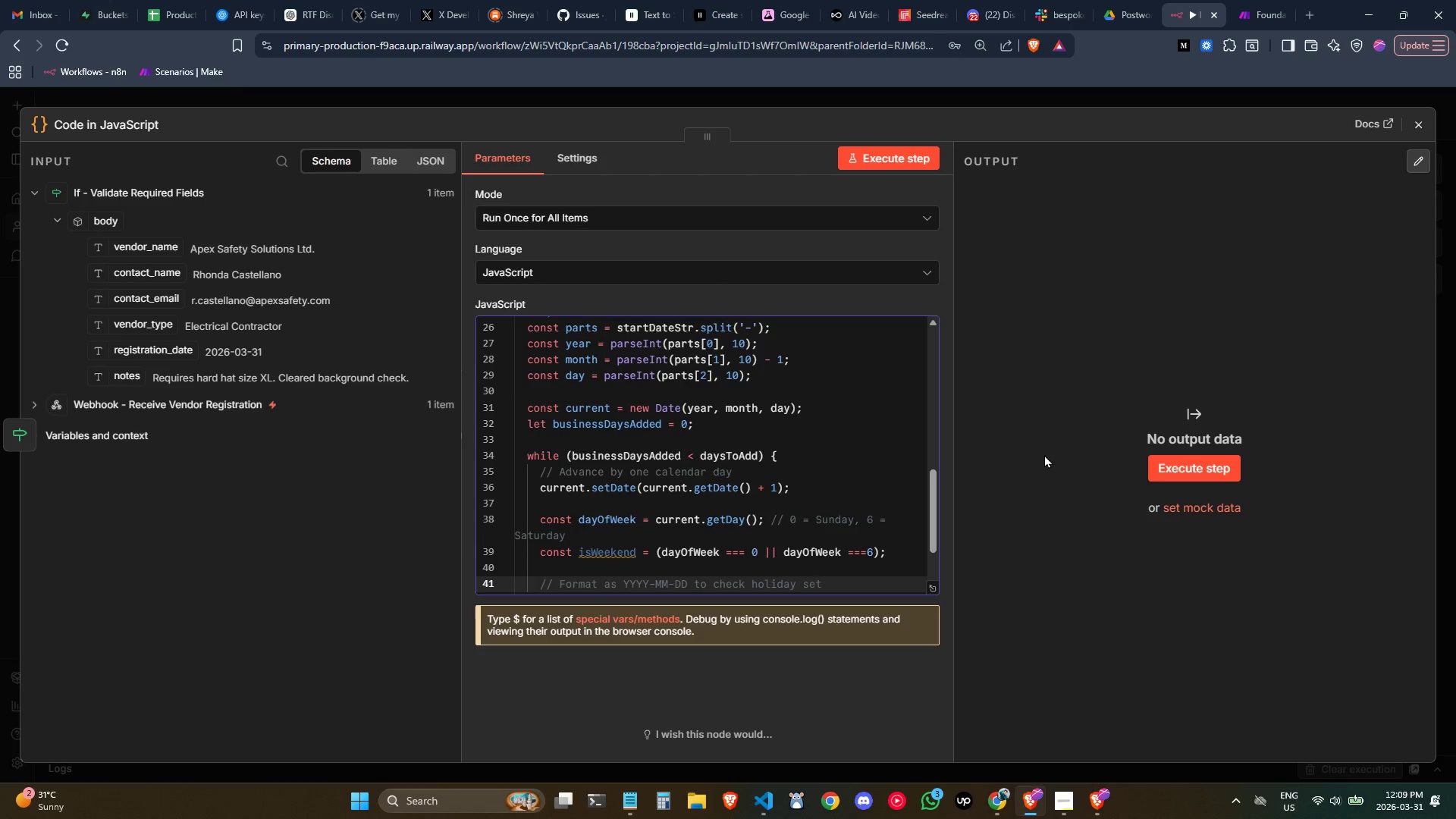 
key(Enter)
 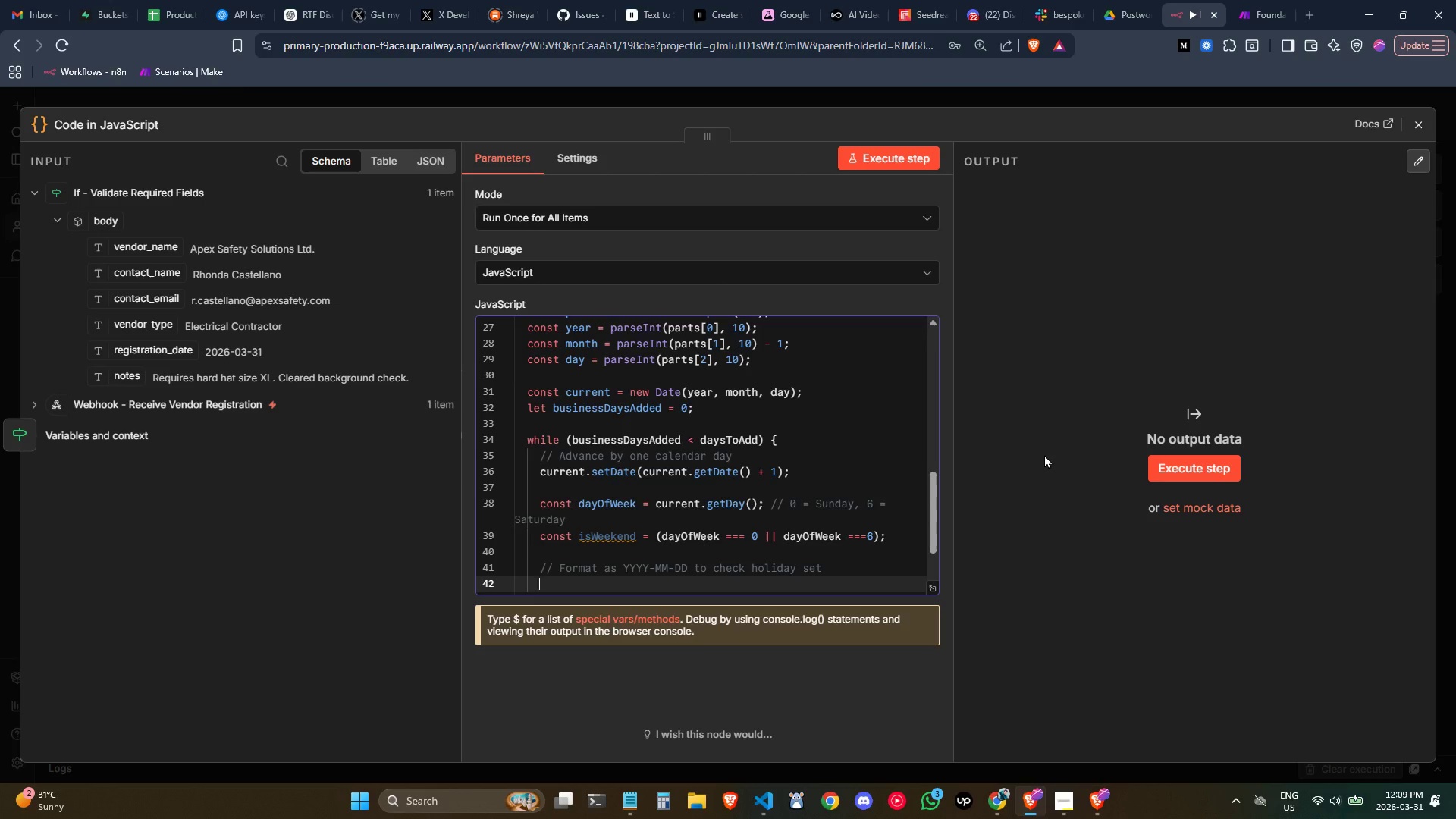 
type(const yy = current.get)
 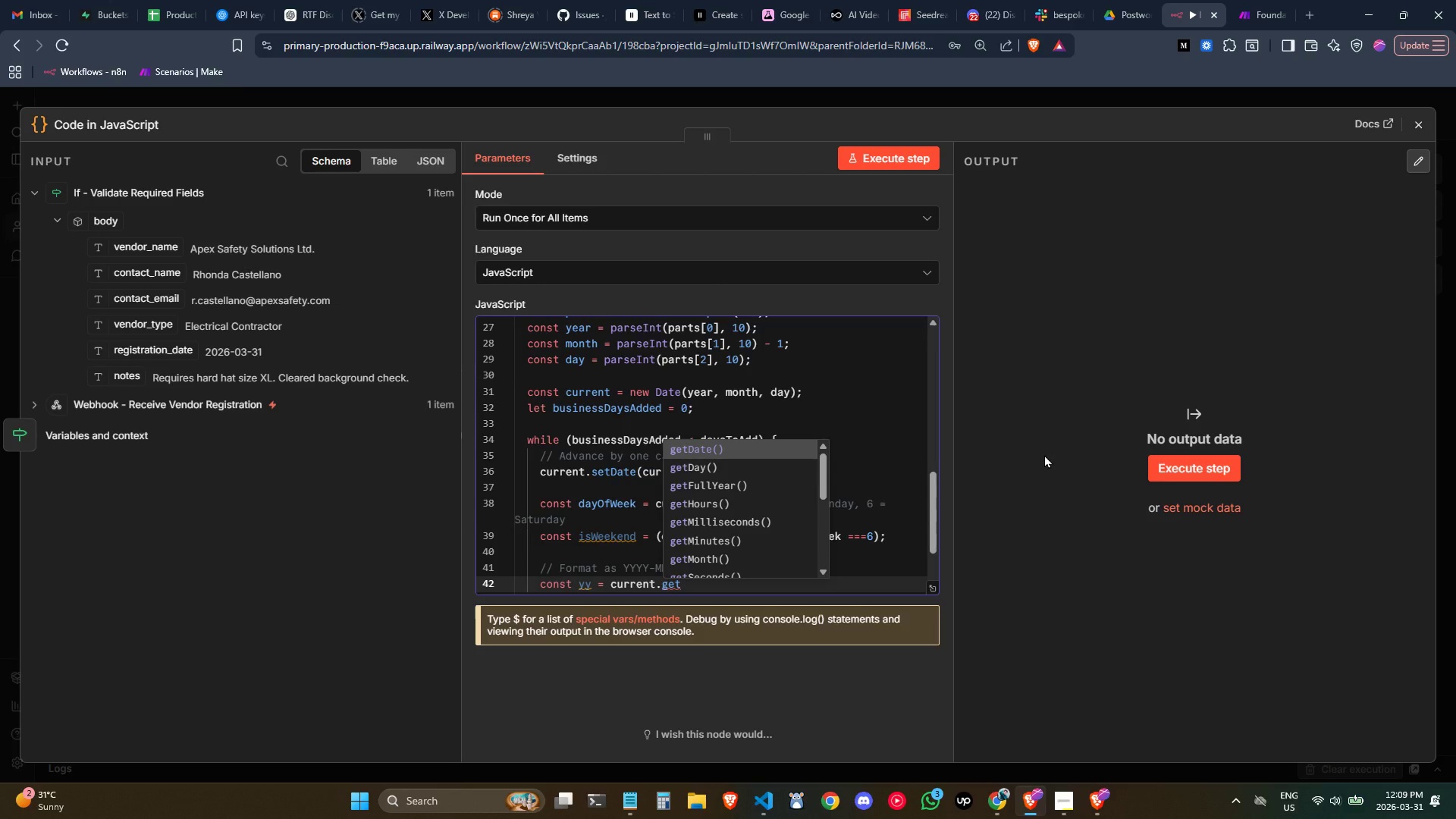 
key(ArrowDown)
 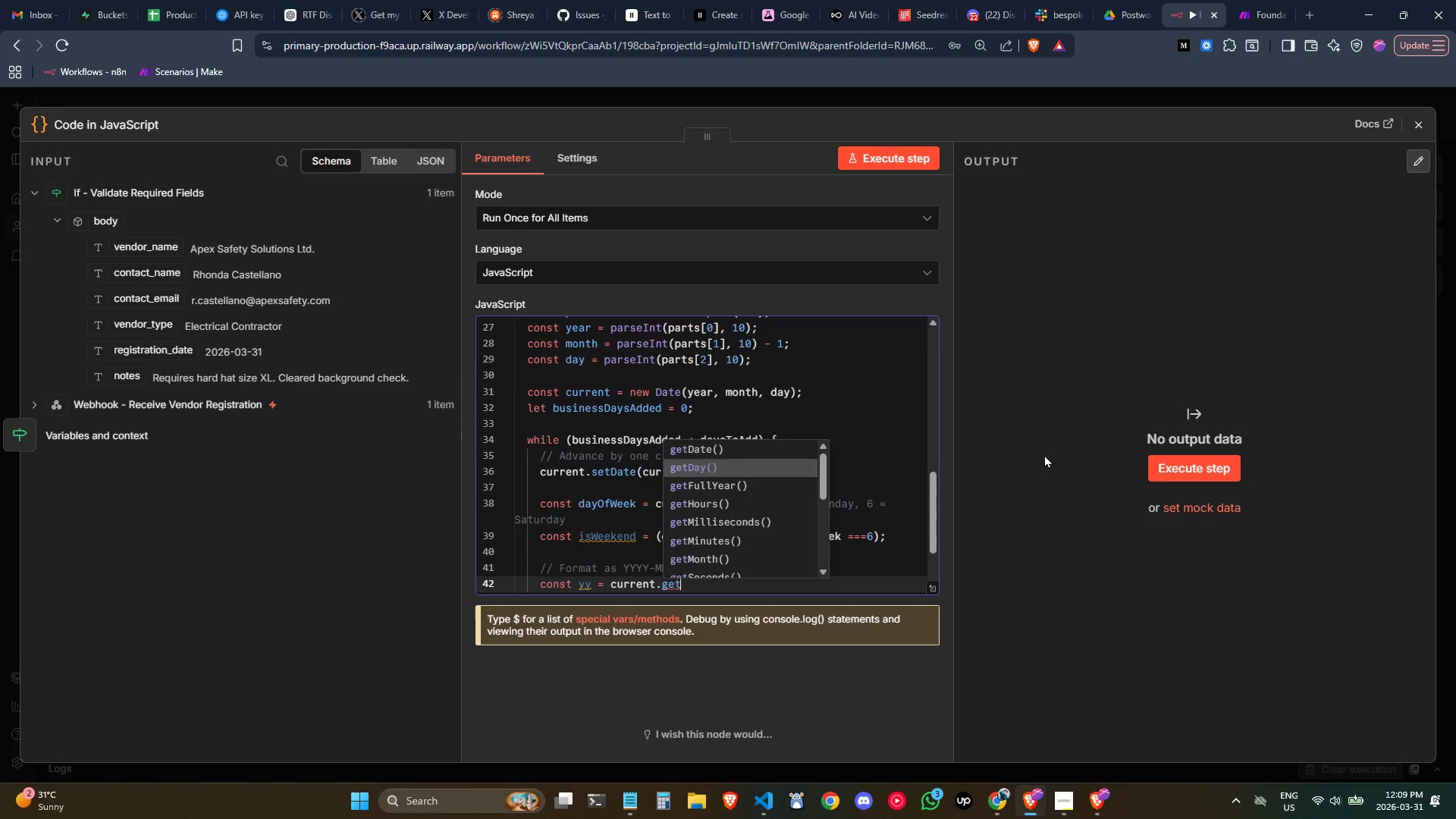 
key(ArrowUp)
 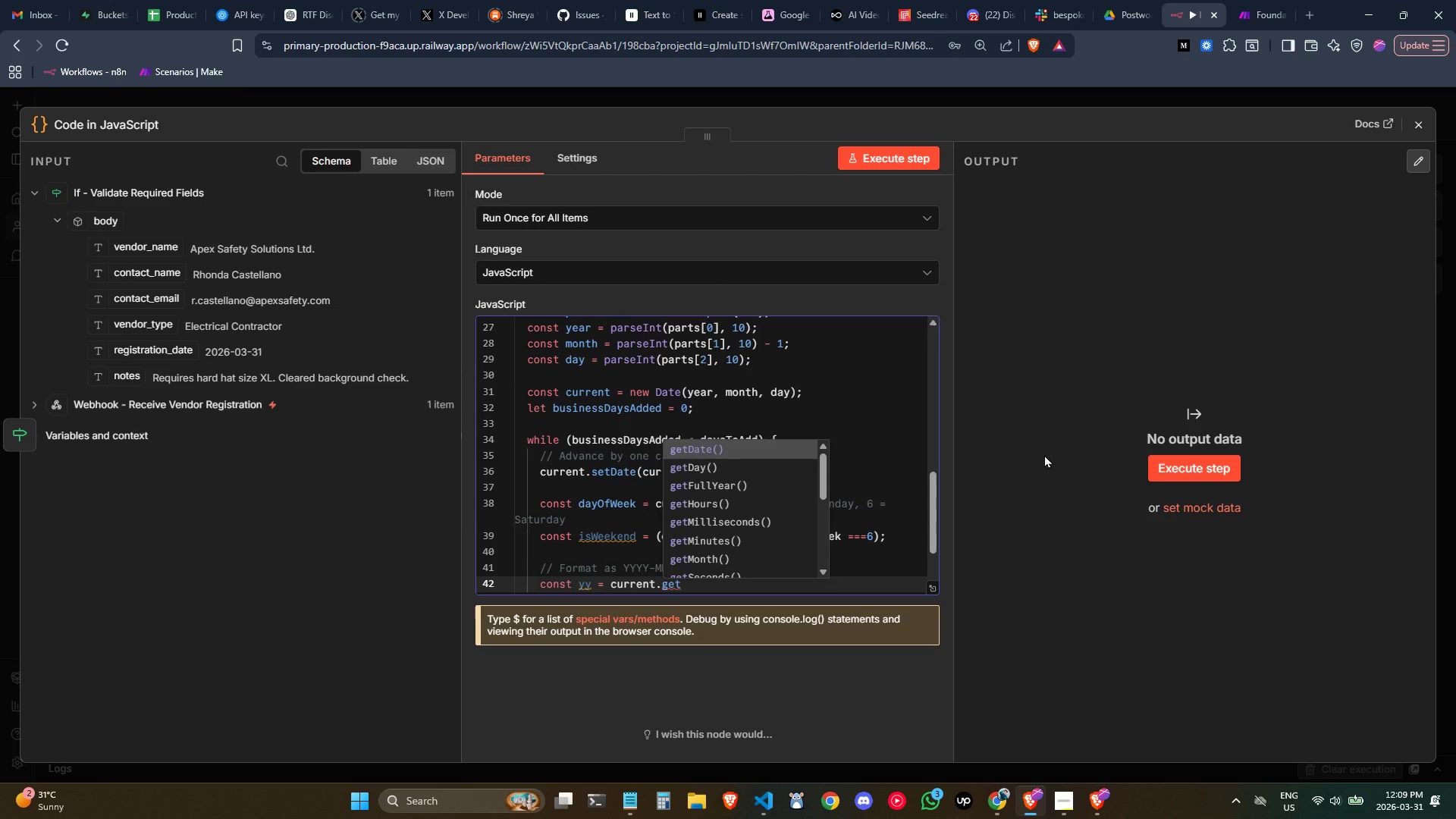 
key(ArrowDown)
 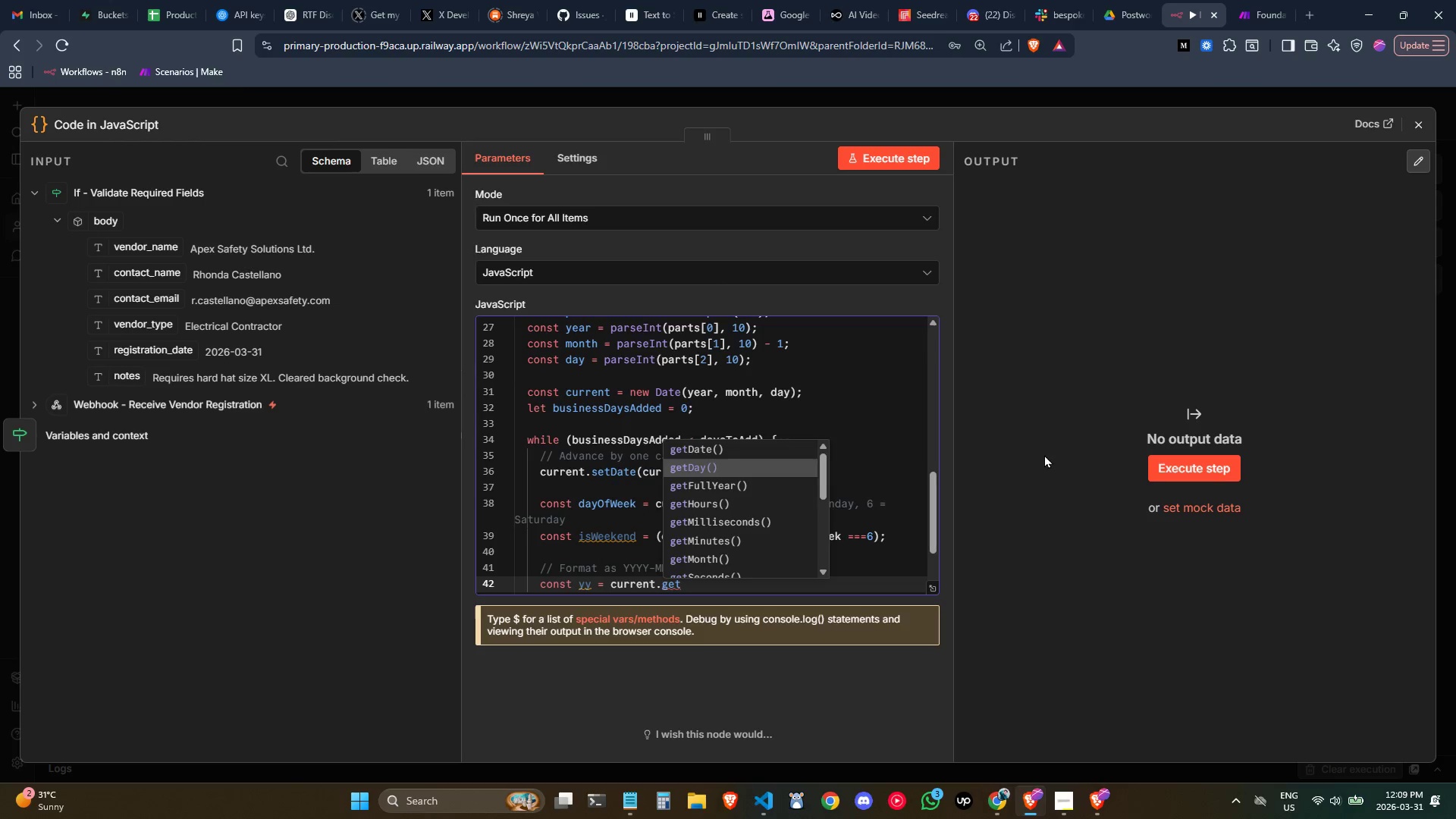 
key(ArrowDown)
 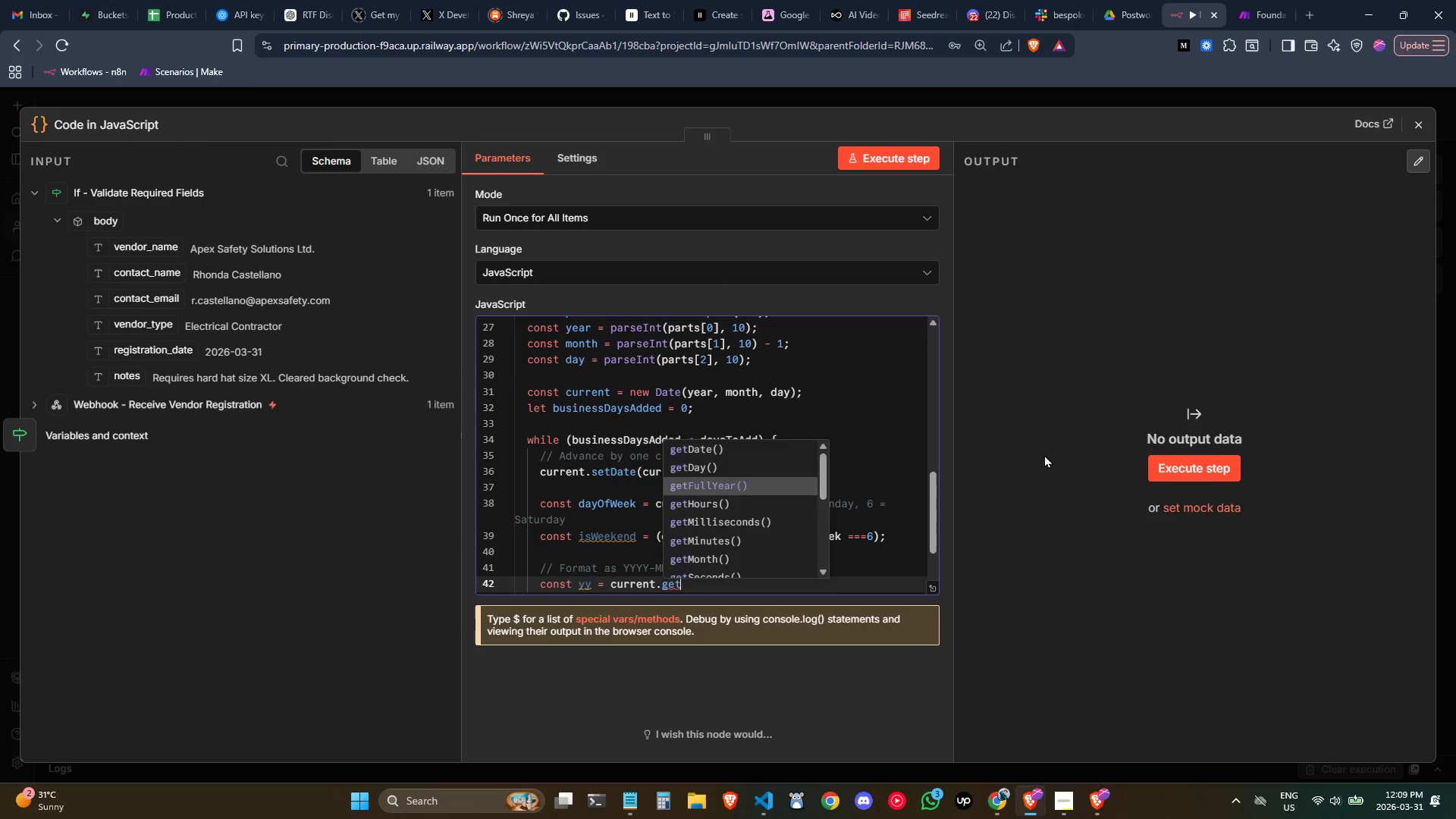 
key(Enter)
 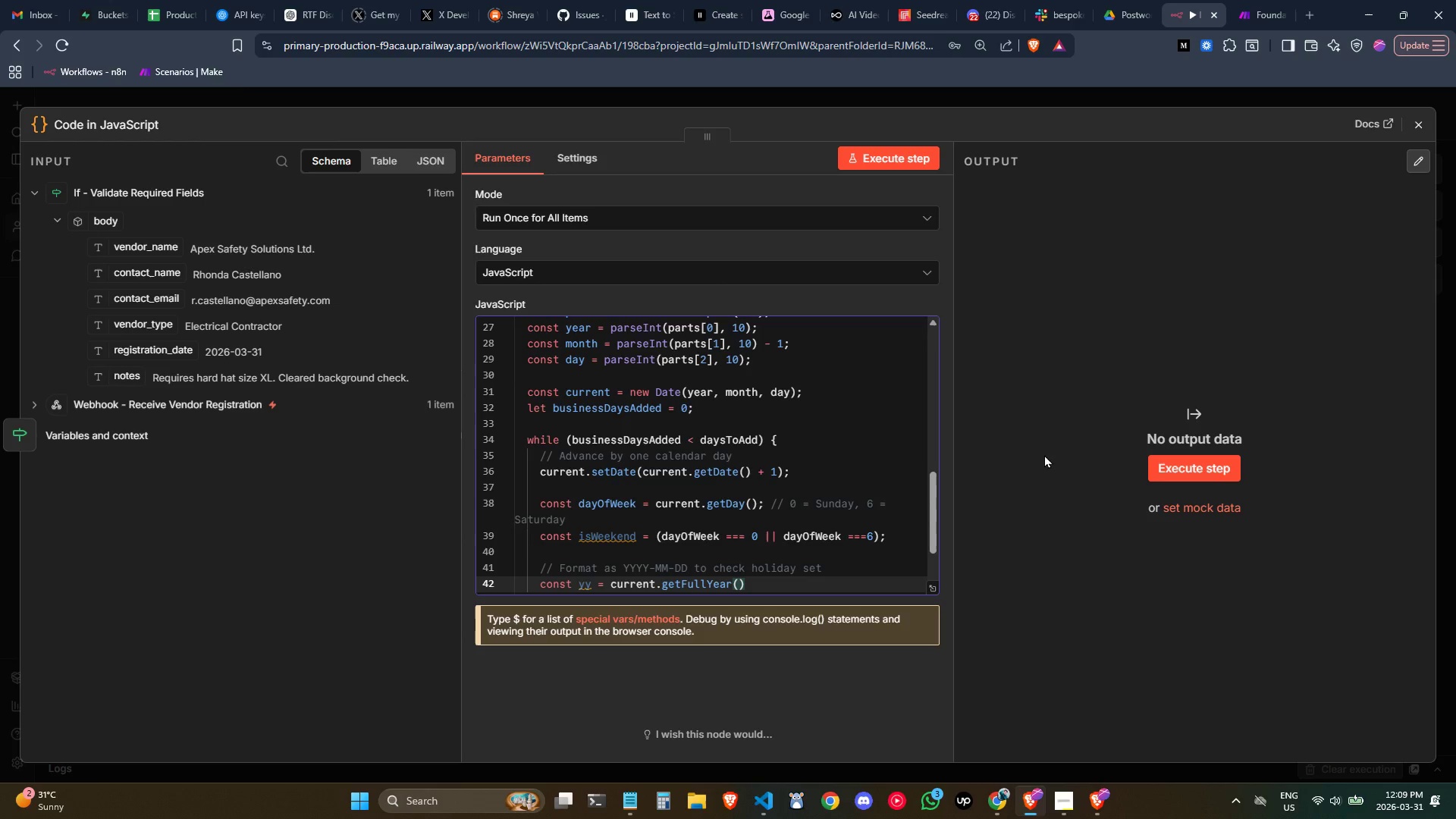 
key(ArrowRight)
 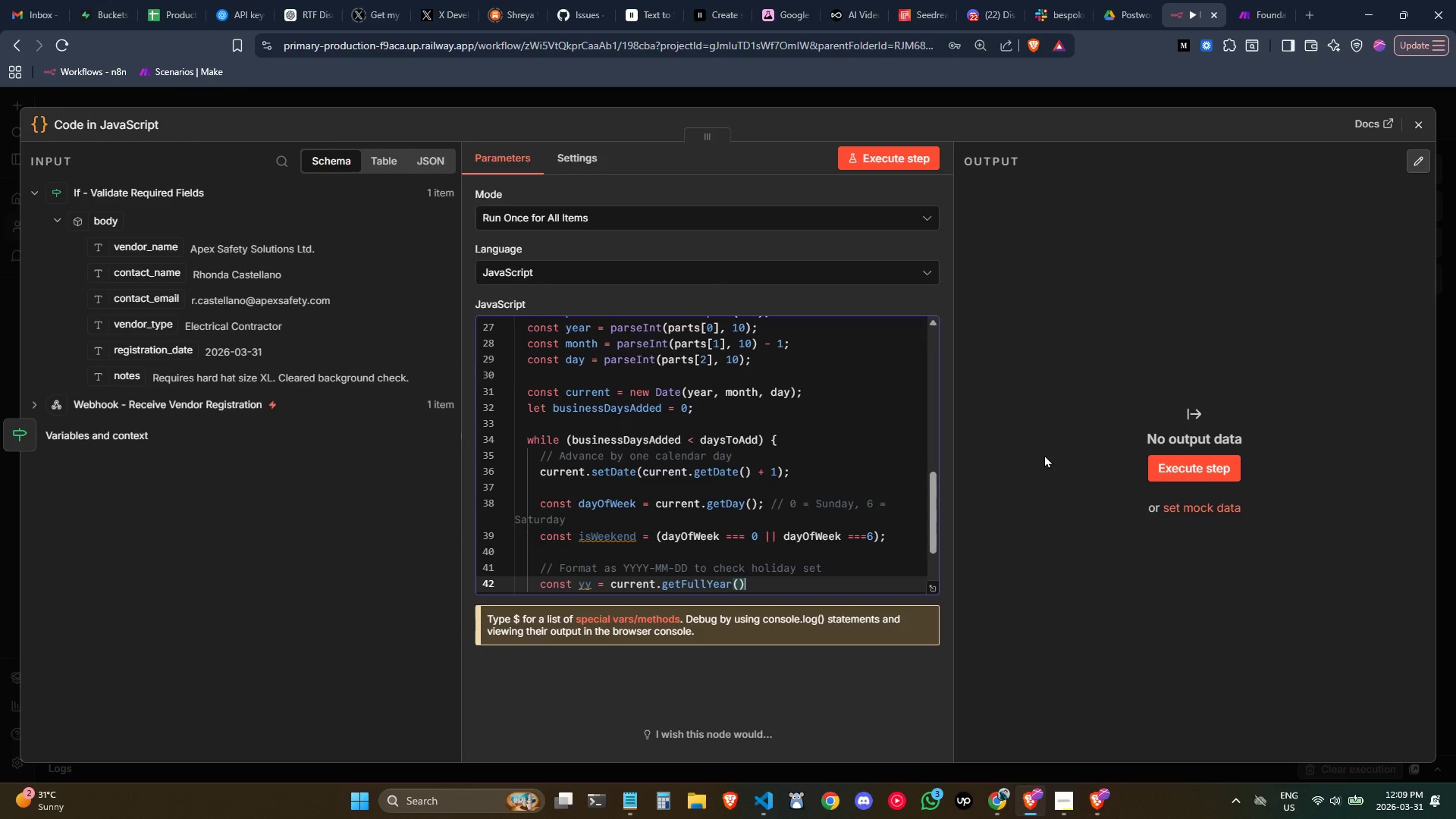 
key(Semicolon)
 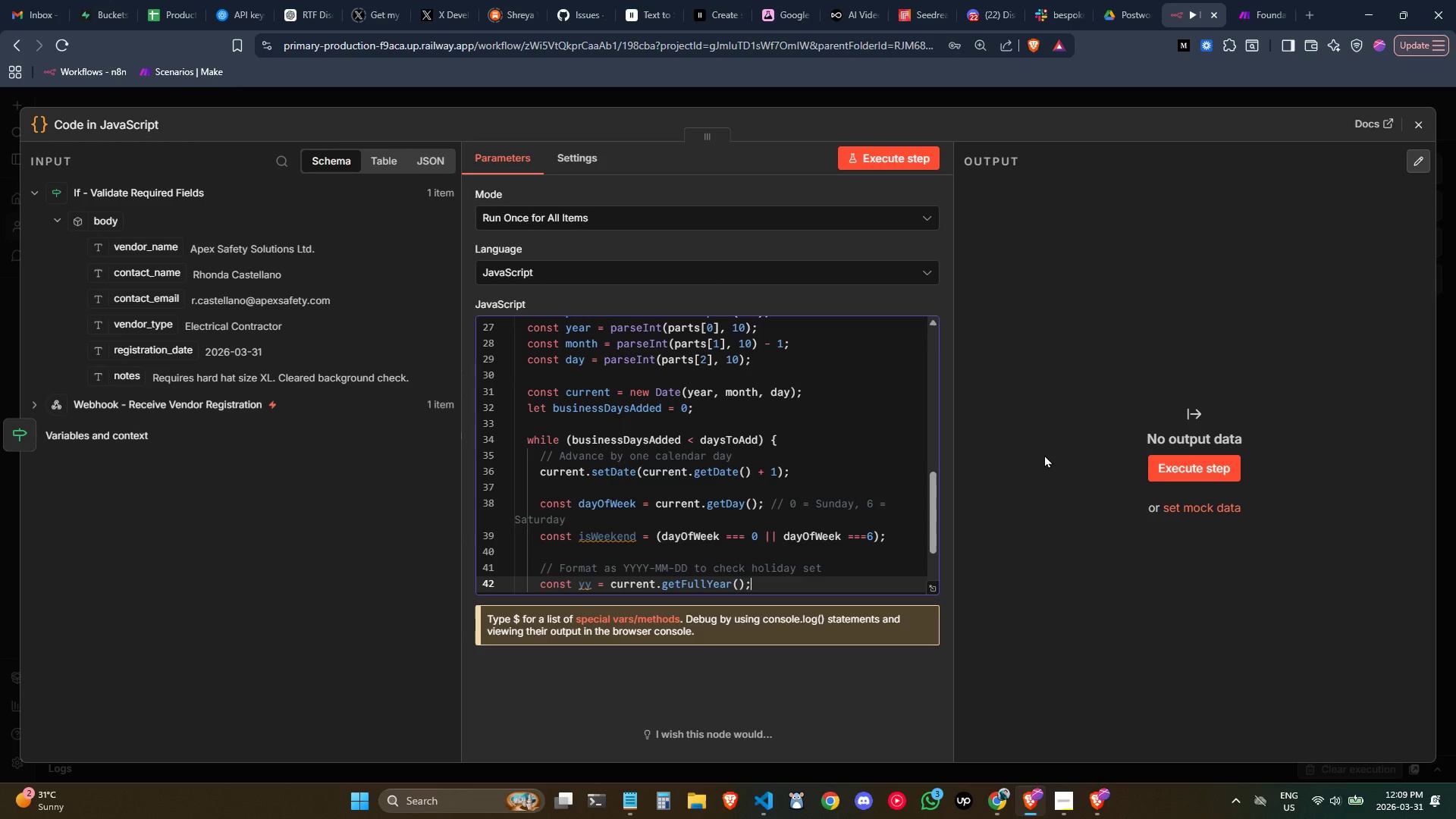 
wait(5.33)
 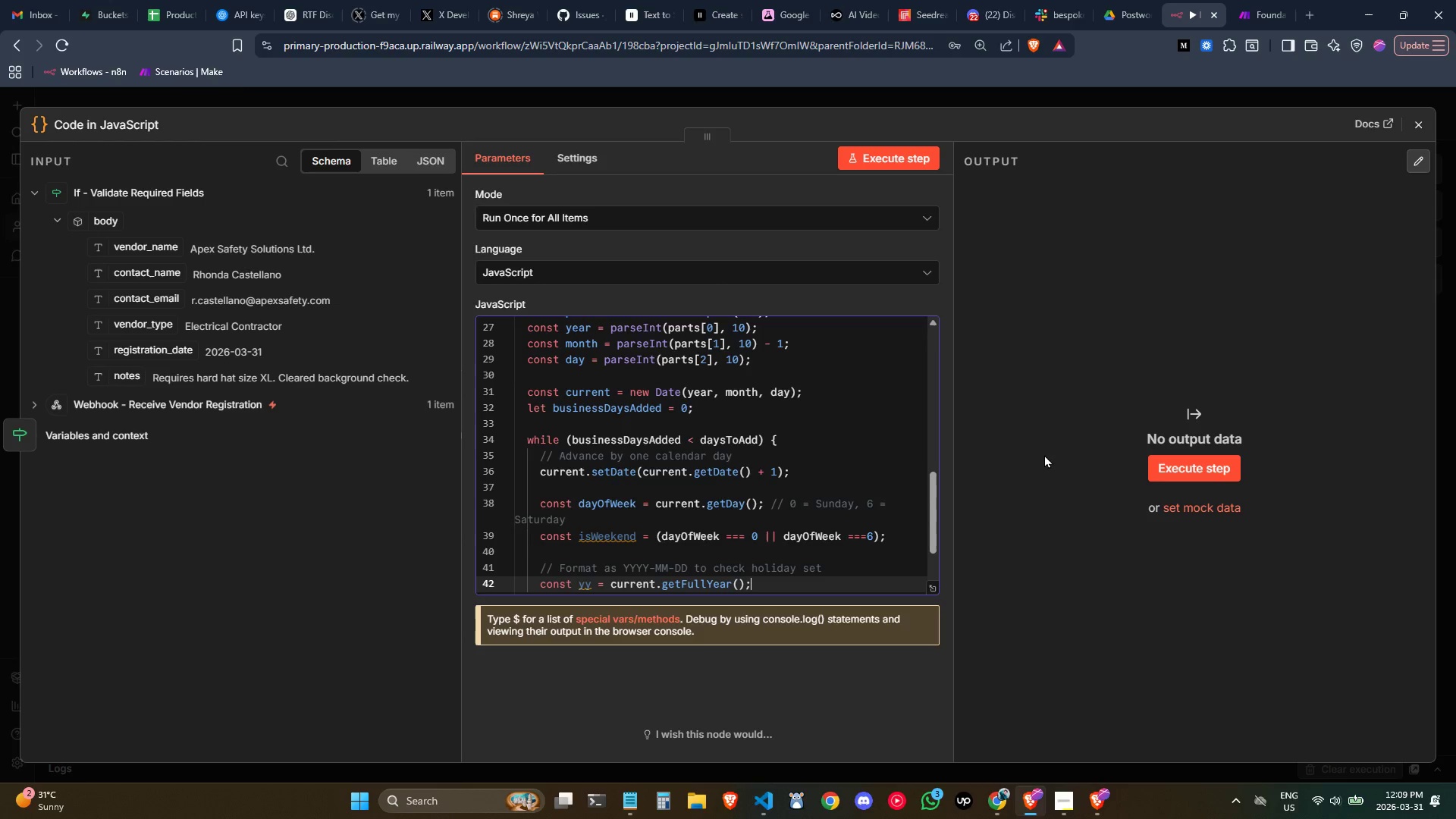 
key(Enter)
 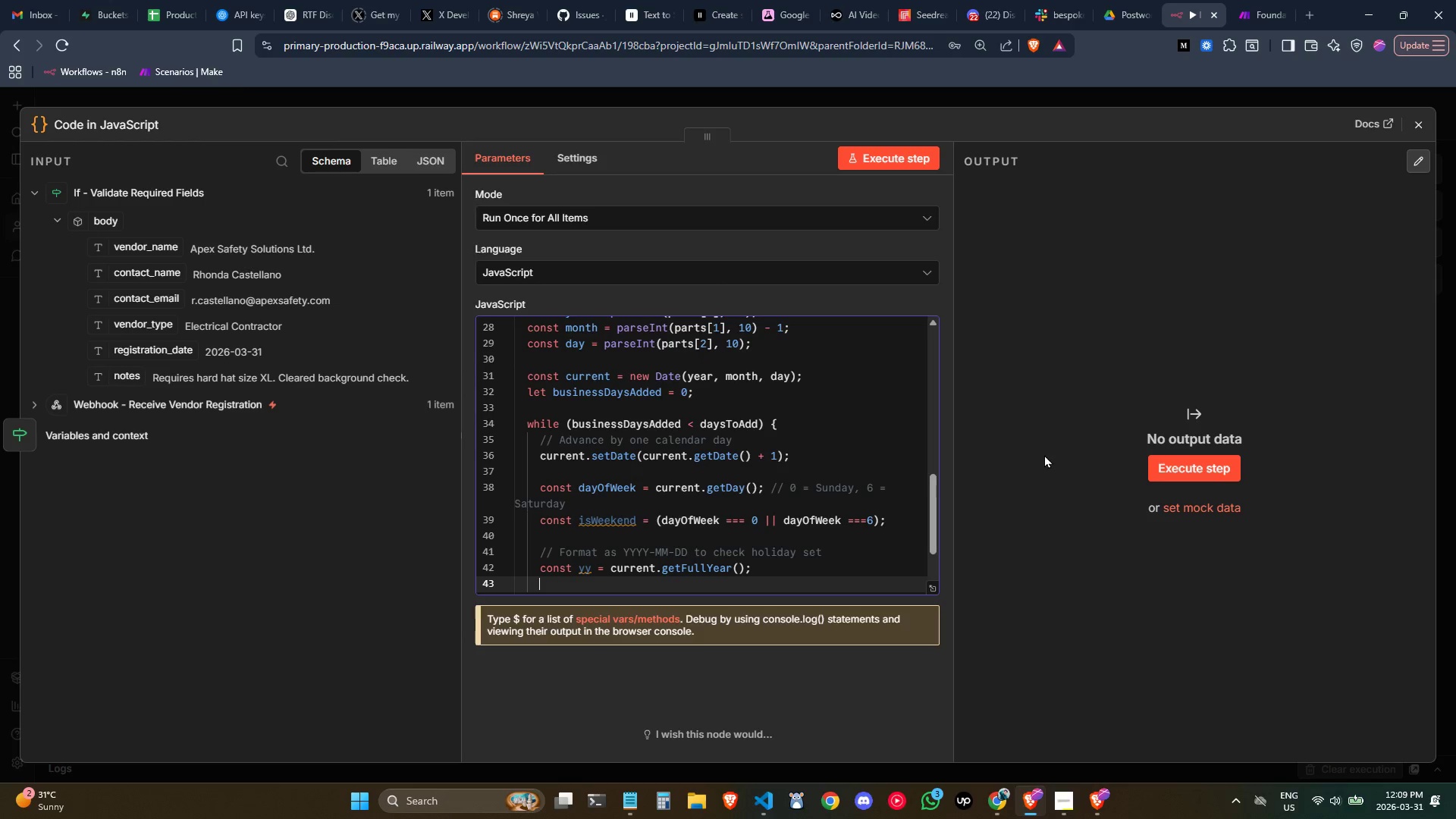 
type(const mm = Strin)
key(Tab)
type((curr)
 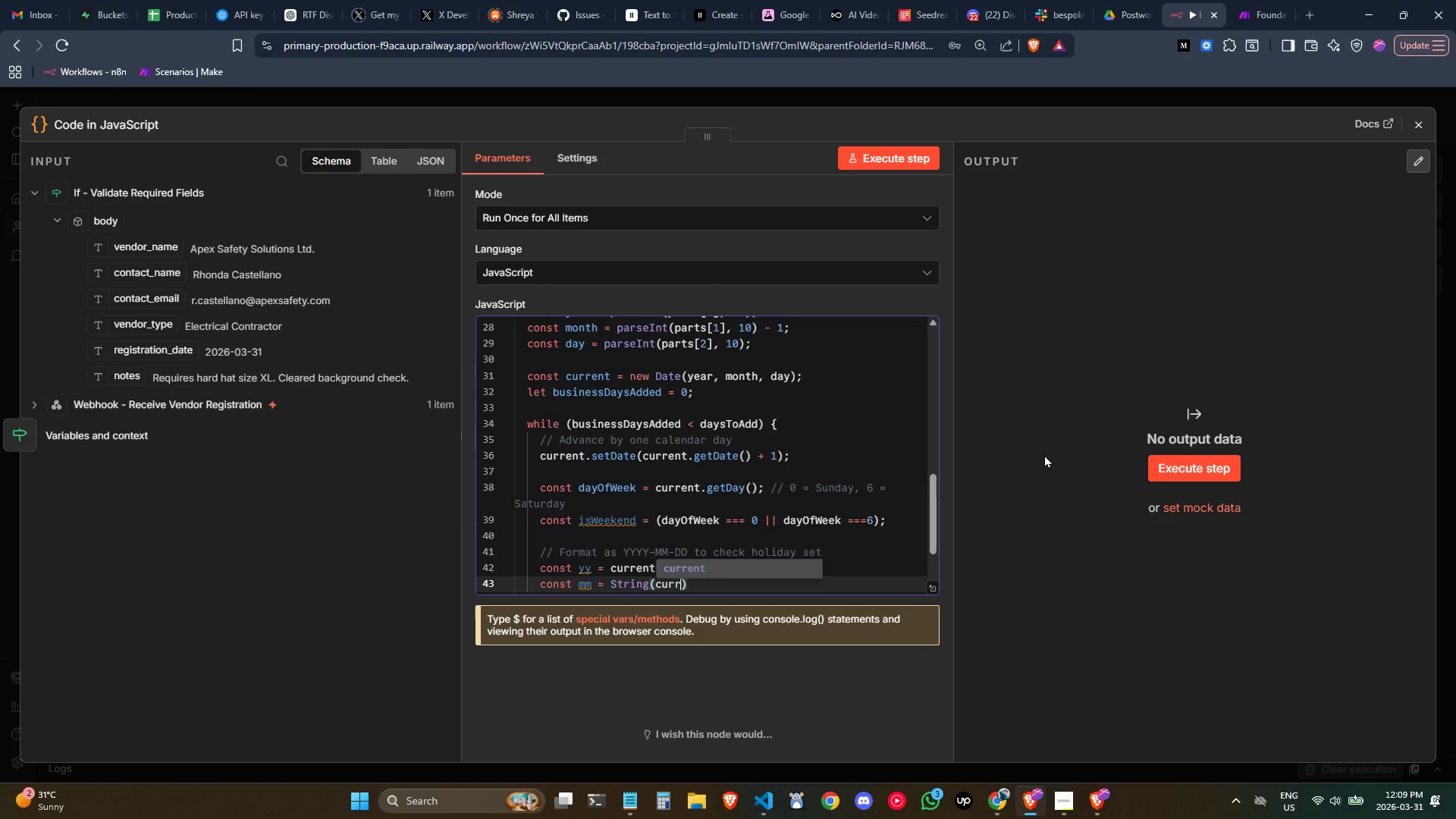 
key(Enter)
 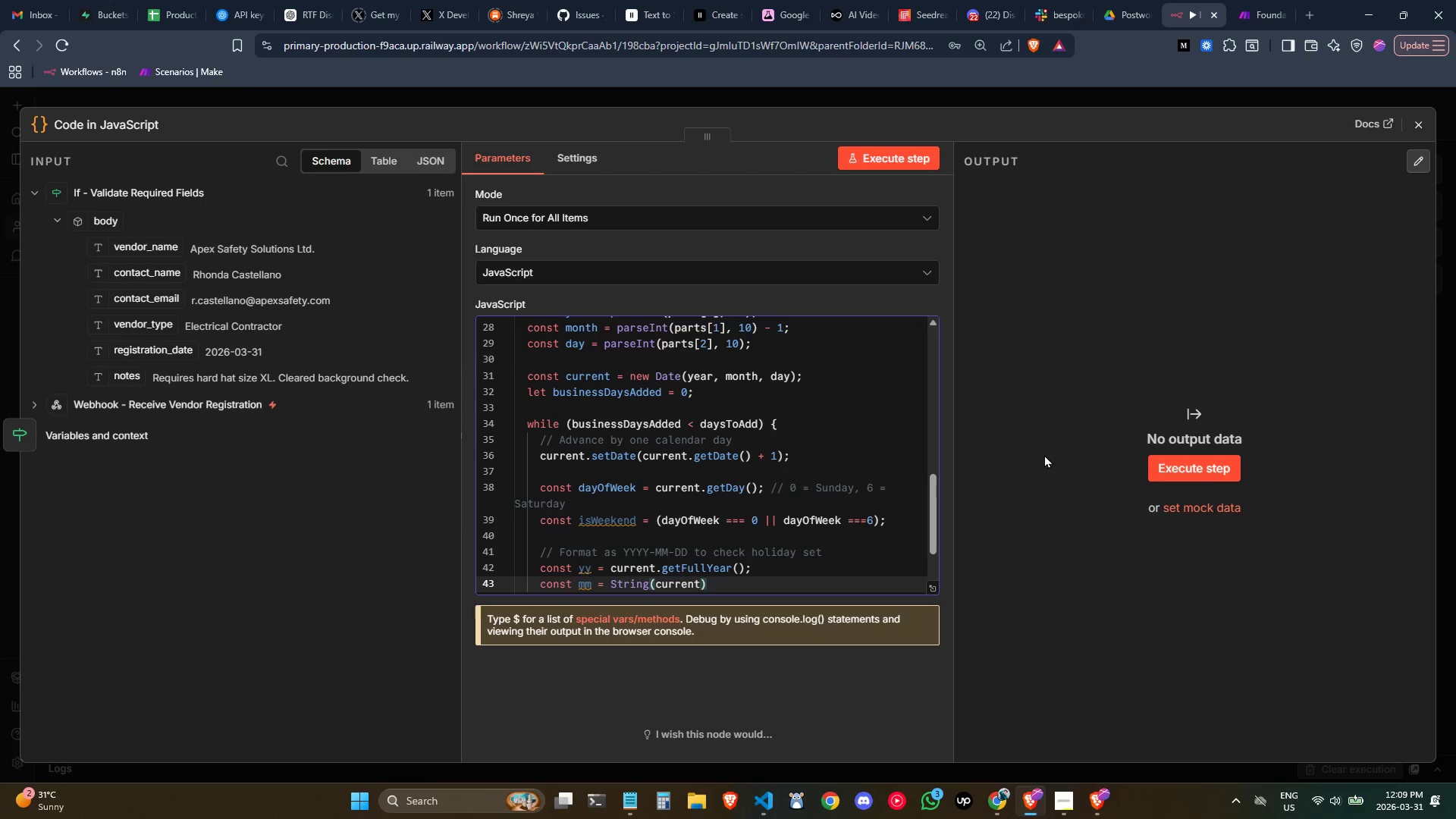 
type(.getmon)
 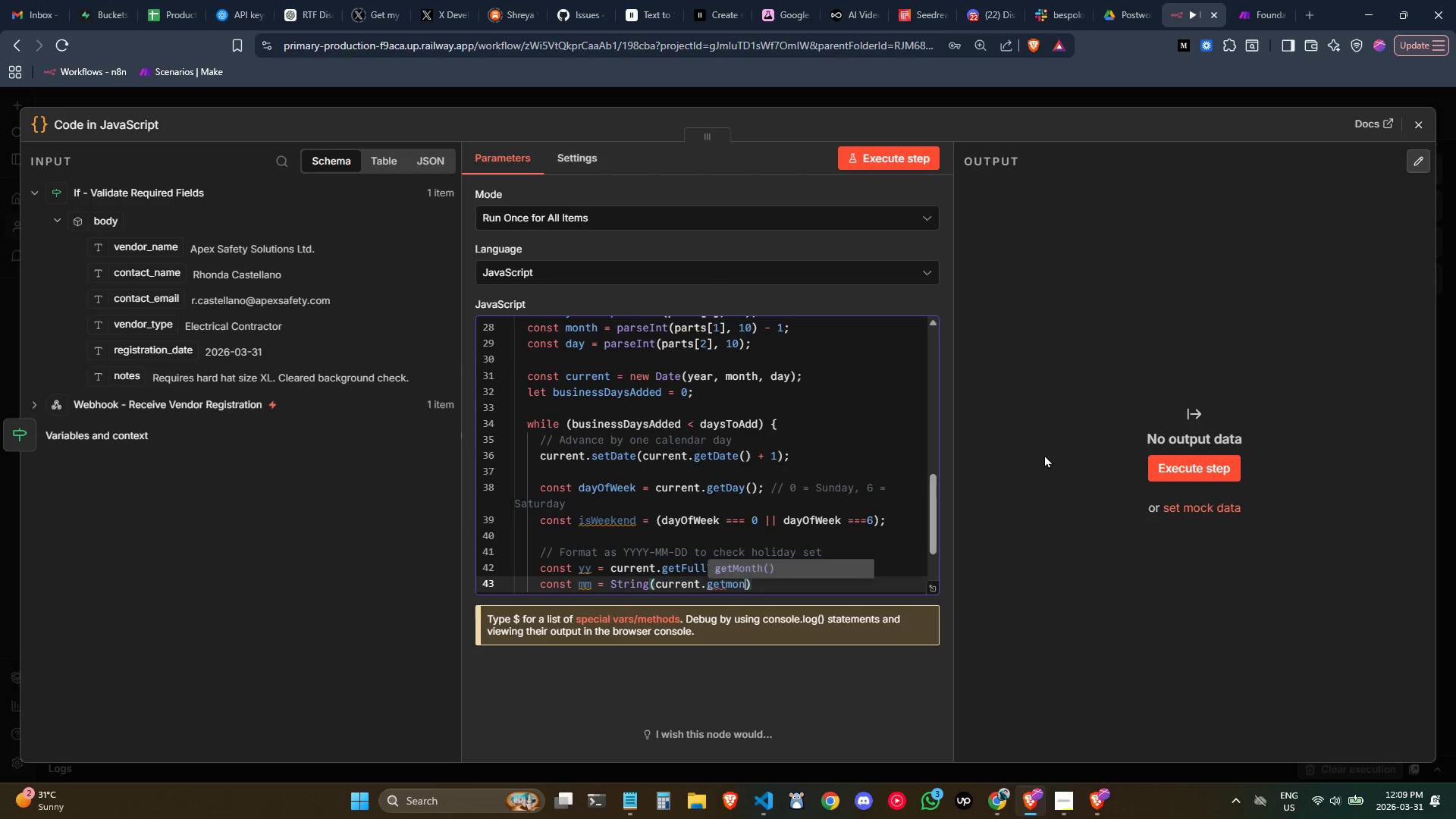 
key(Enter)
 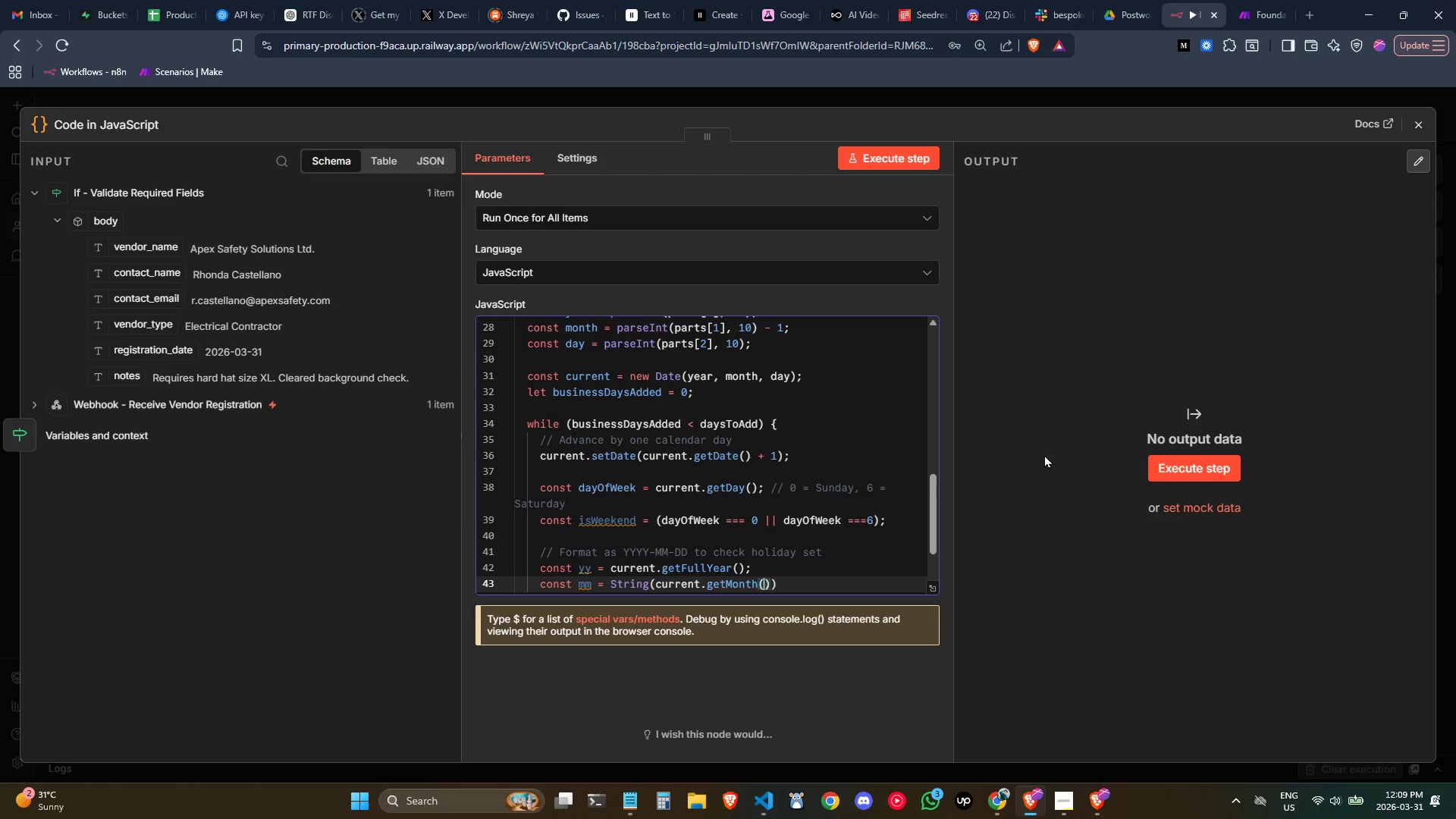 
key(ArrowRight)
 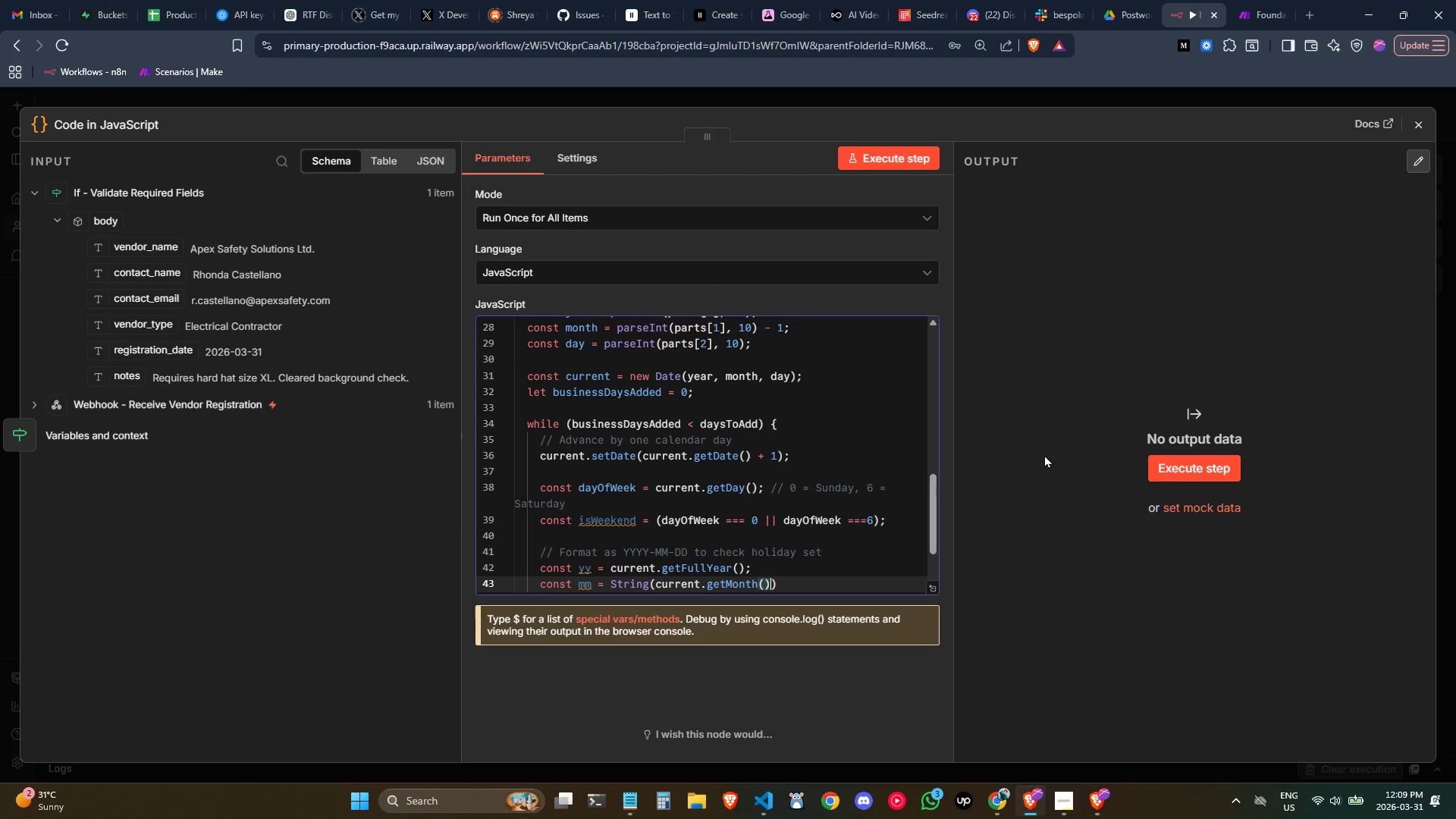 
key(Space)
 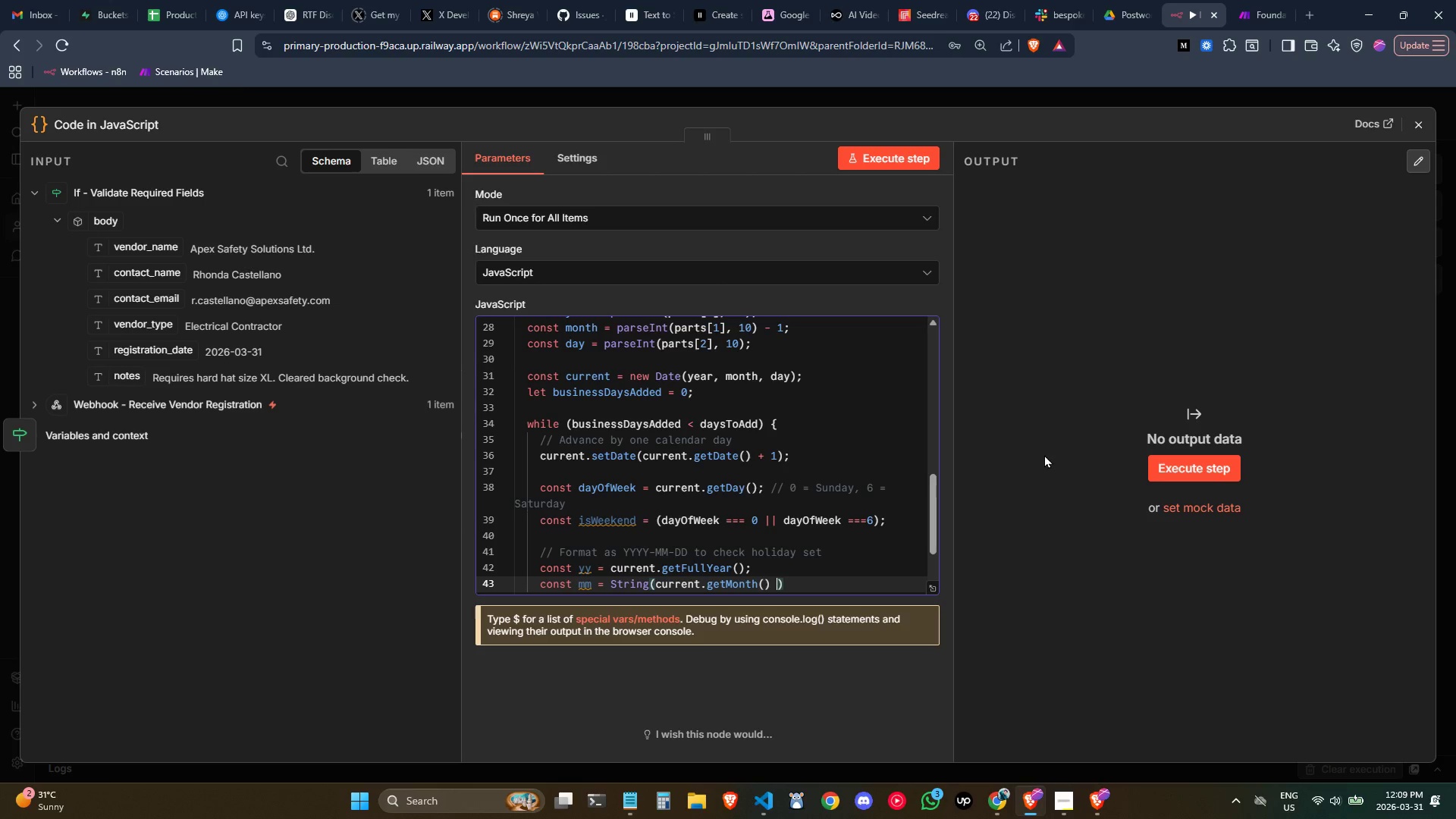 
key(Shift+Equal)
 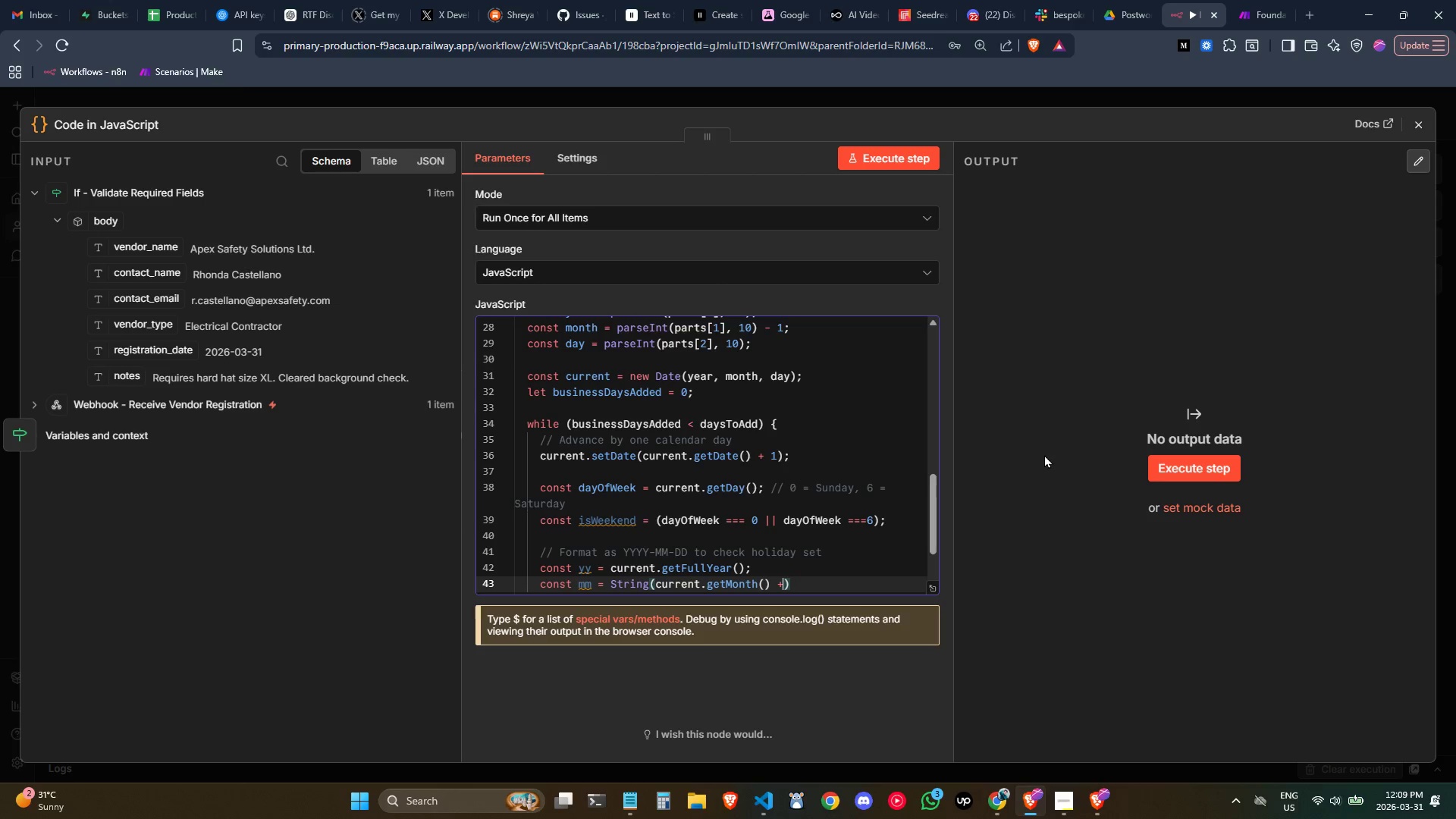 
key(Space)
 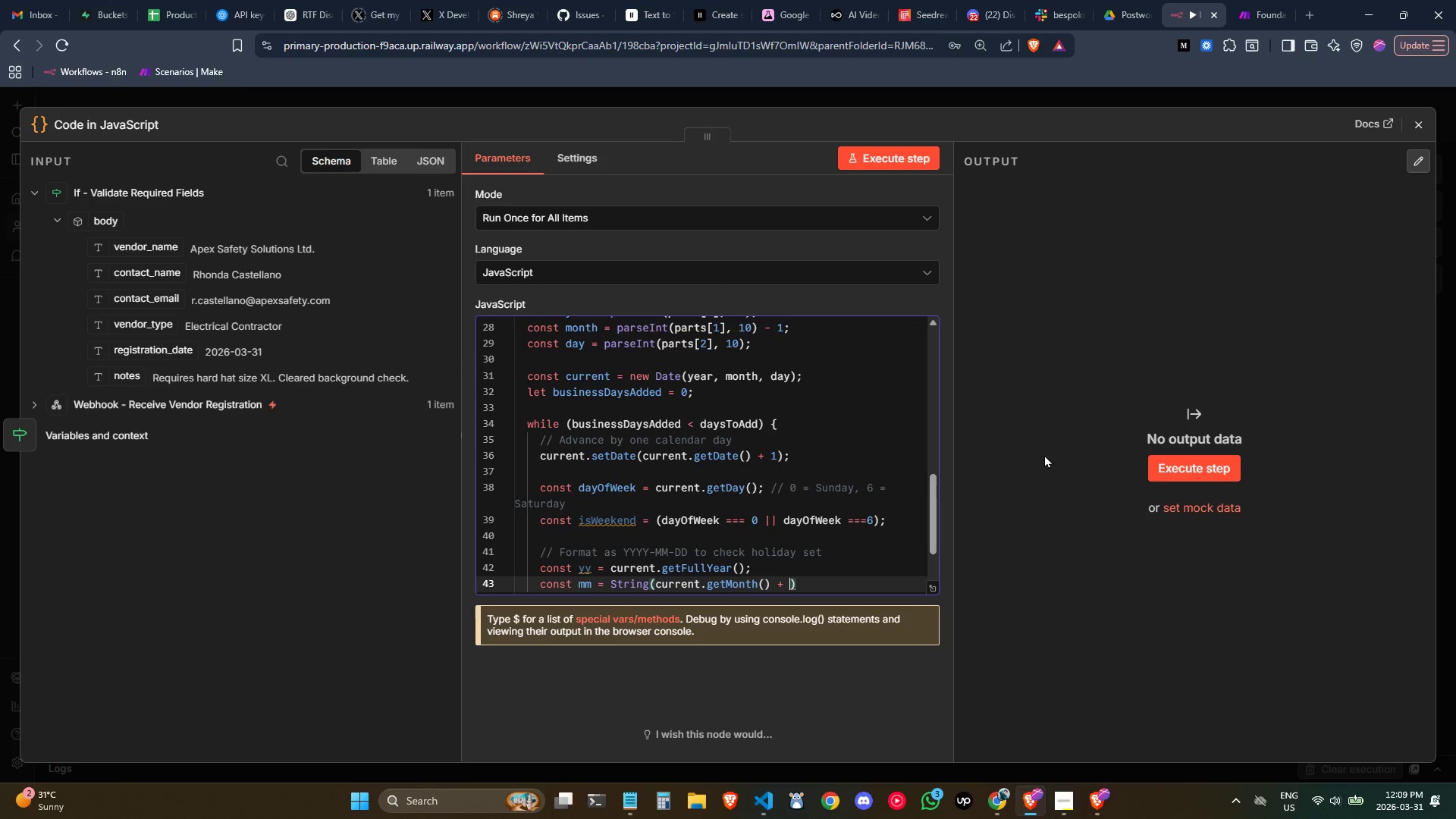 
key(1)
 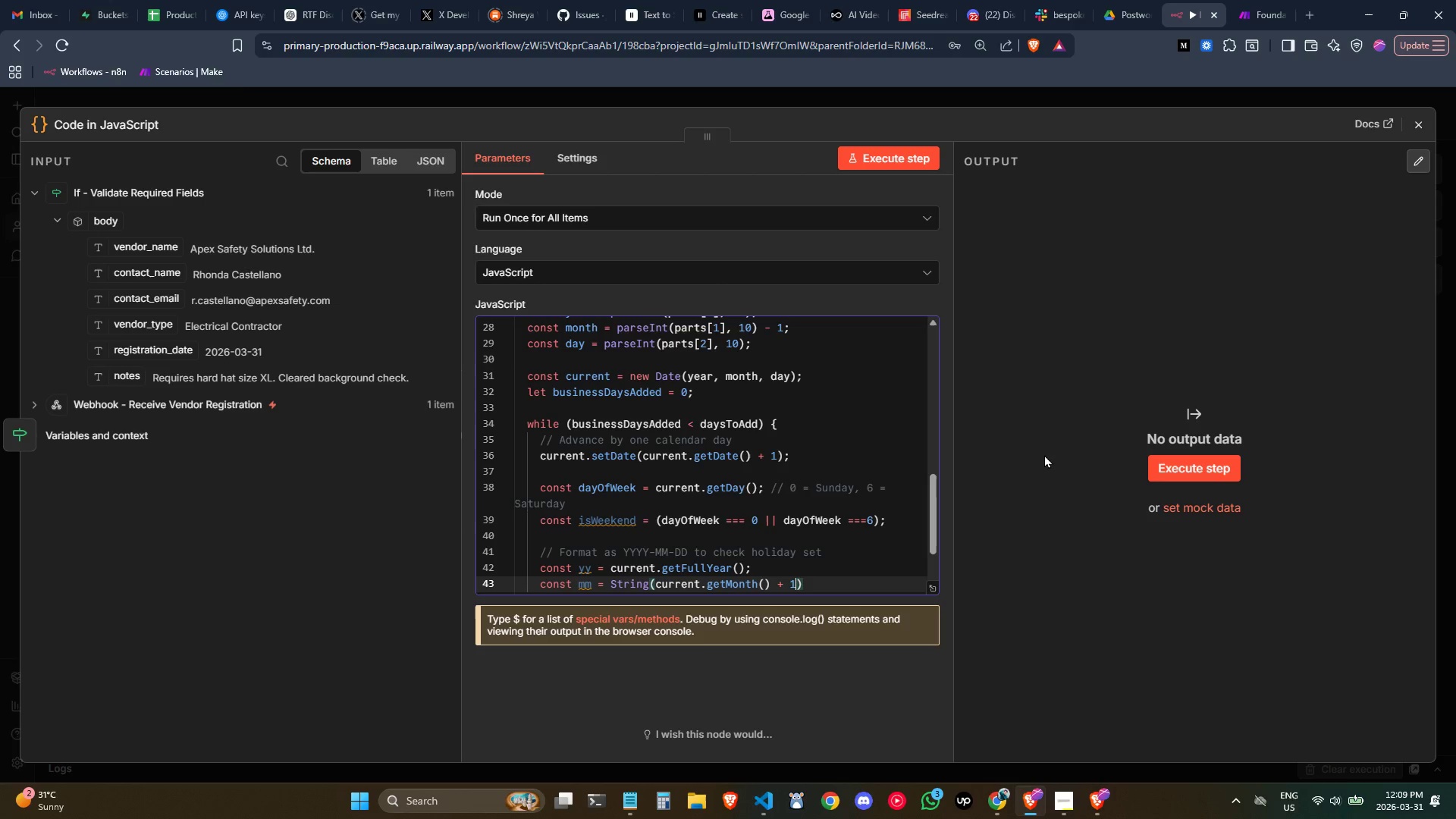 
key(ArrowRight)
 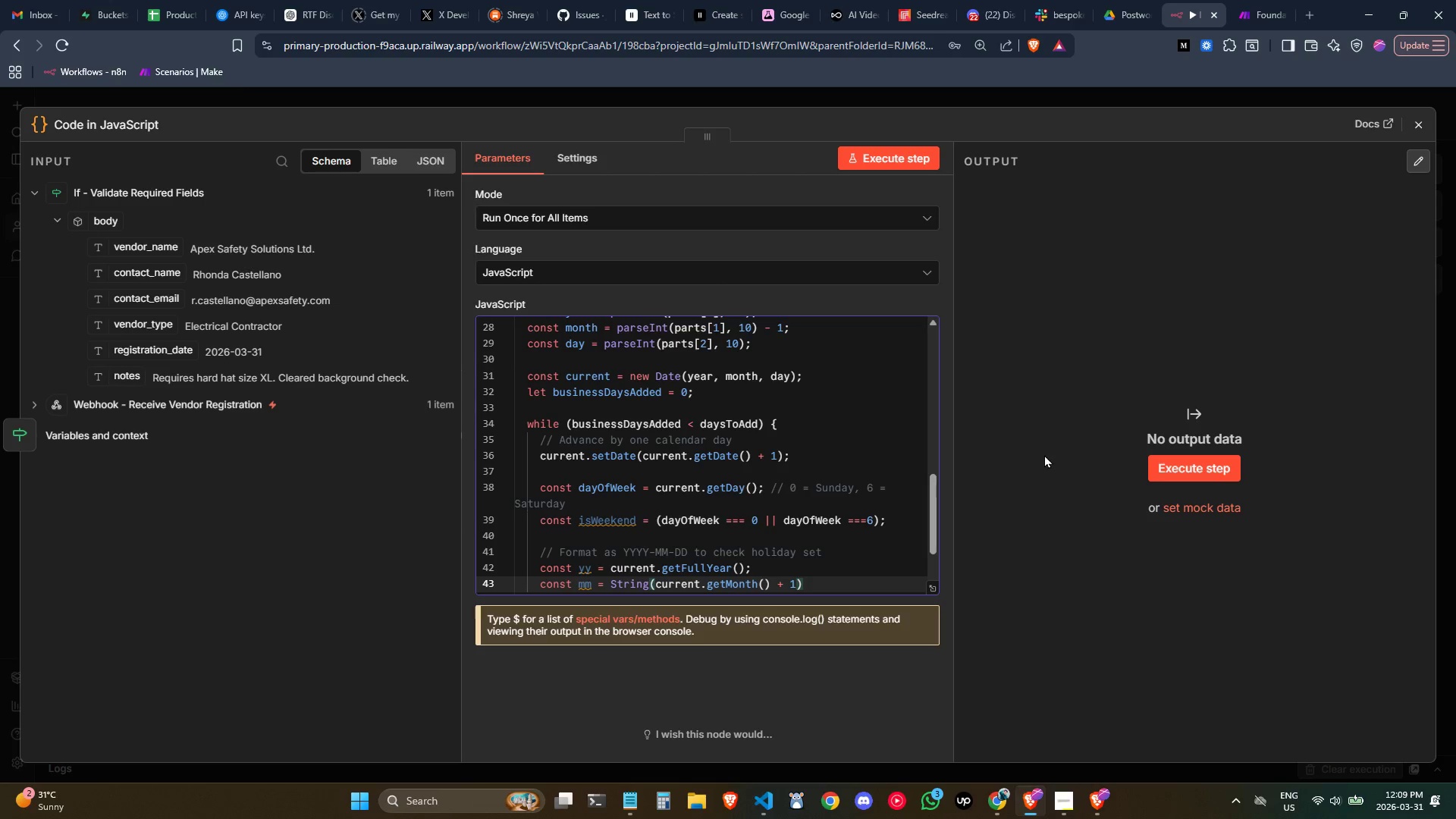 
type(.pad)
 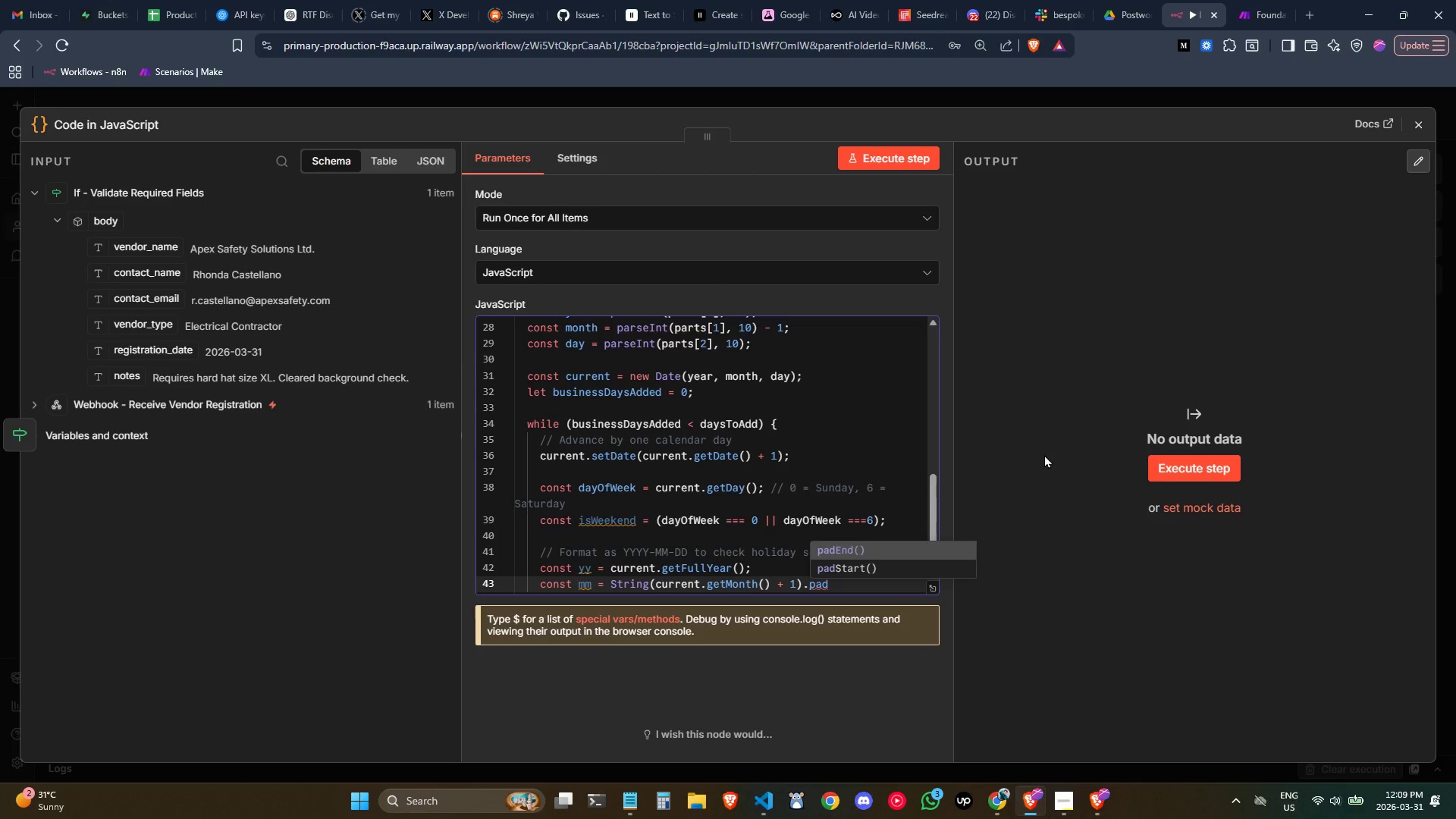 
key(ArrowDown)
 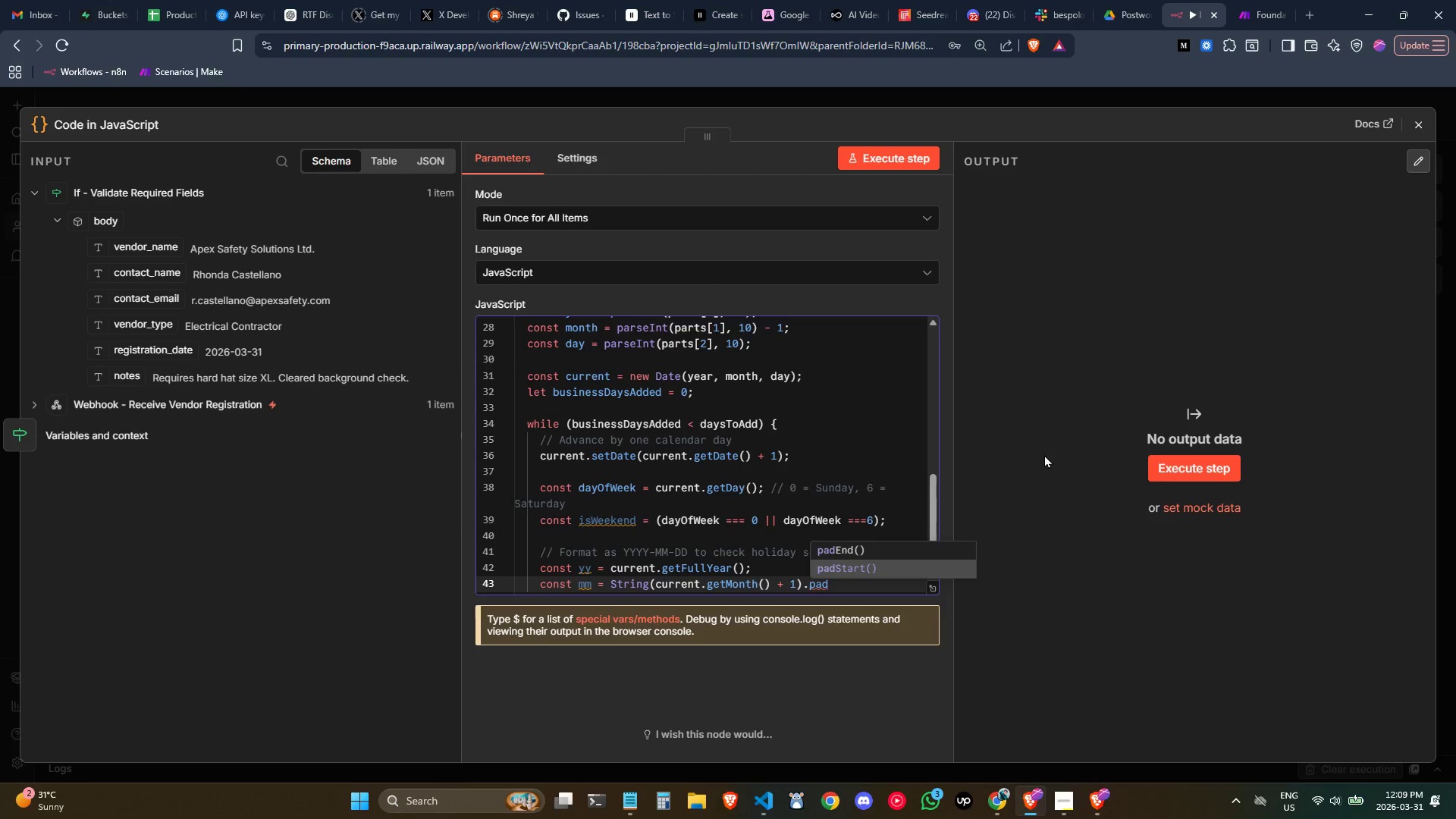 
key(Enter)
 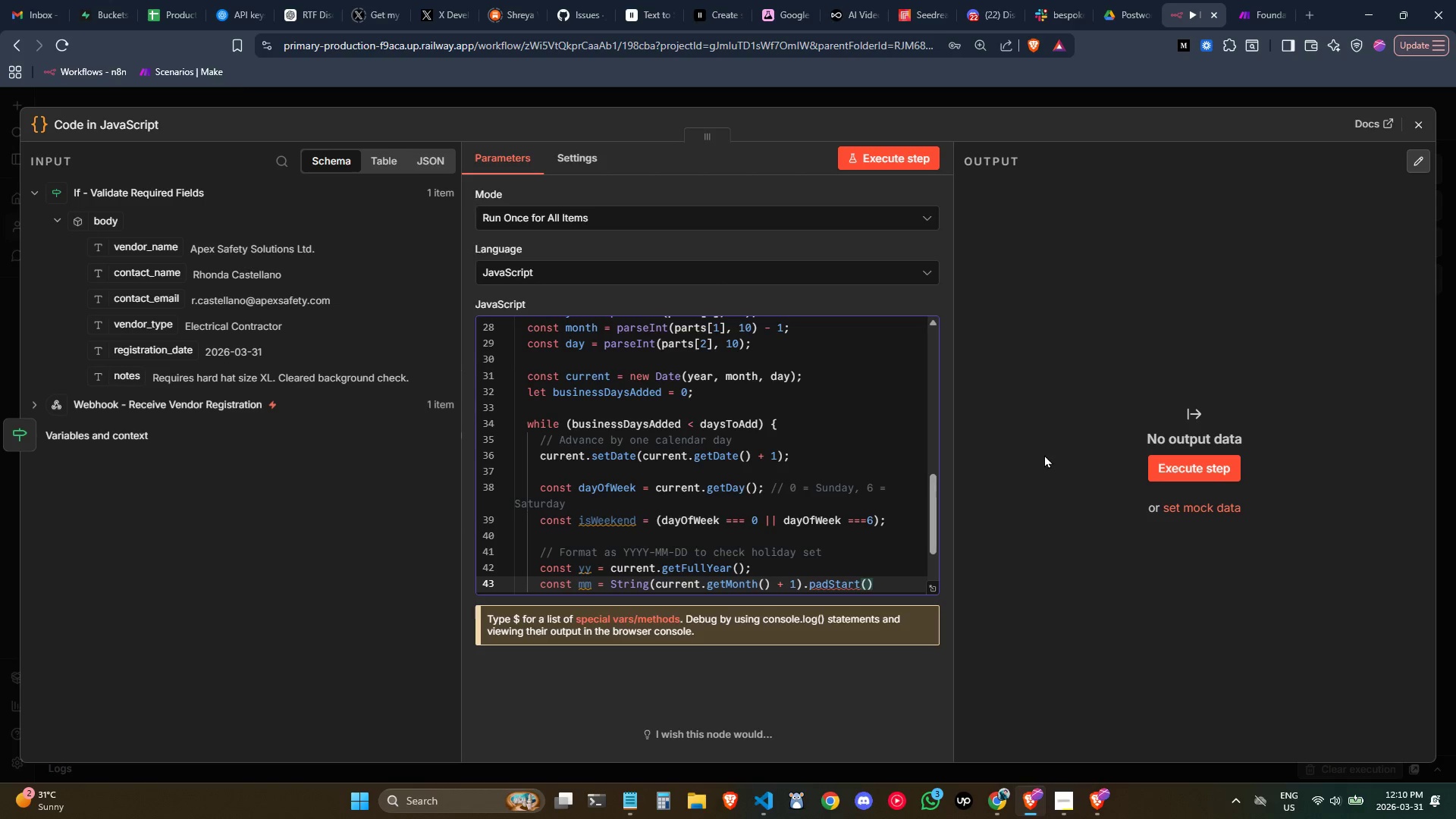 
key(2)
 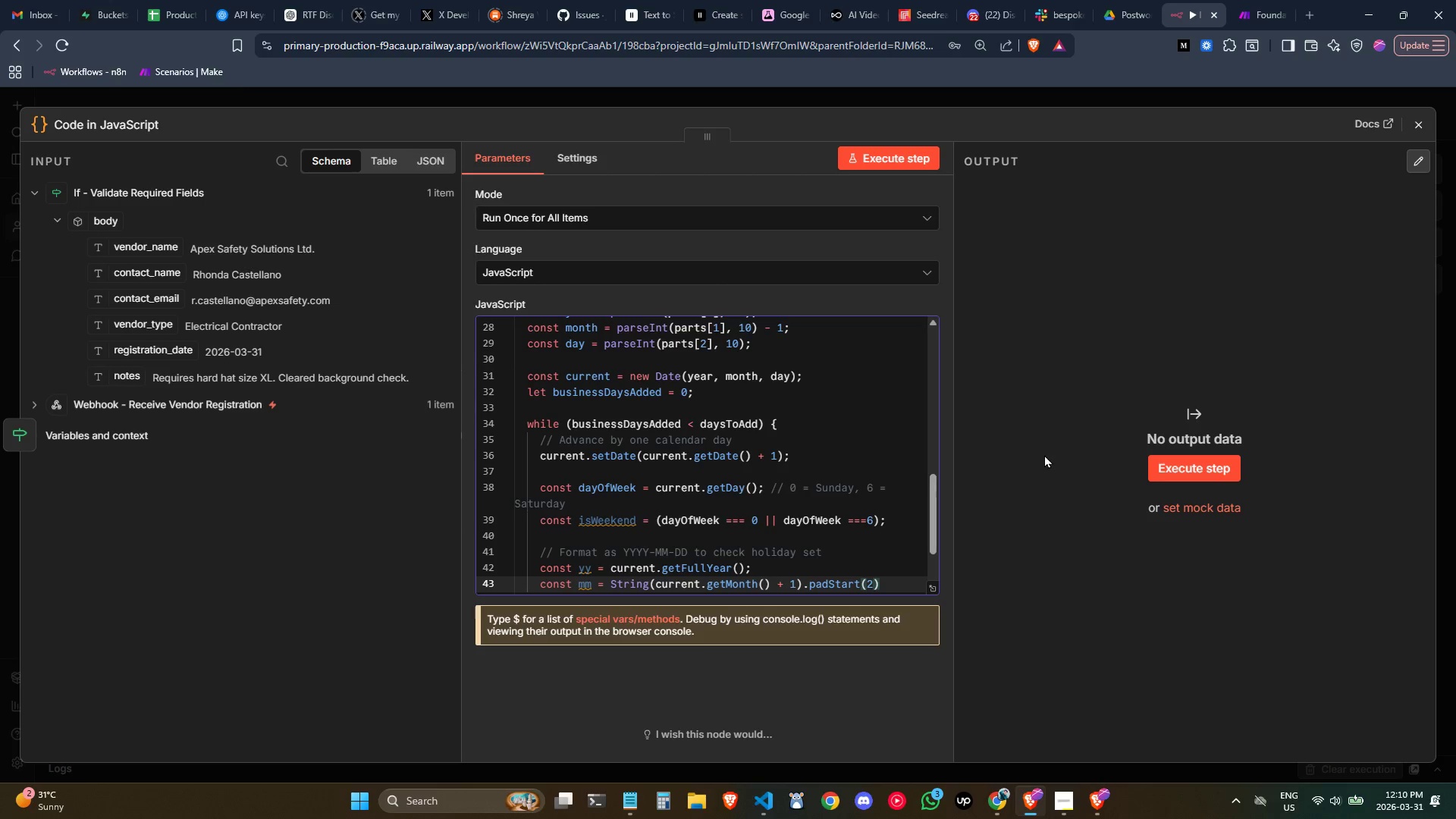 
key(Comma)
 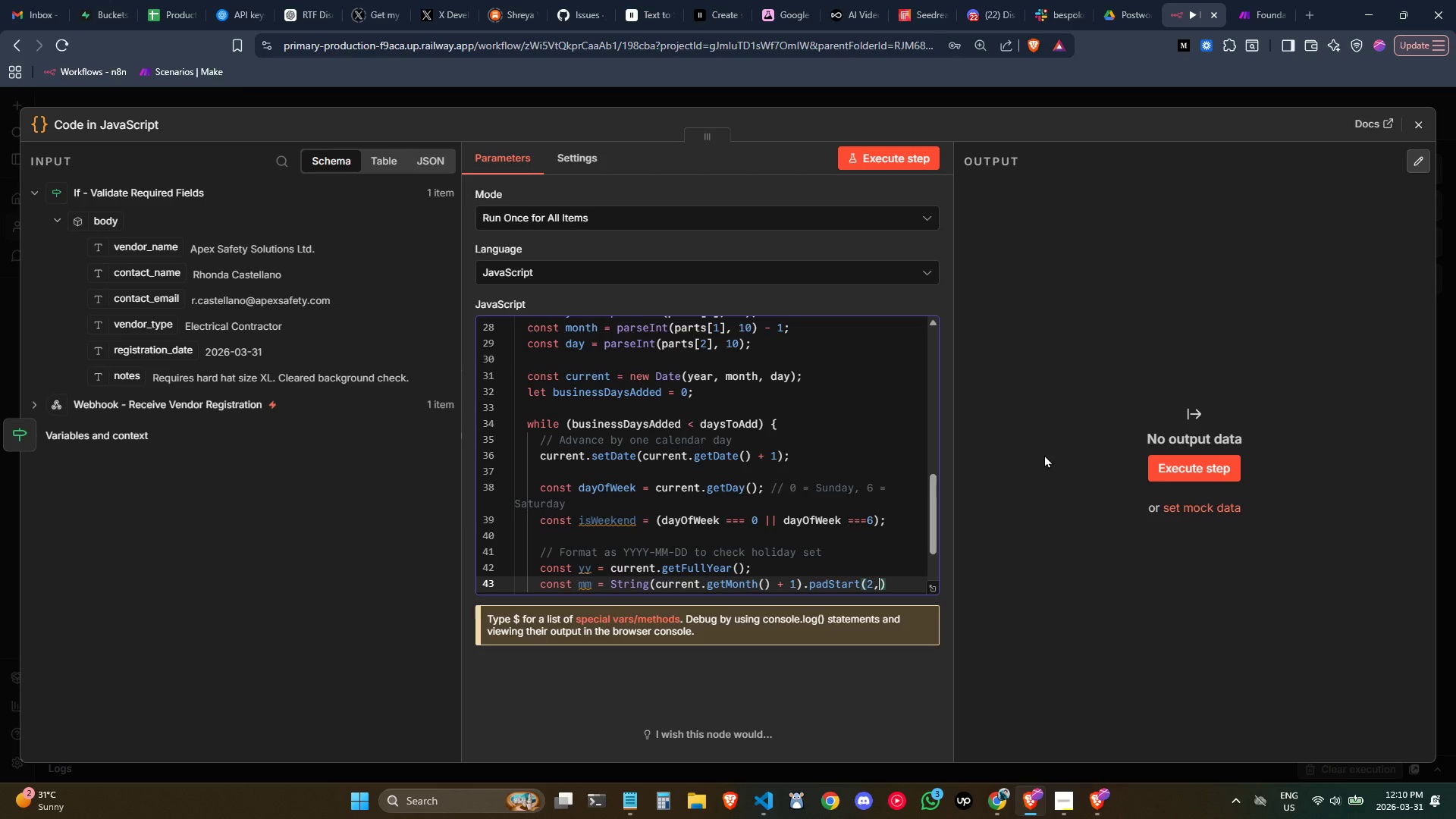 
key(Space)
 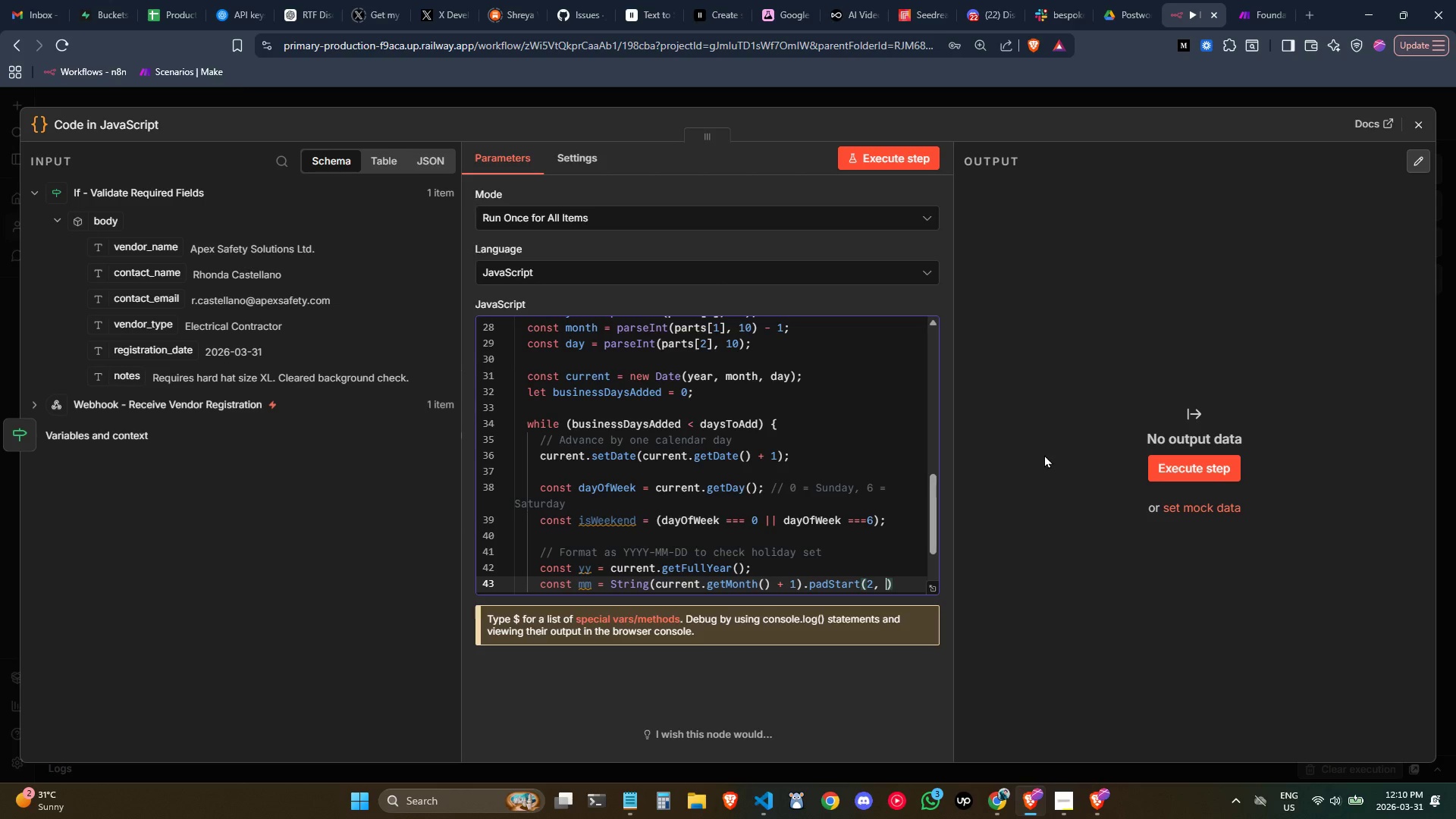 
key(Quote)
 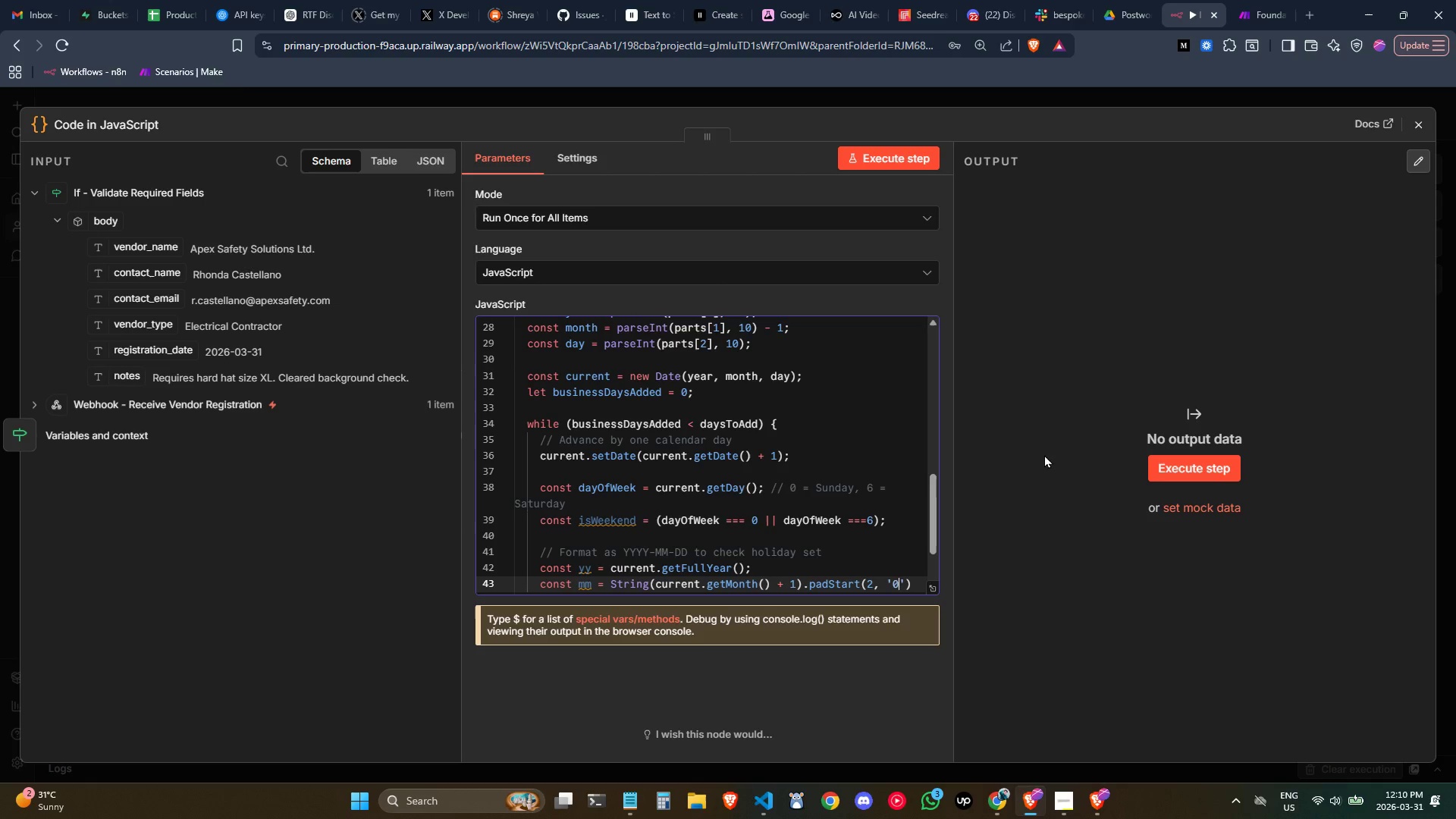 
key(0)
 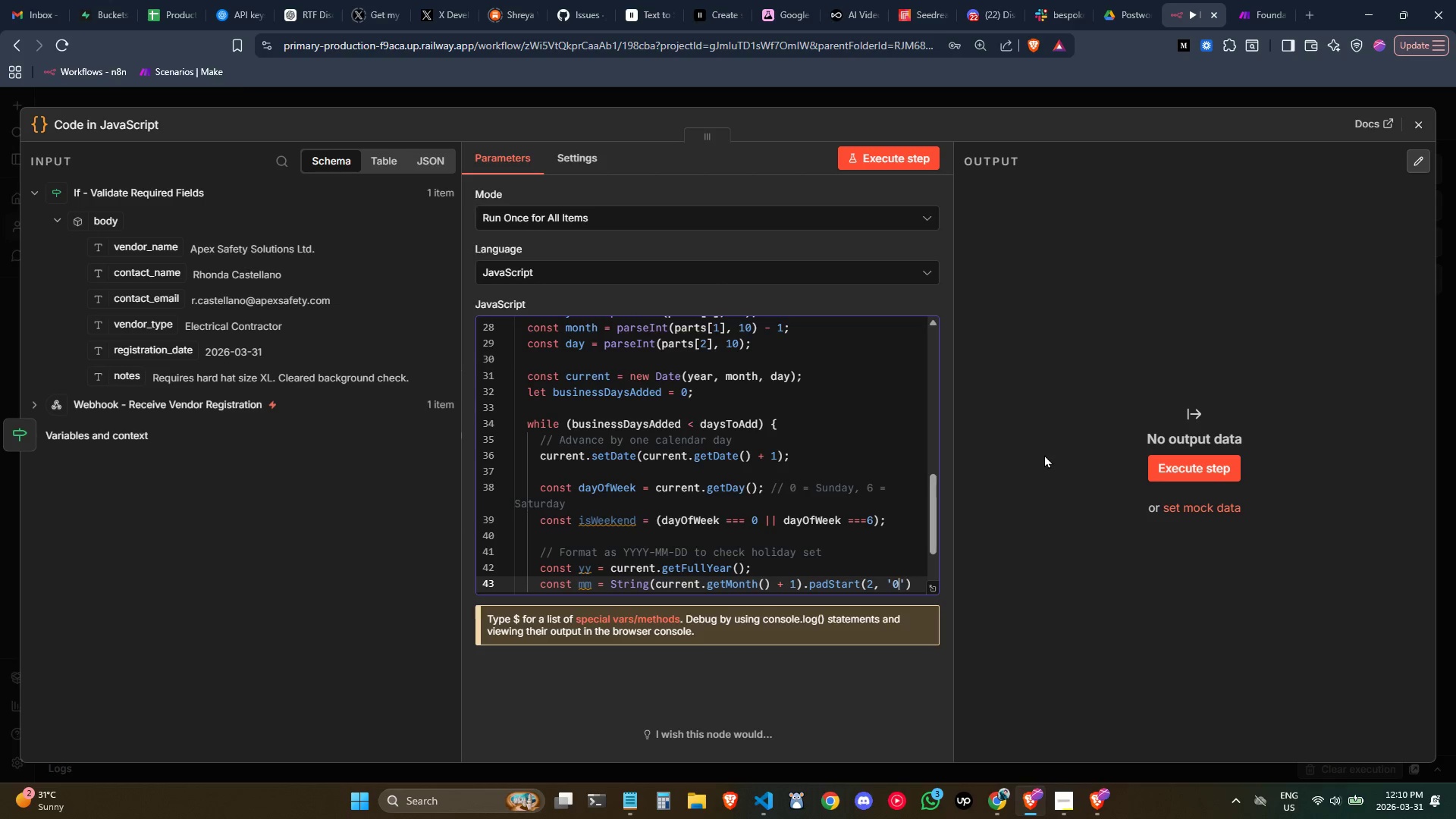 
key(ArrowRight)
 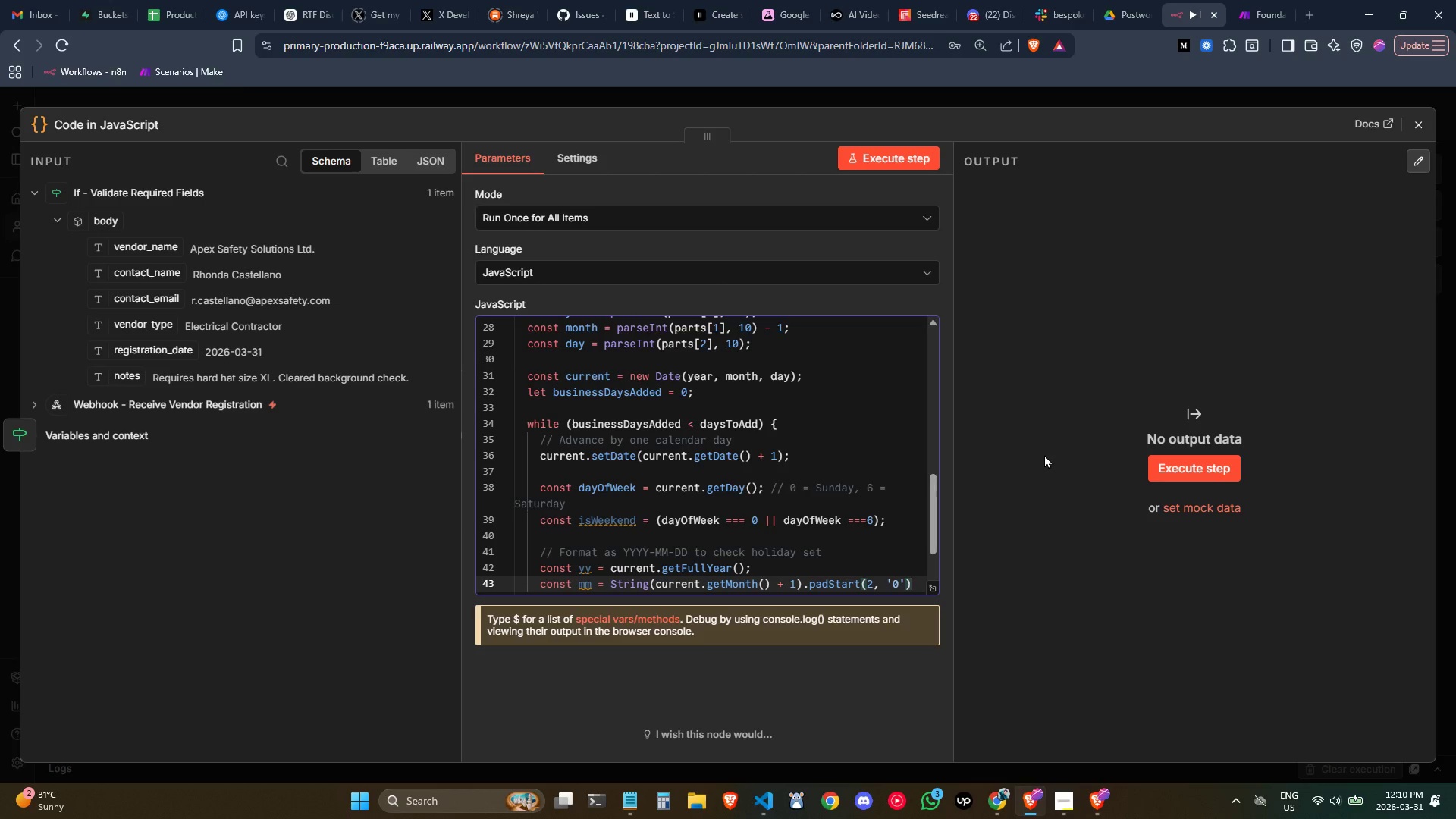 
key(ArrowRight)
 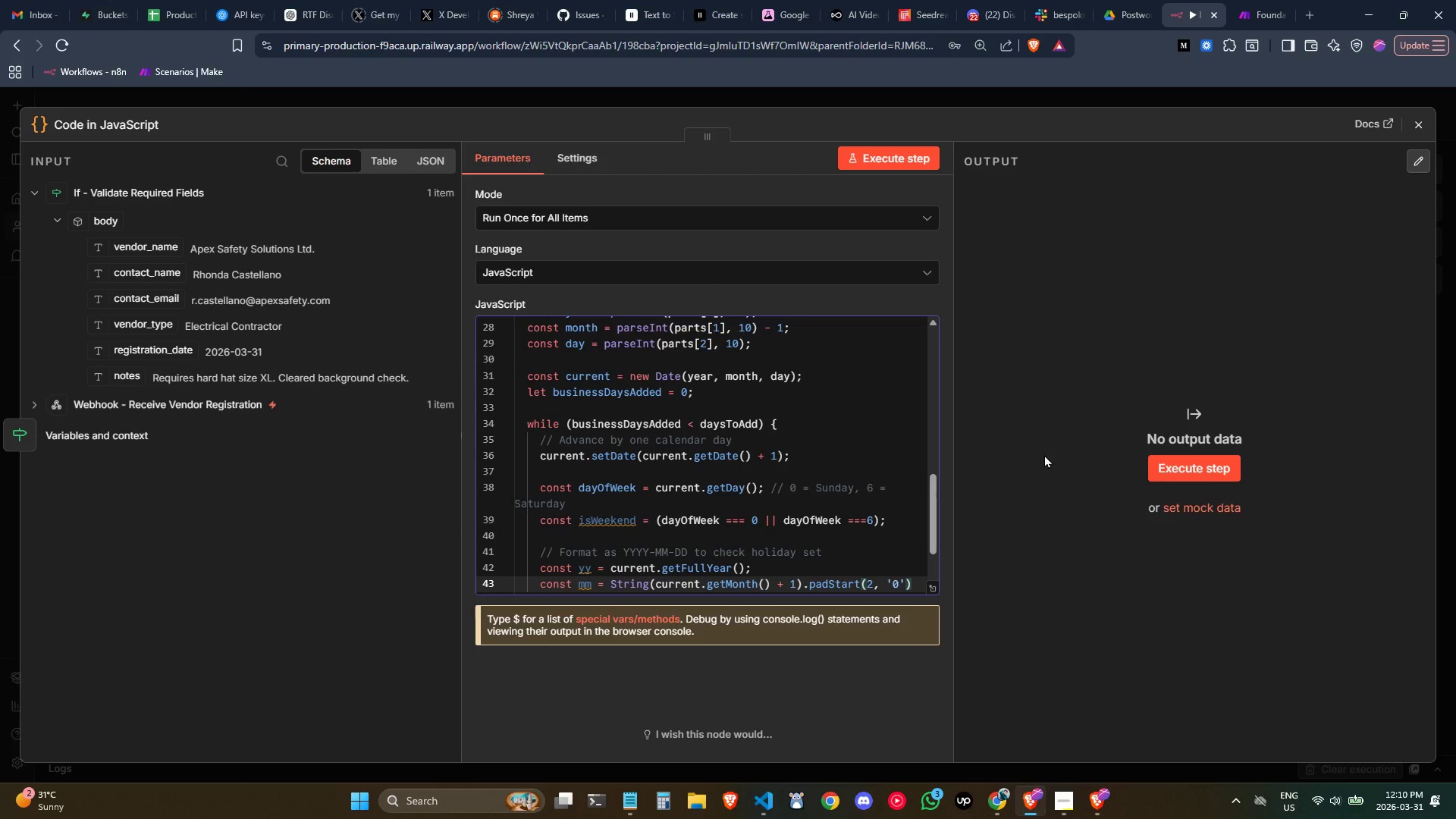 
key(Semicolon)
 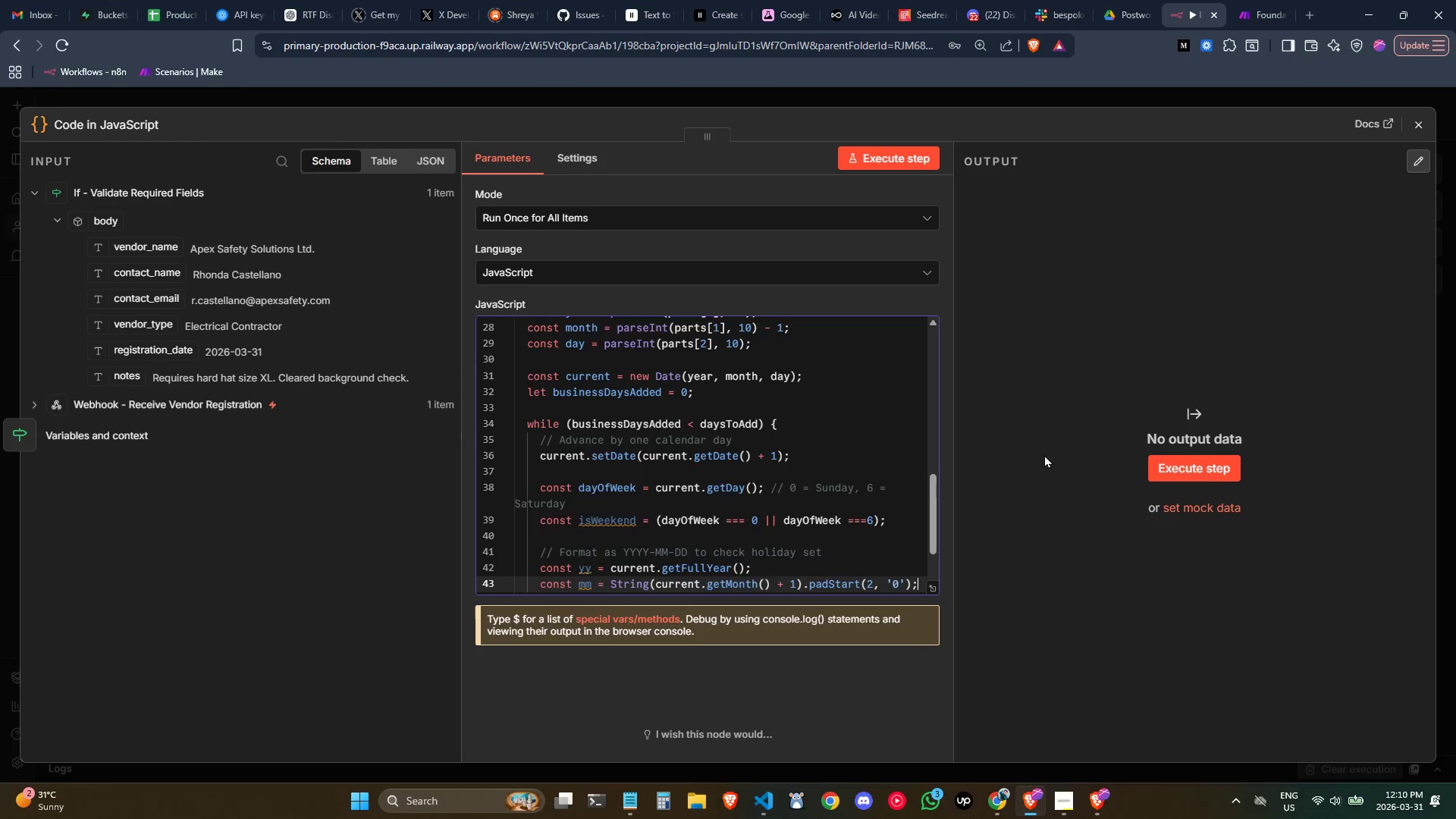 
key(Enter)
 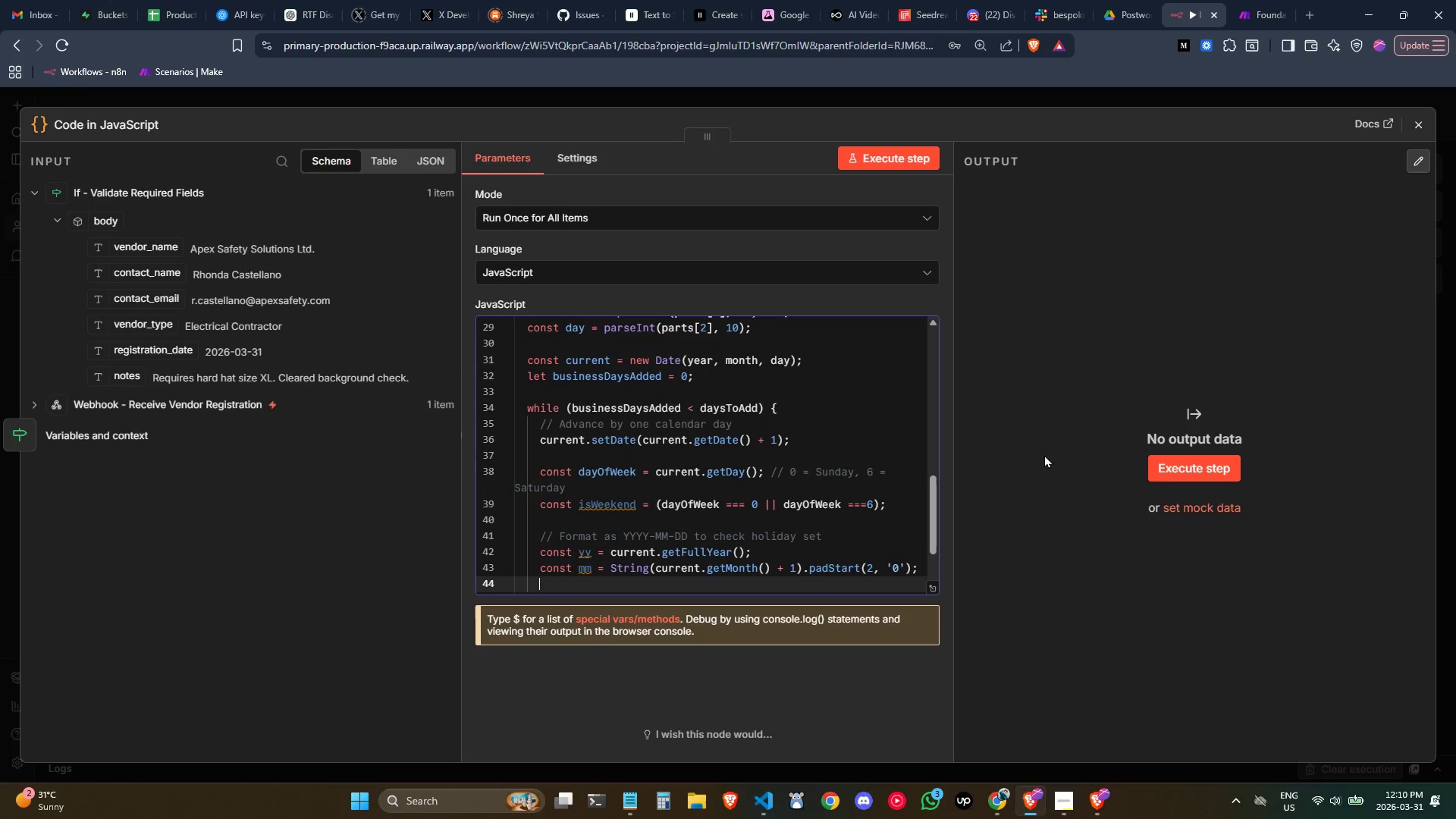 
type(const dd = String(current.getdate)
 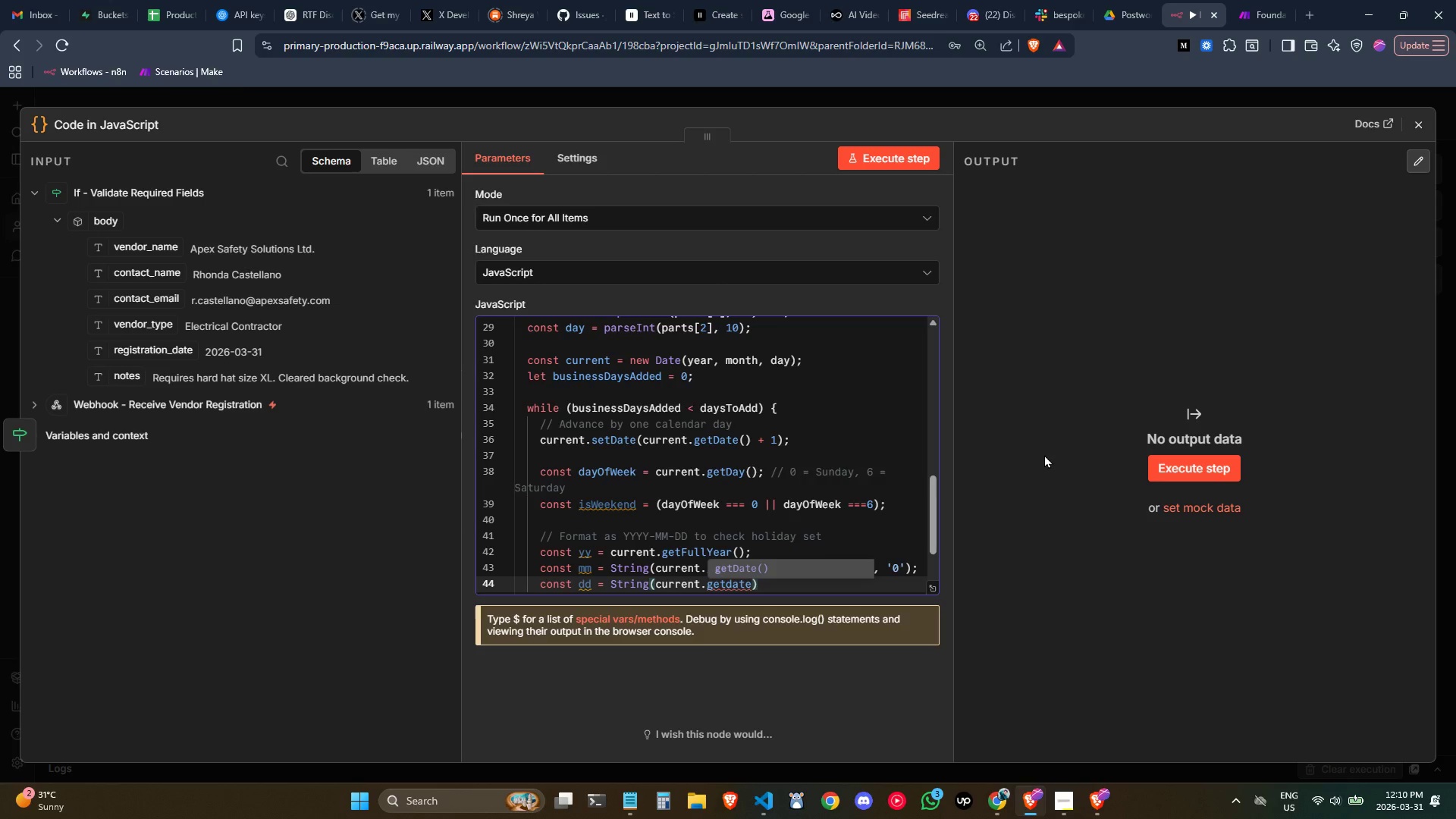 
key(Enter)
 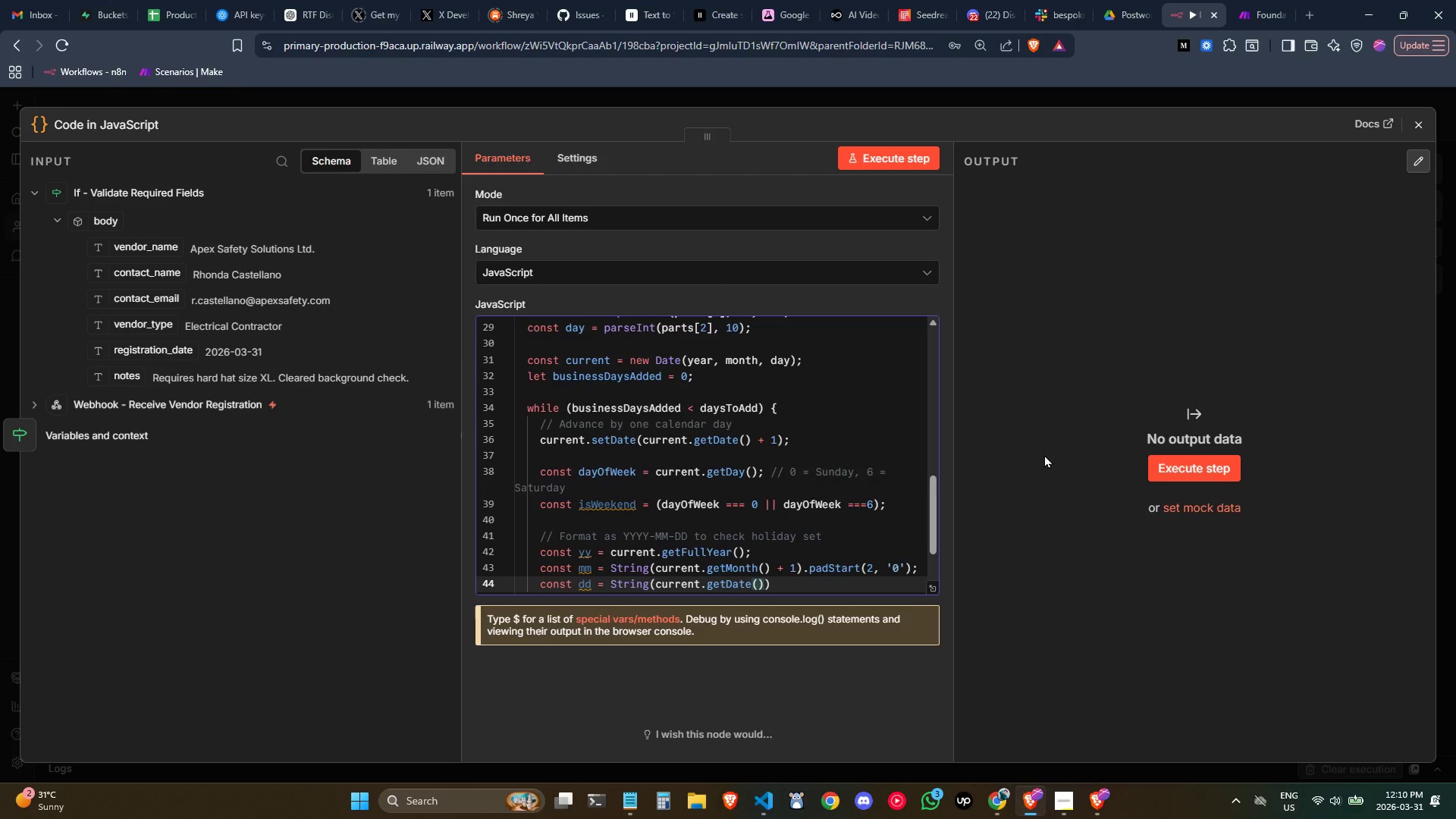 
key(ArrowRight)
 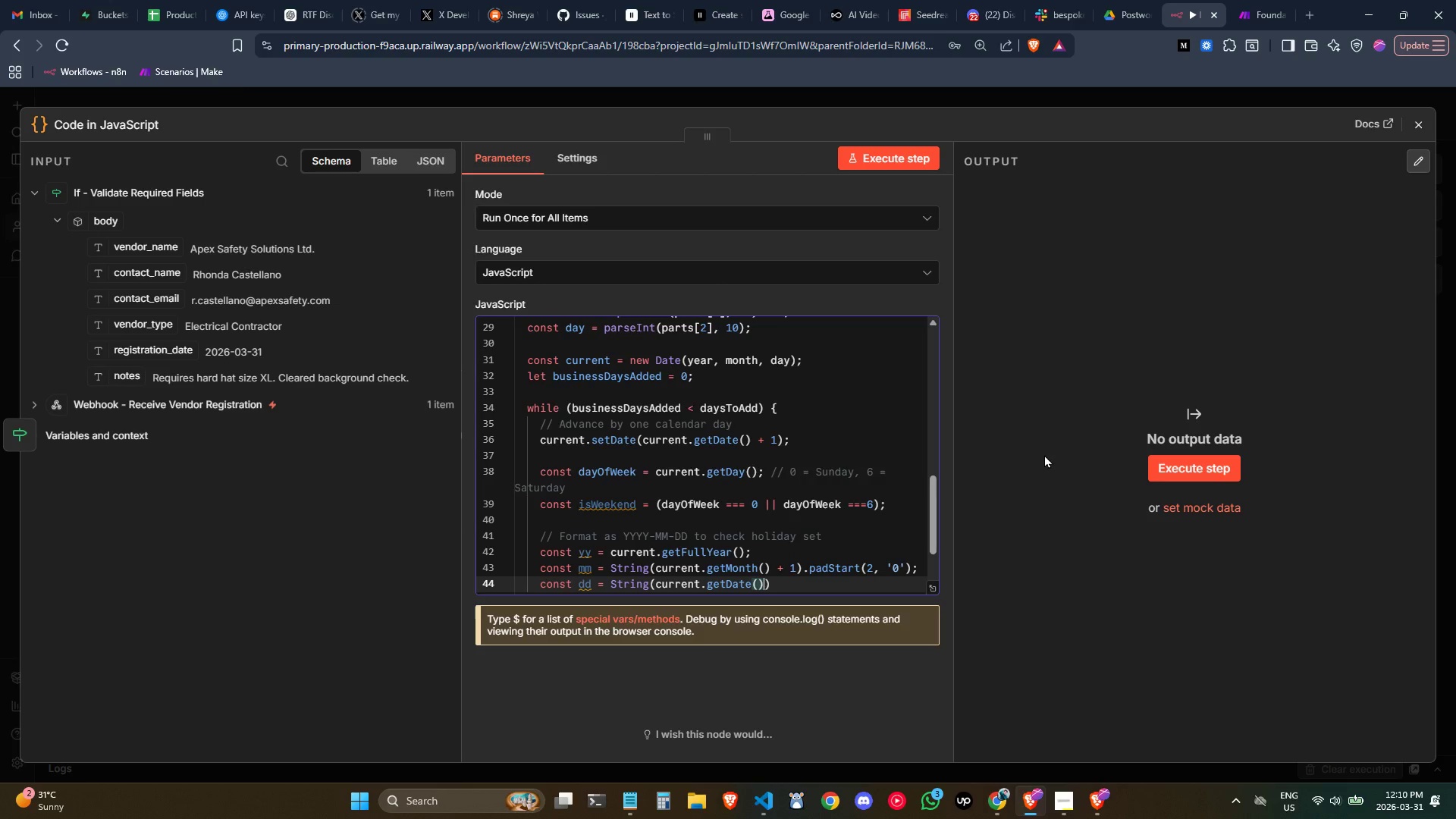 
key(ArrowRight)
 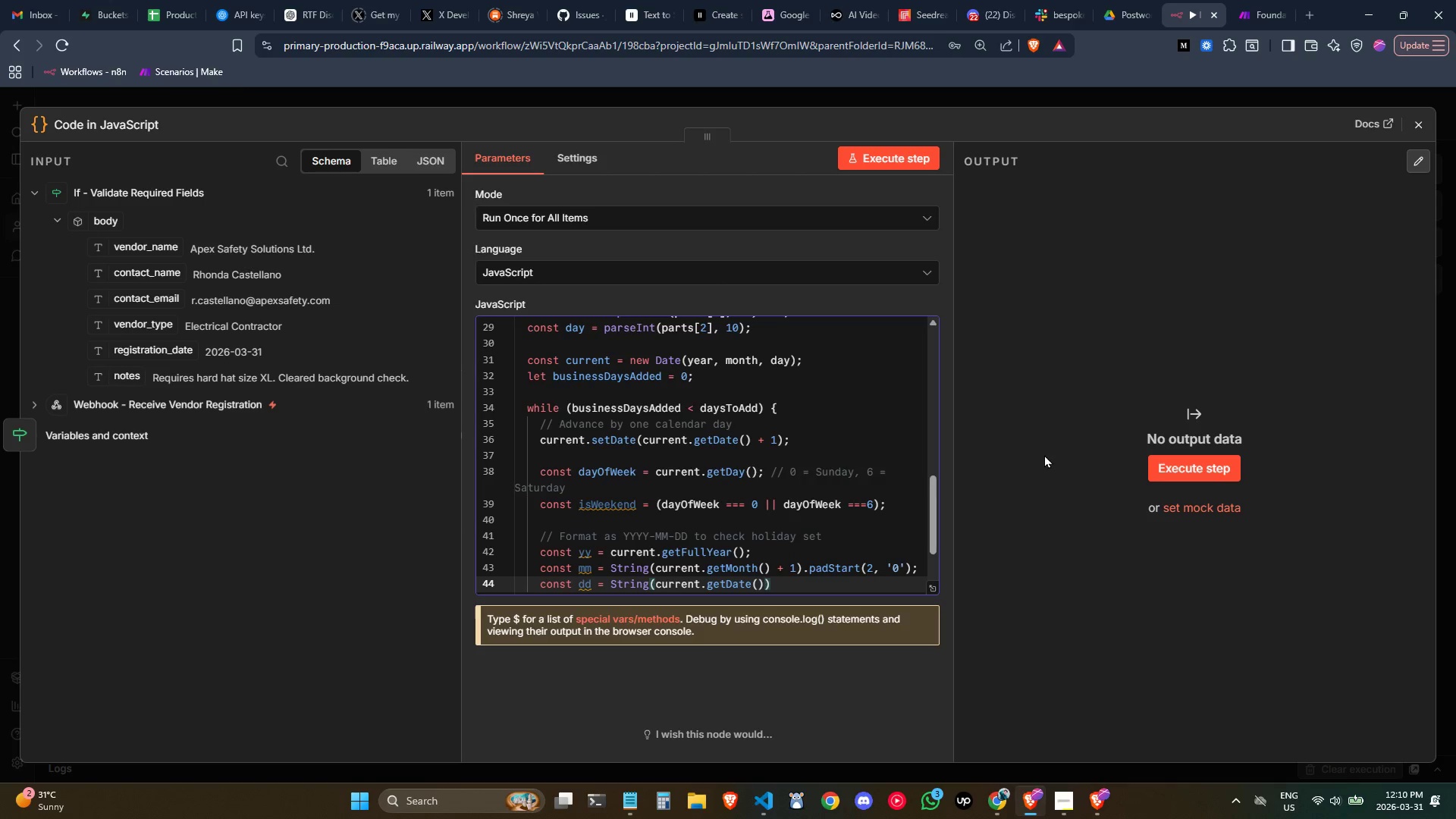 
type(.pad)
 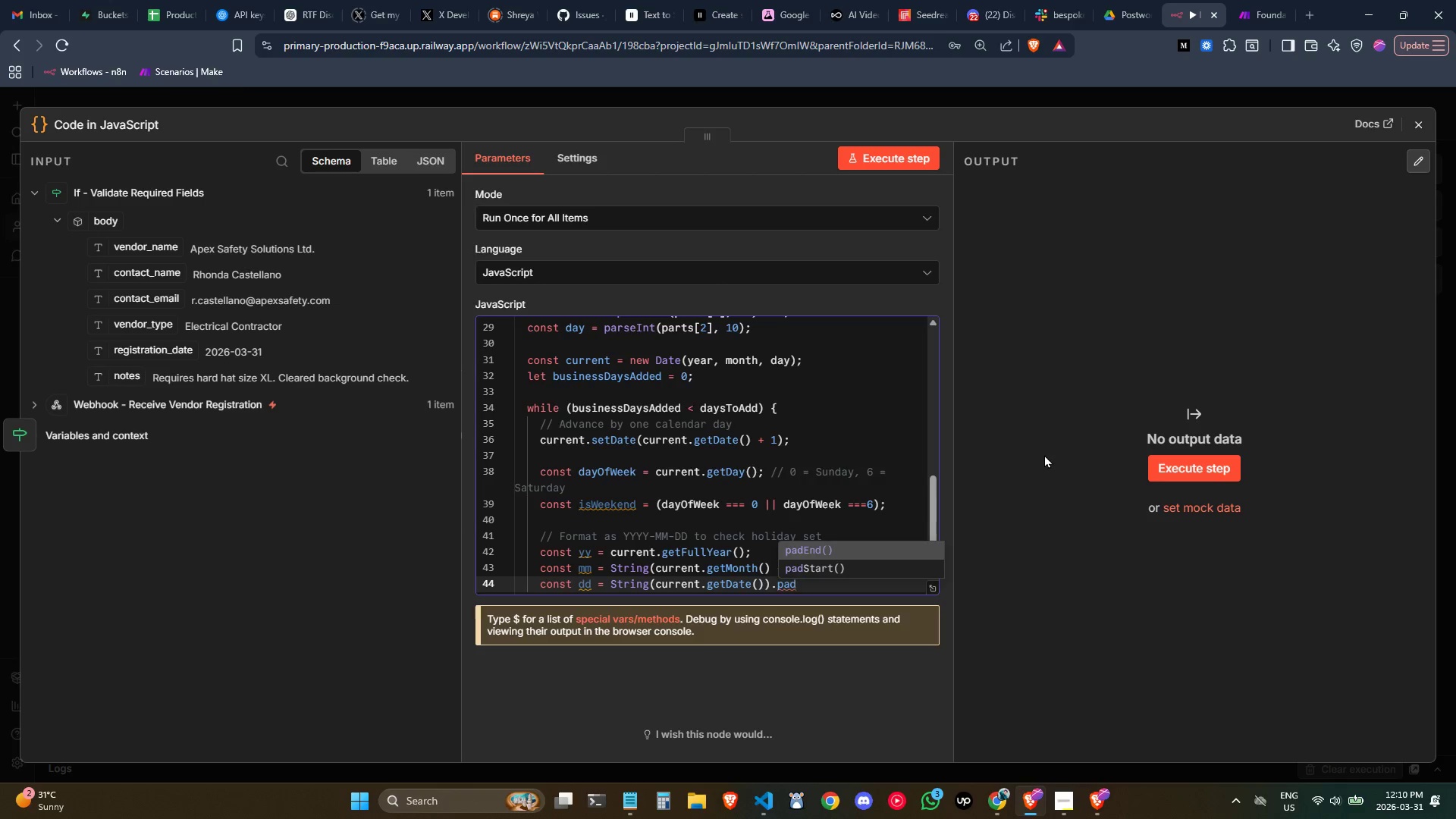 
key(ArrowUp)
 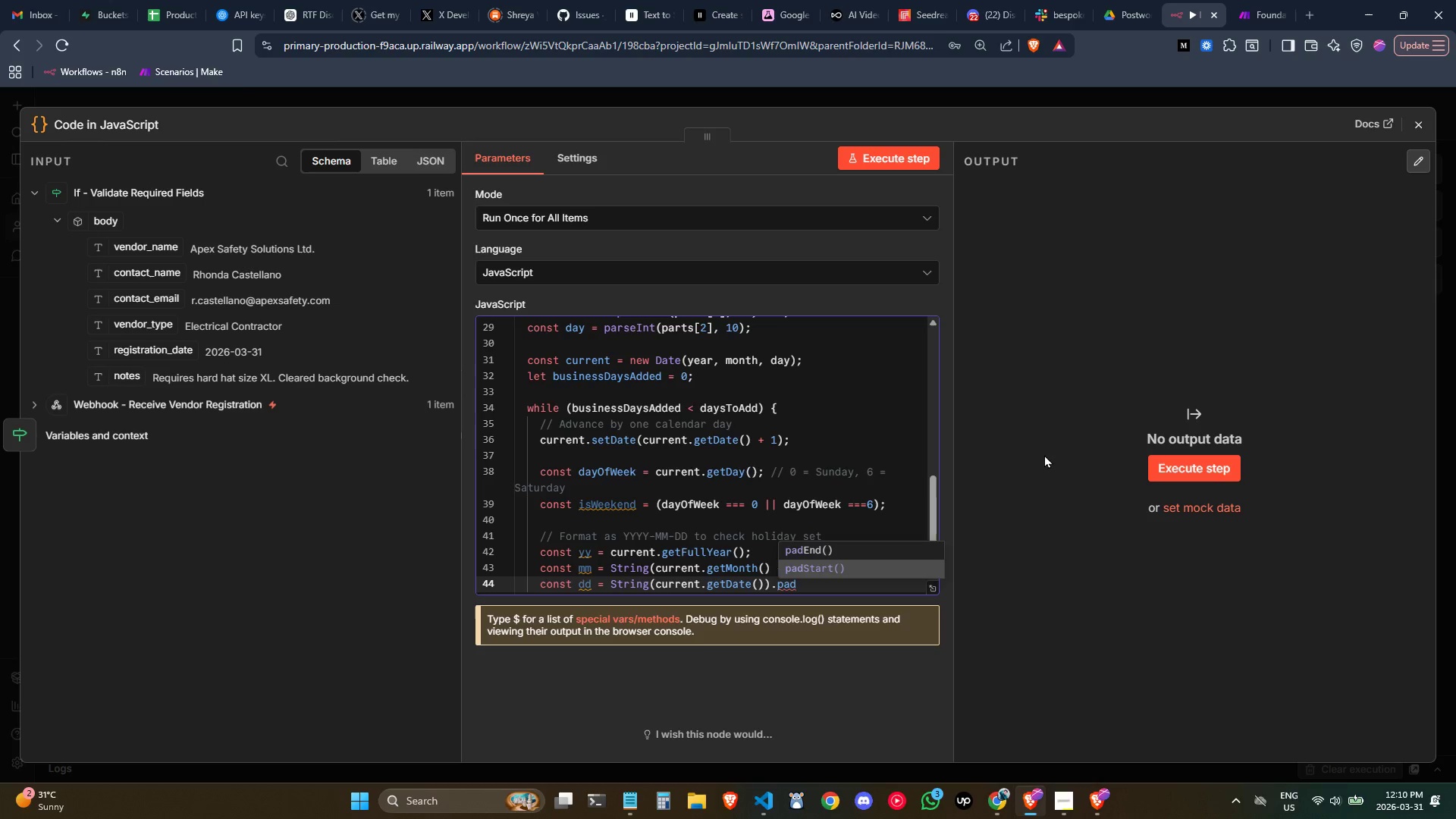 
key(Enter)
 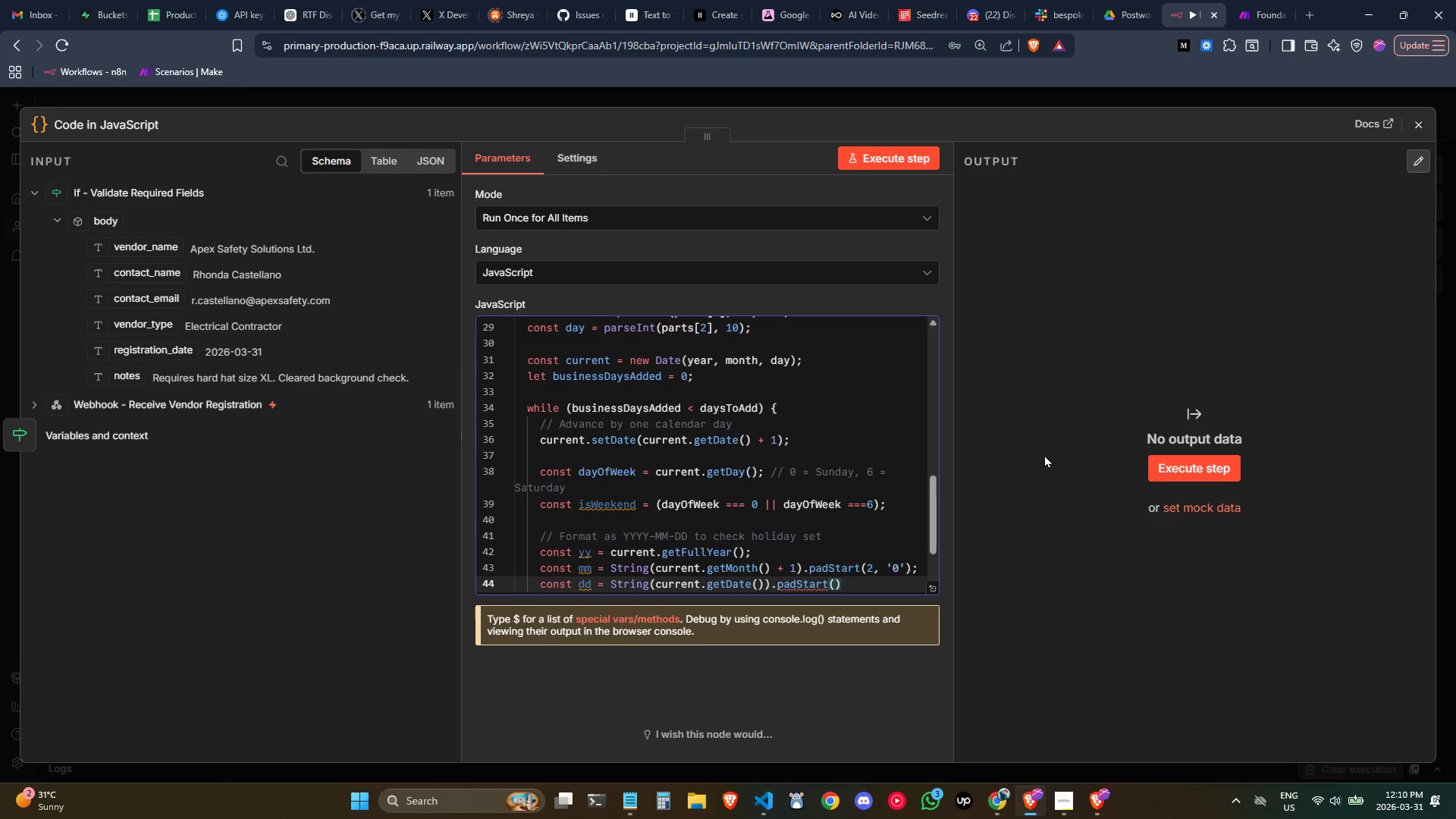 
key(2)
 